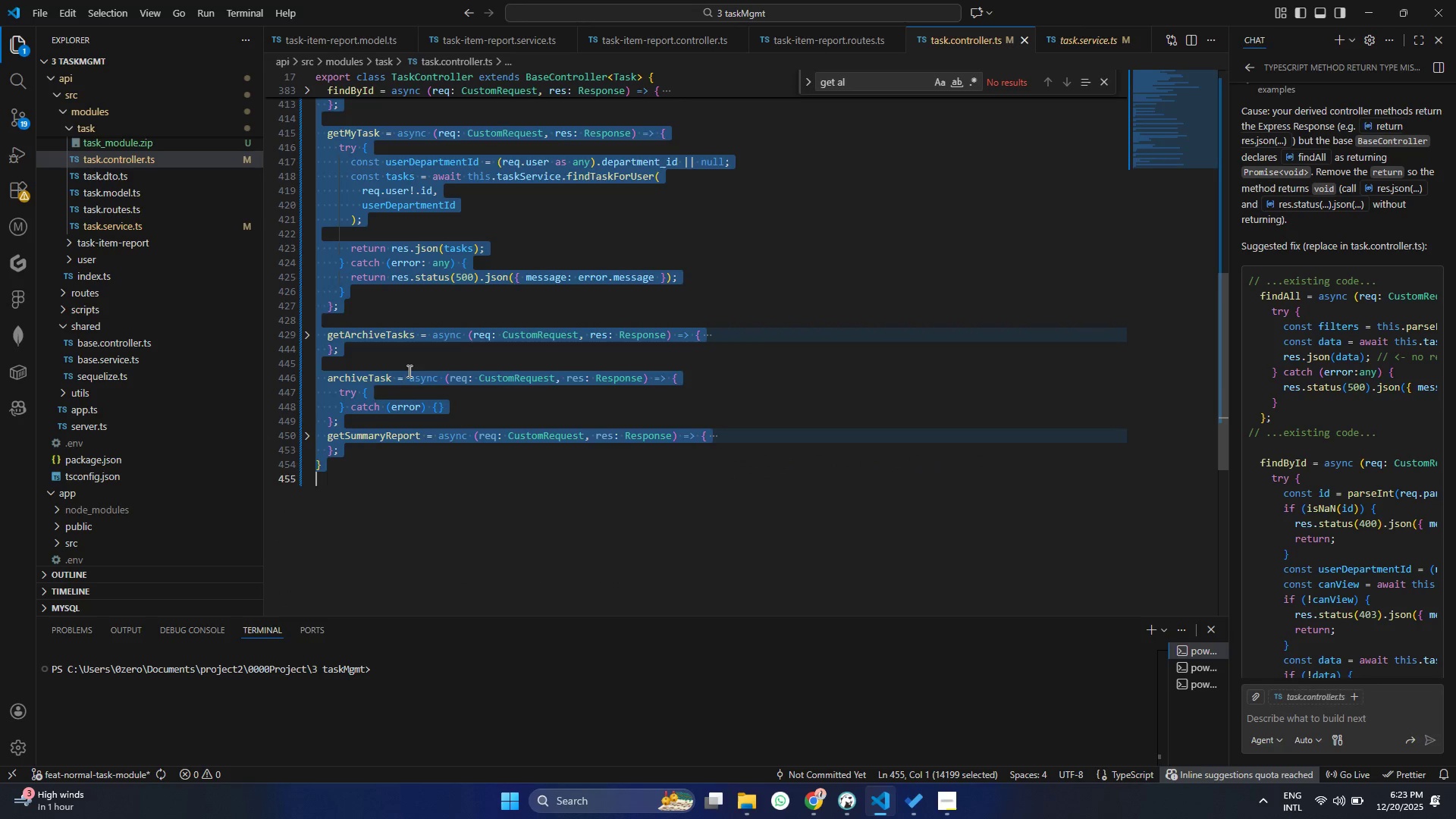 
right_click([403, 386])
 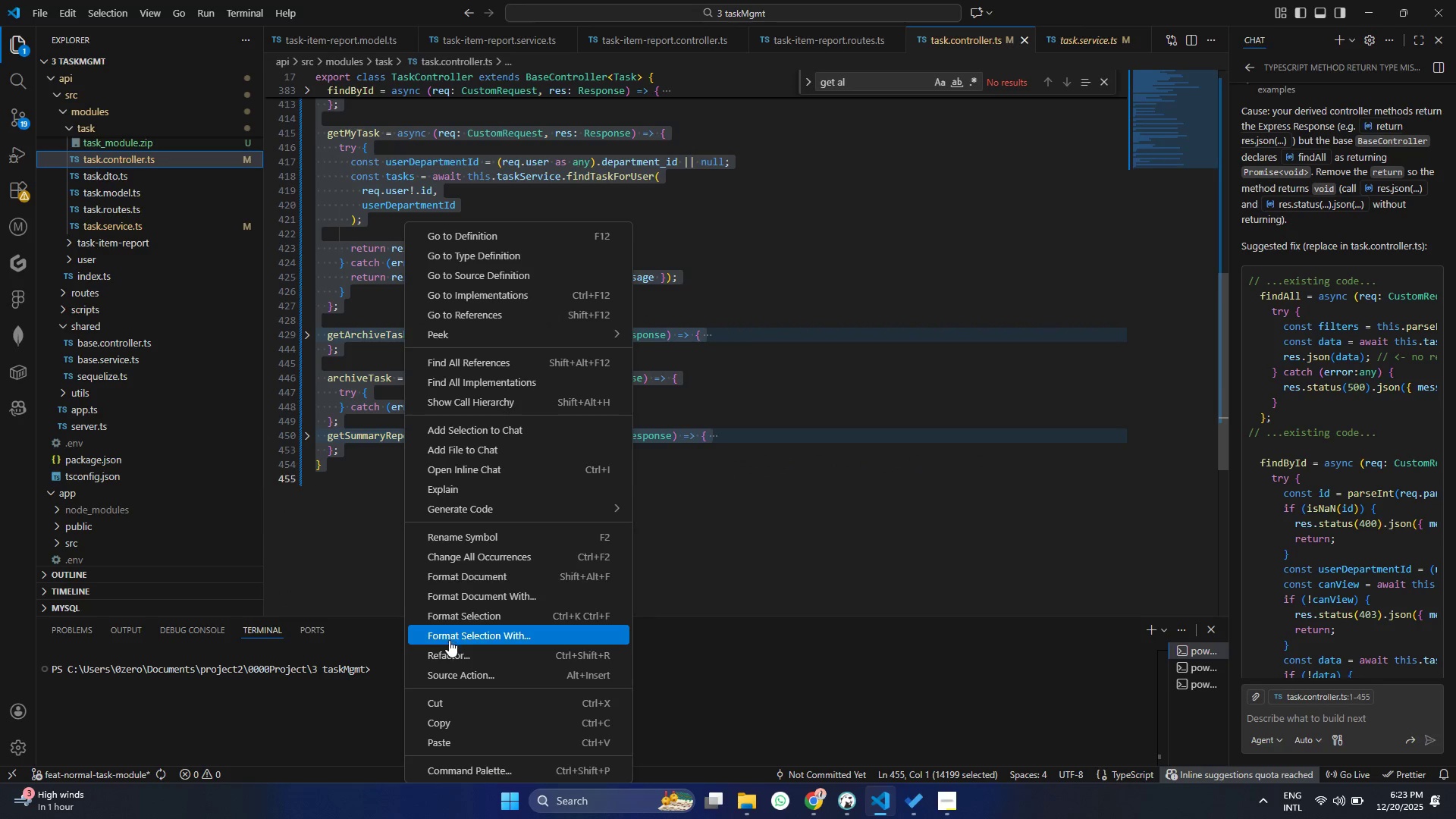 
left_click_drag(start_coordinate=[457, 626], to_coordinate=[460, 613])
 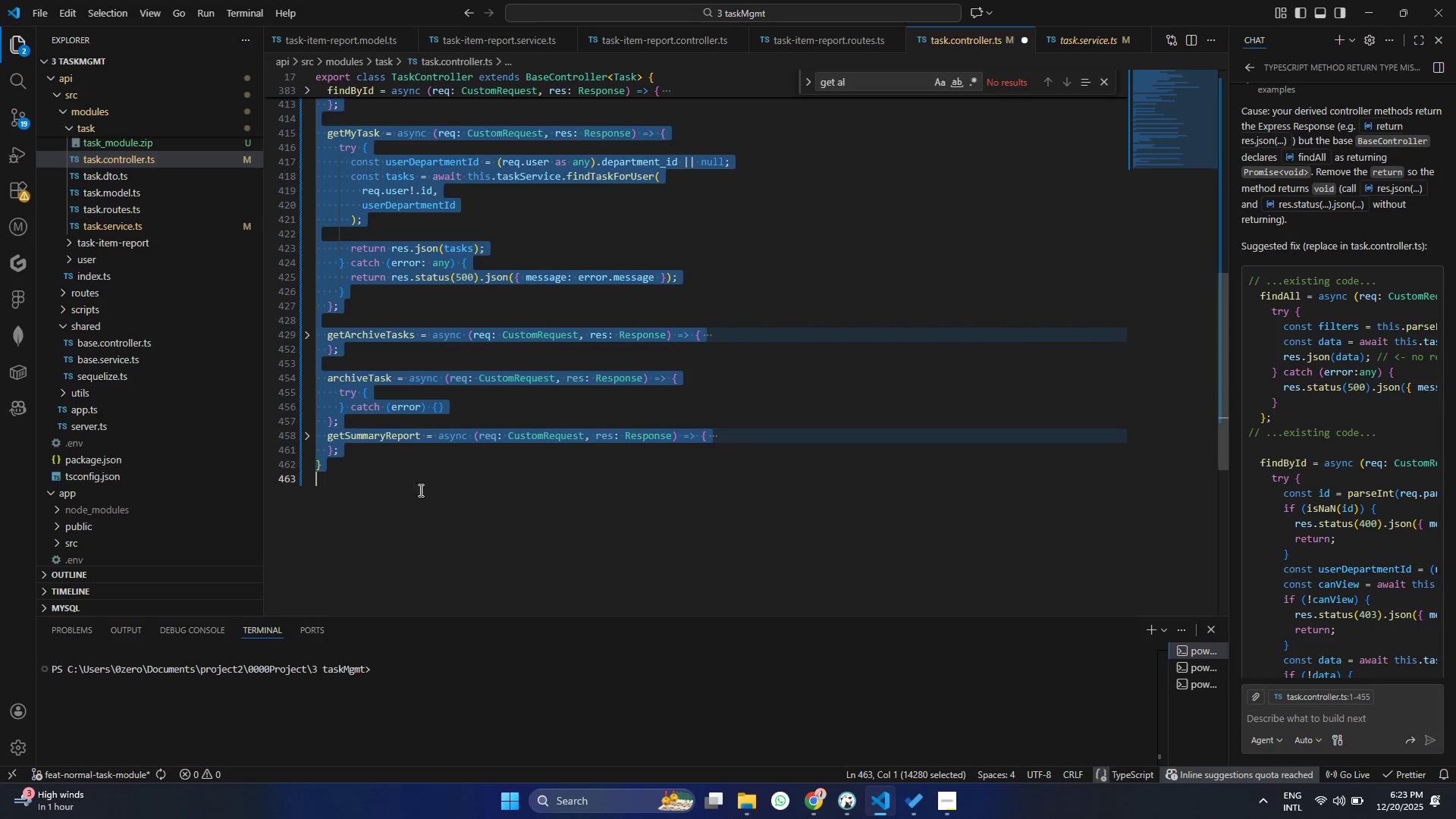 
left_click([419, 469])
 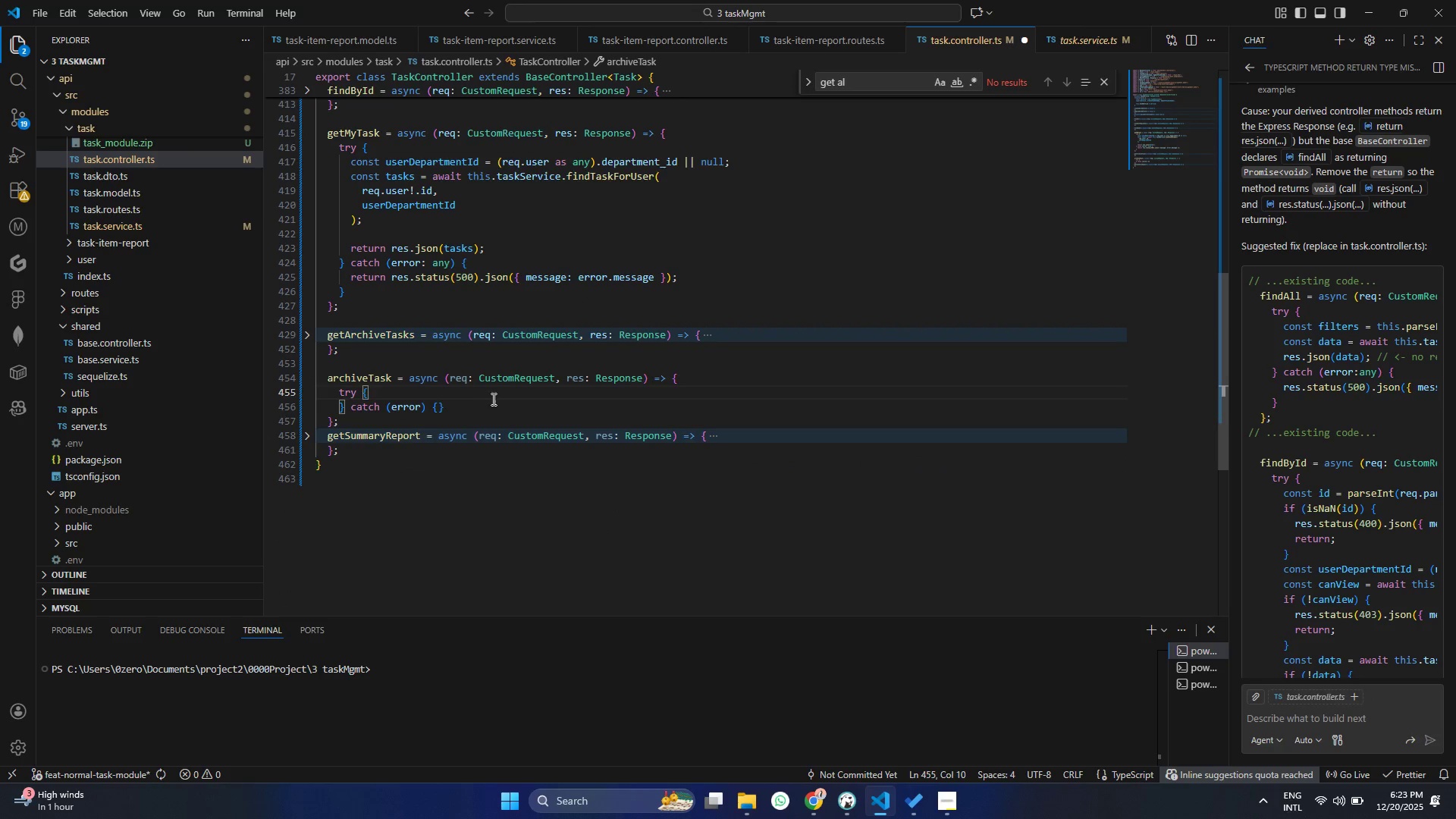 
key(Enter)
 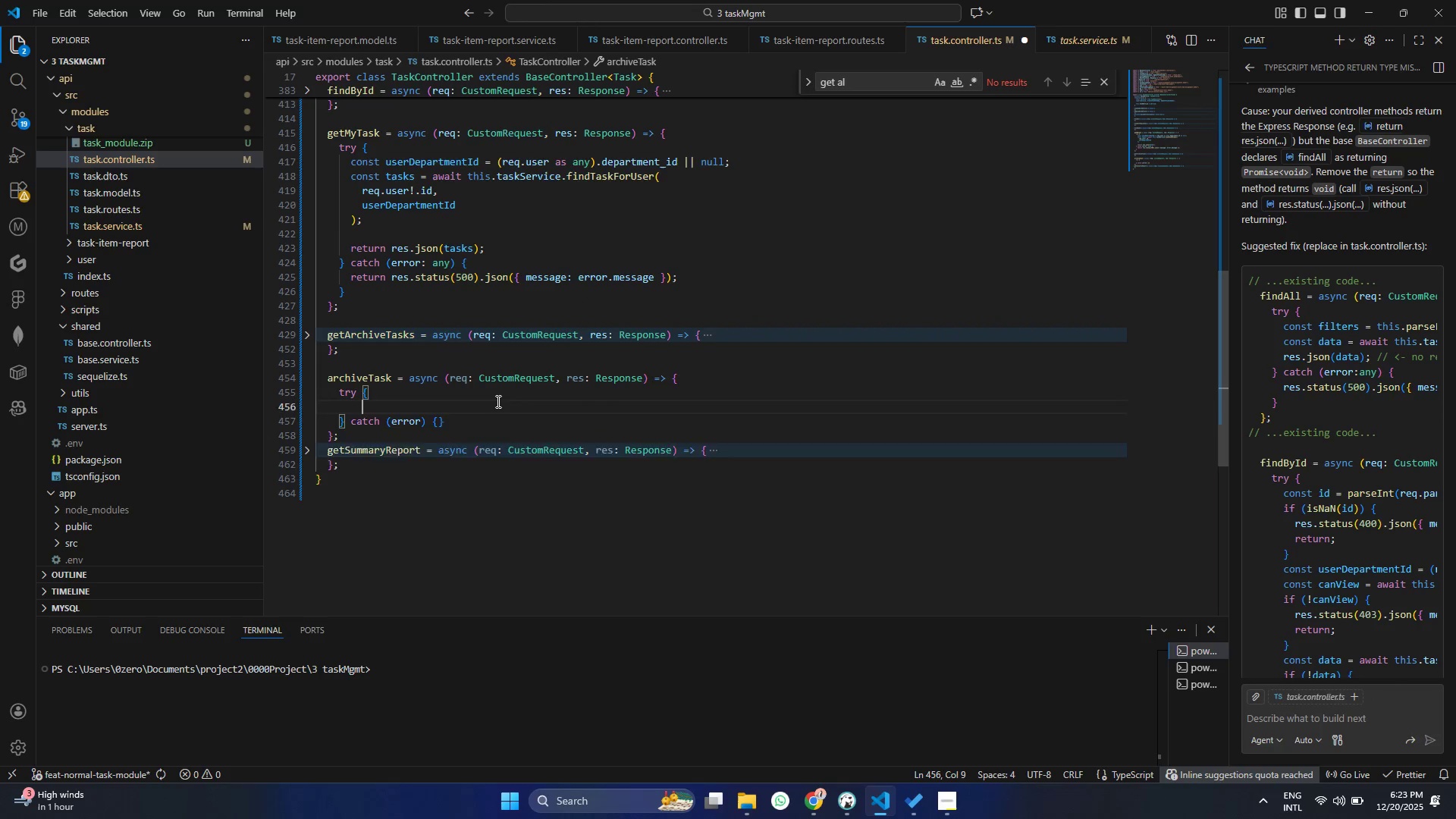 
key(Enter)
 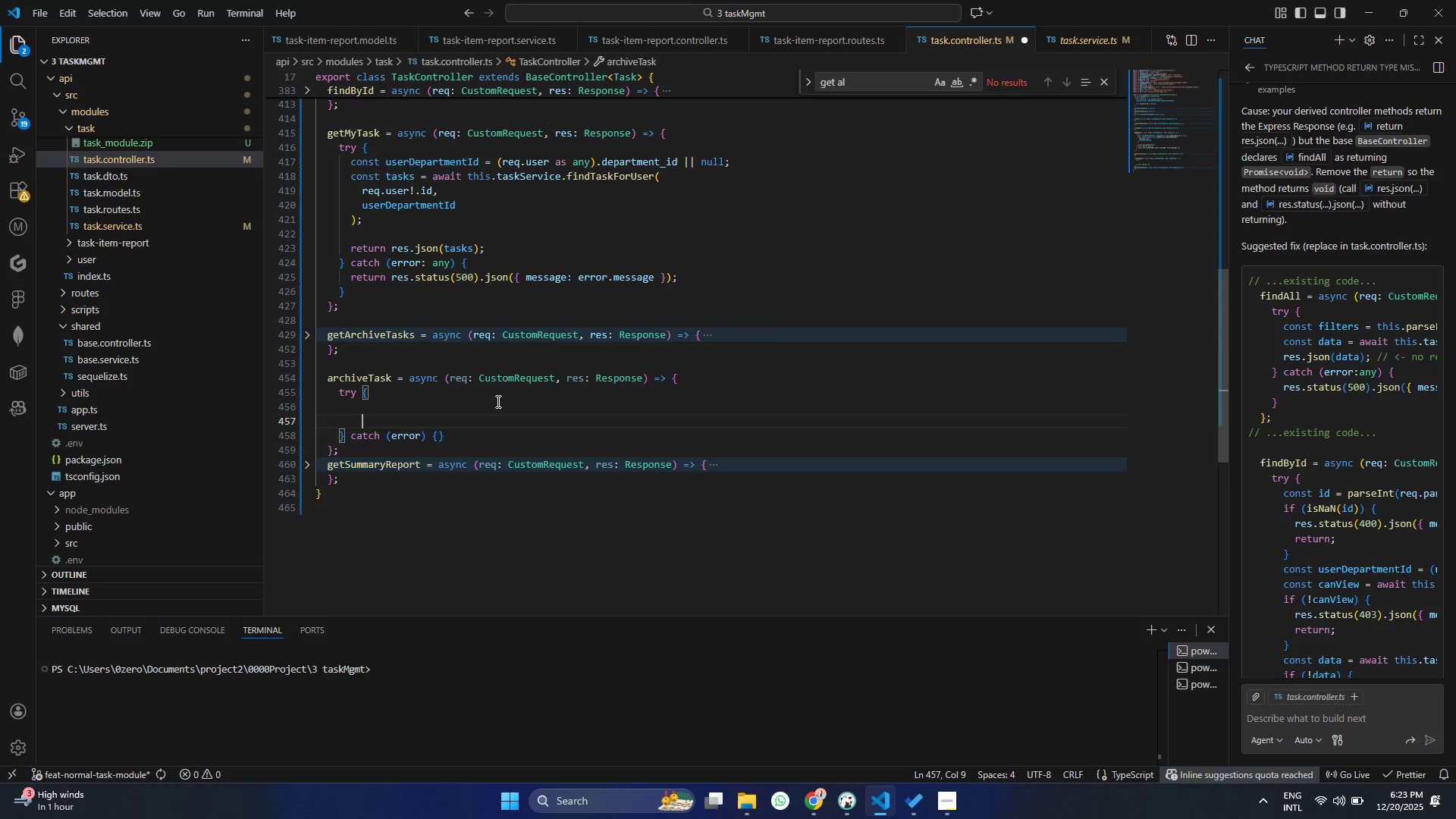 
type(const)
 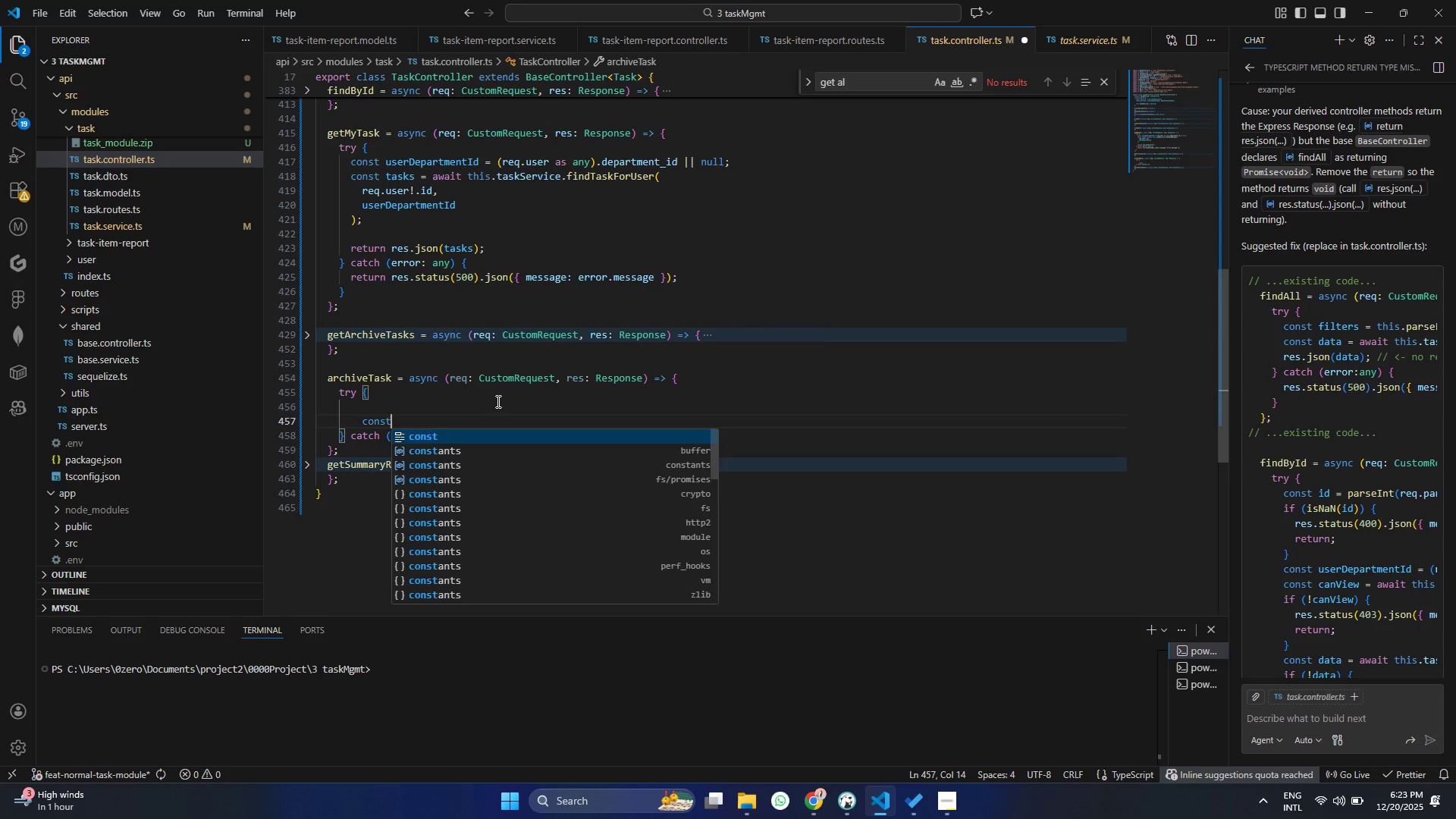 
key(Enter)
 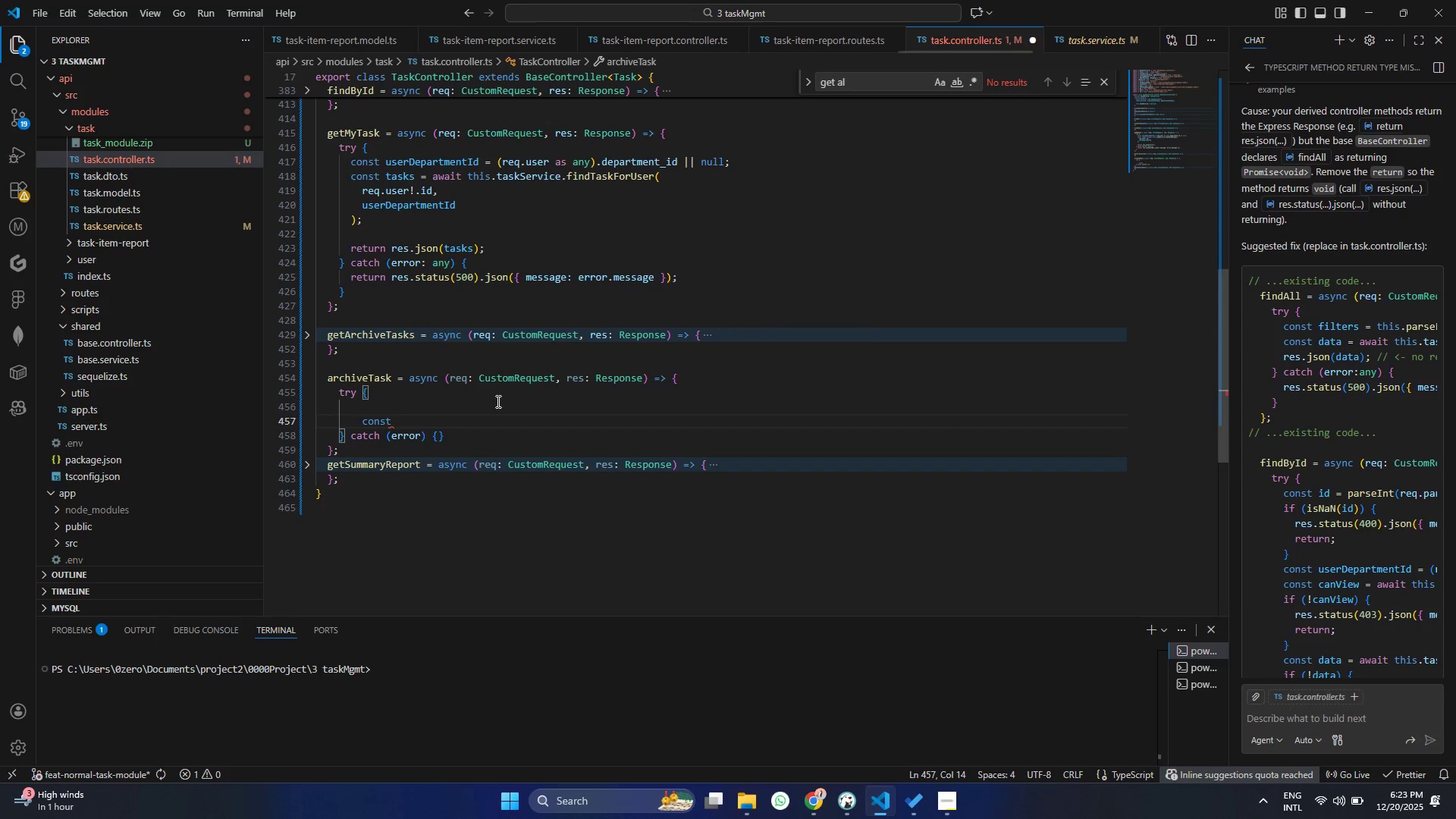 
type( taskId = pa)
key(Backspace)
type(ra)
key(Backspace)
key(Backspace)
type(arseInt)
 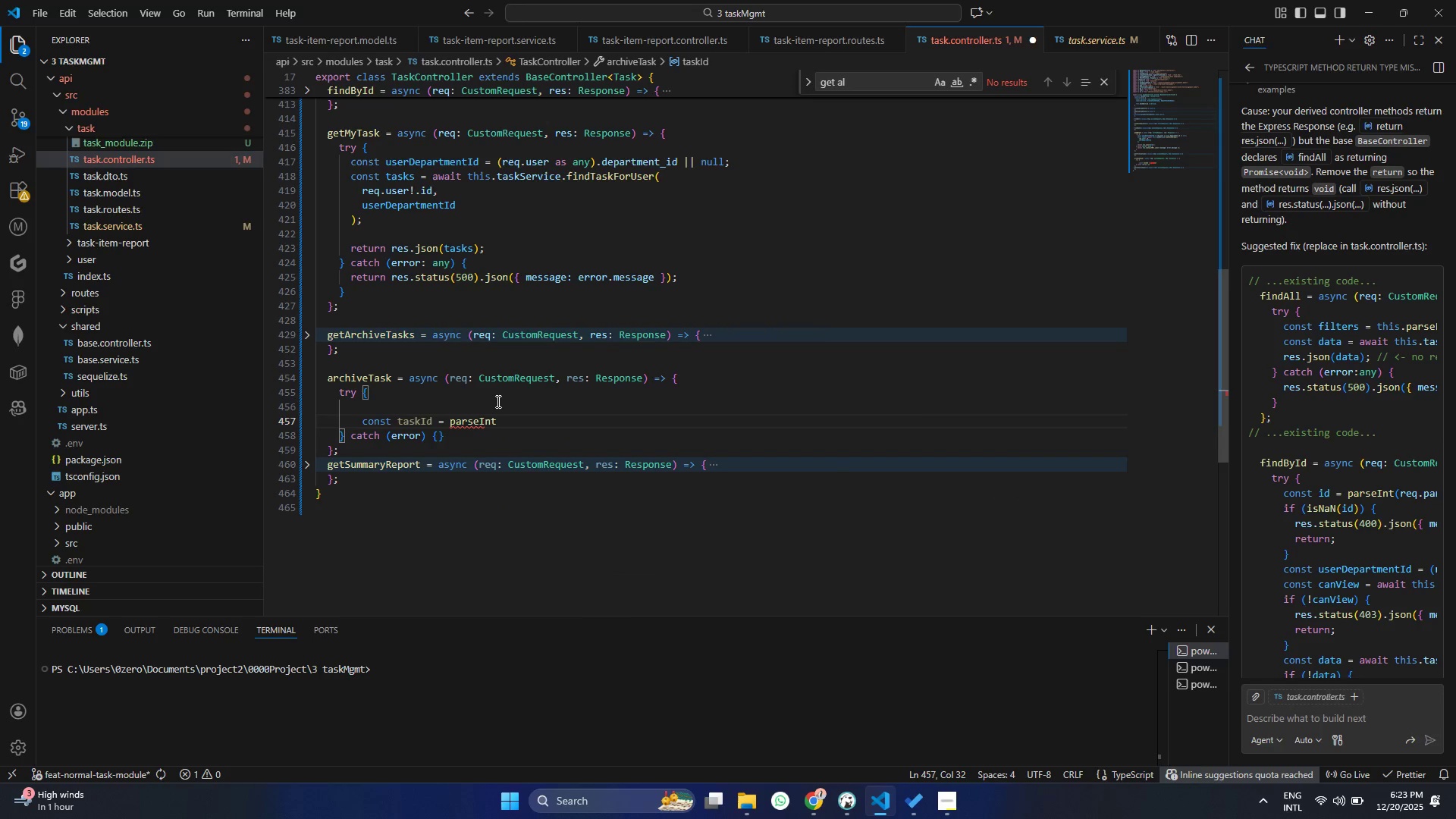 
 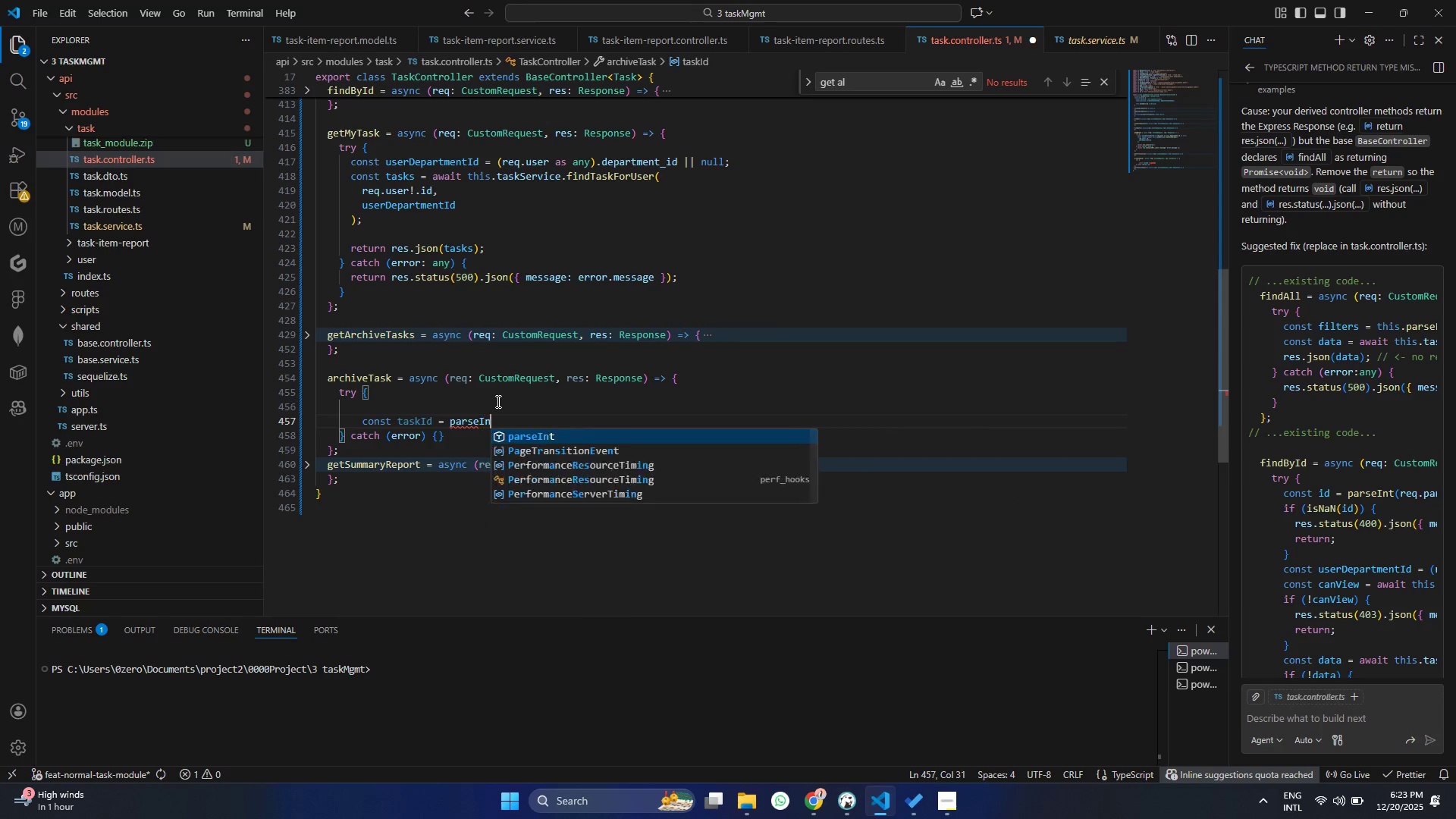 
key(Enter)
 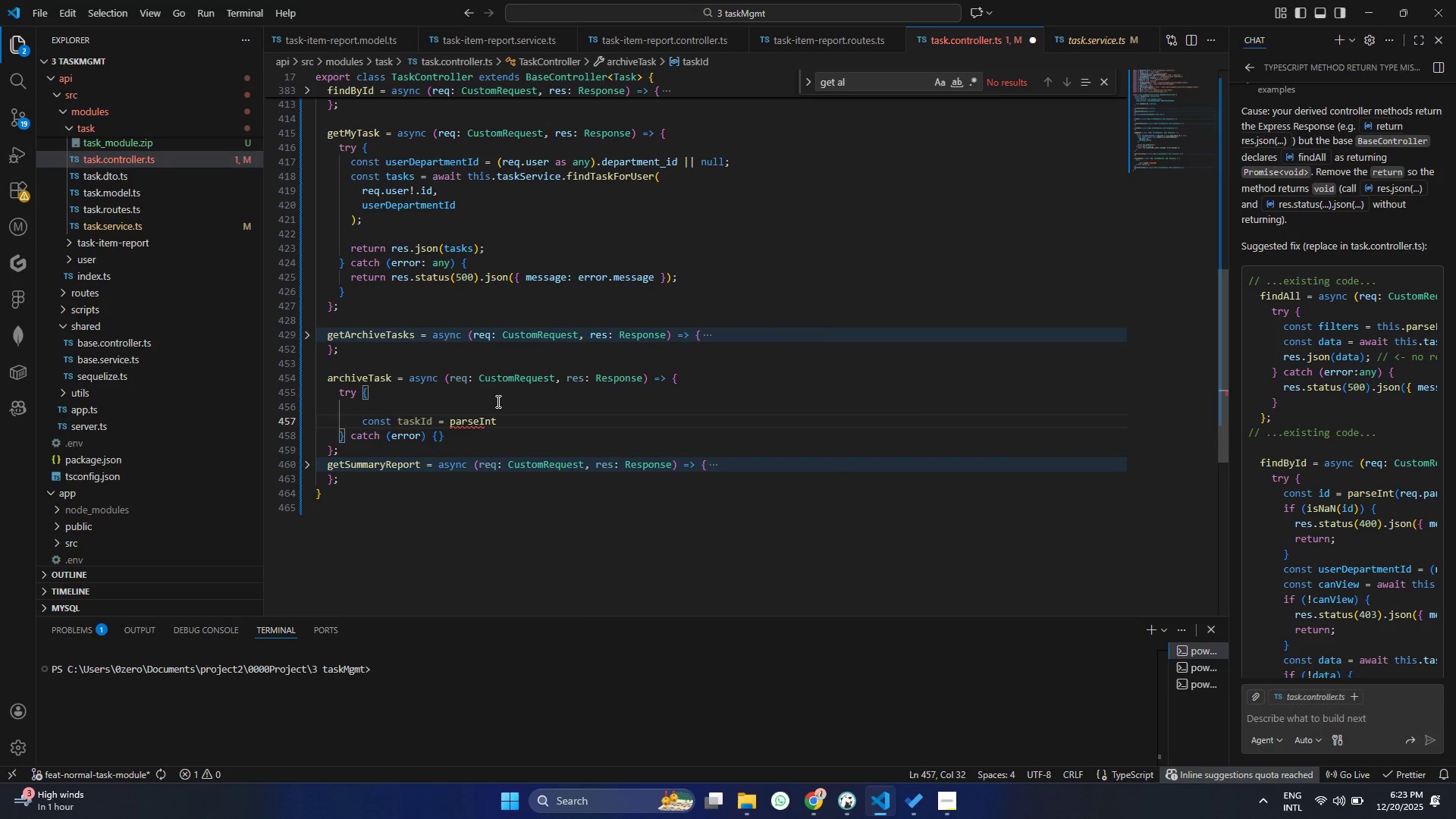 
type((req)
 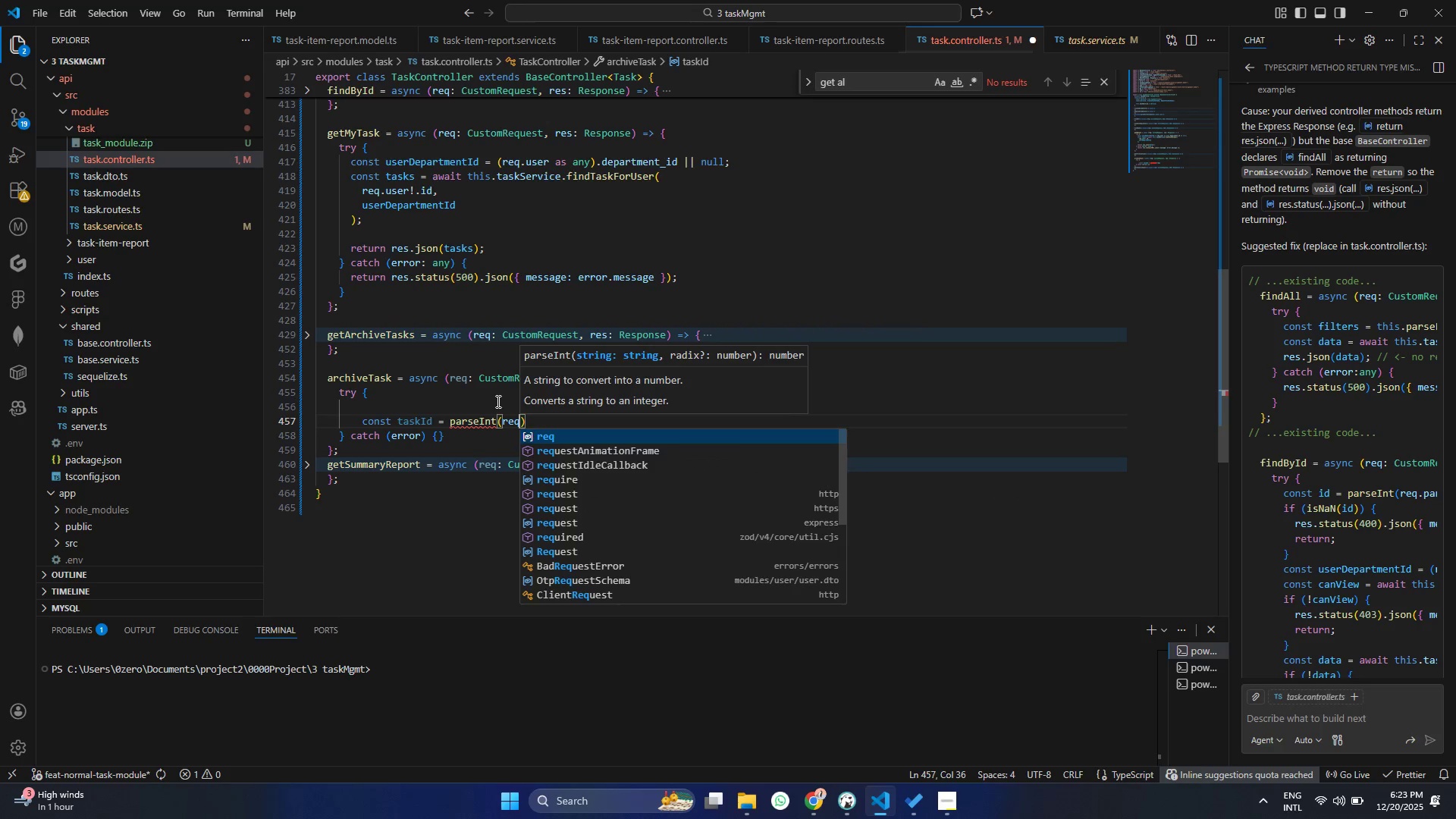 
key(Enter)
 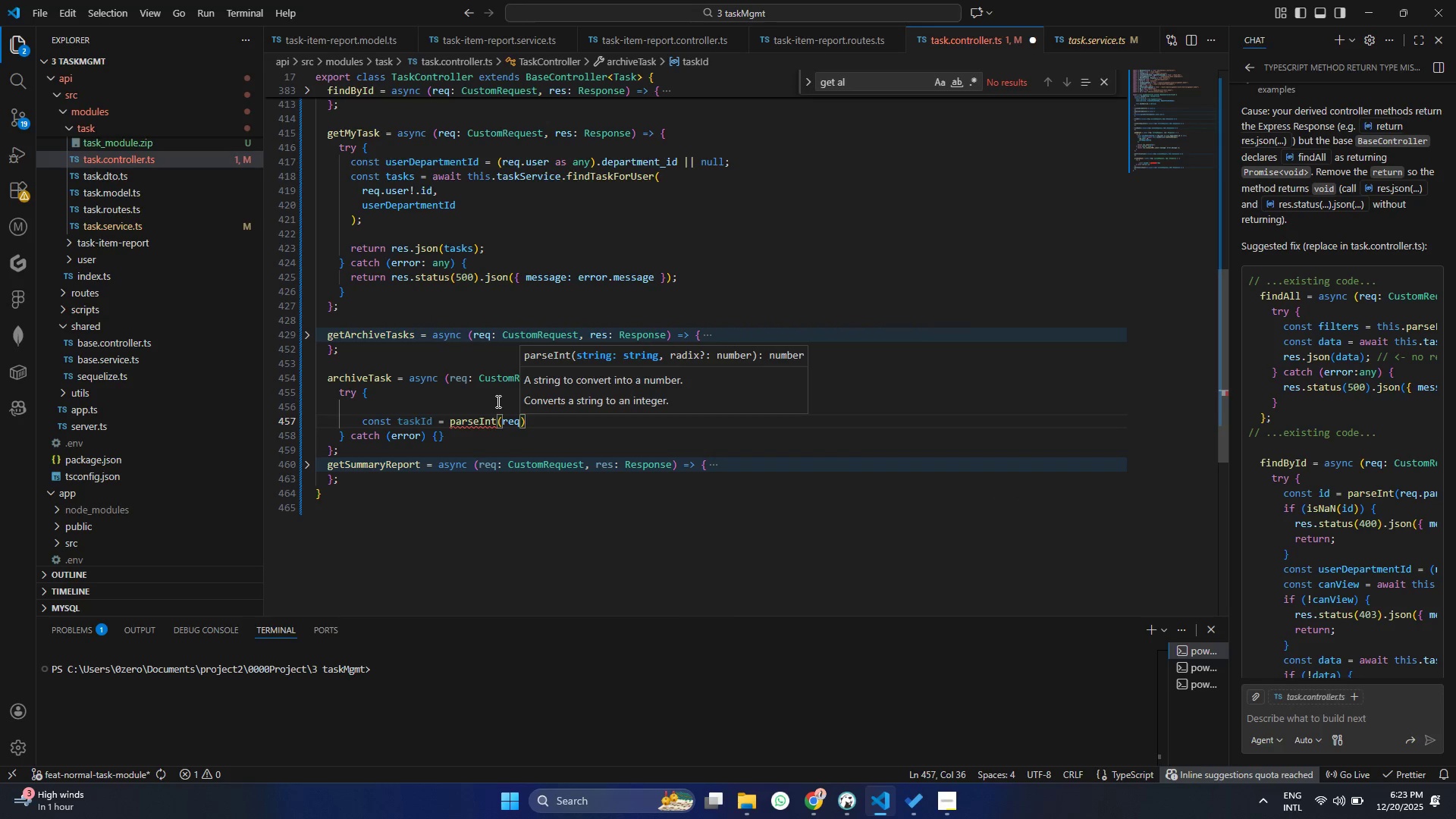 
type(.para)
 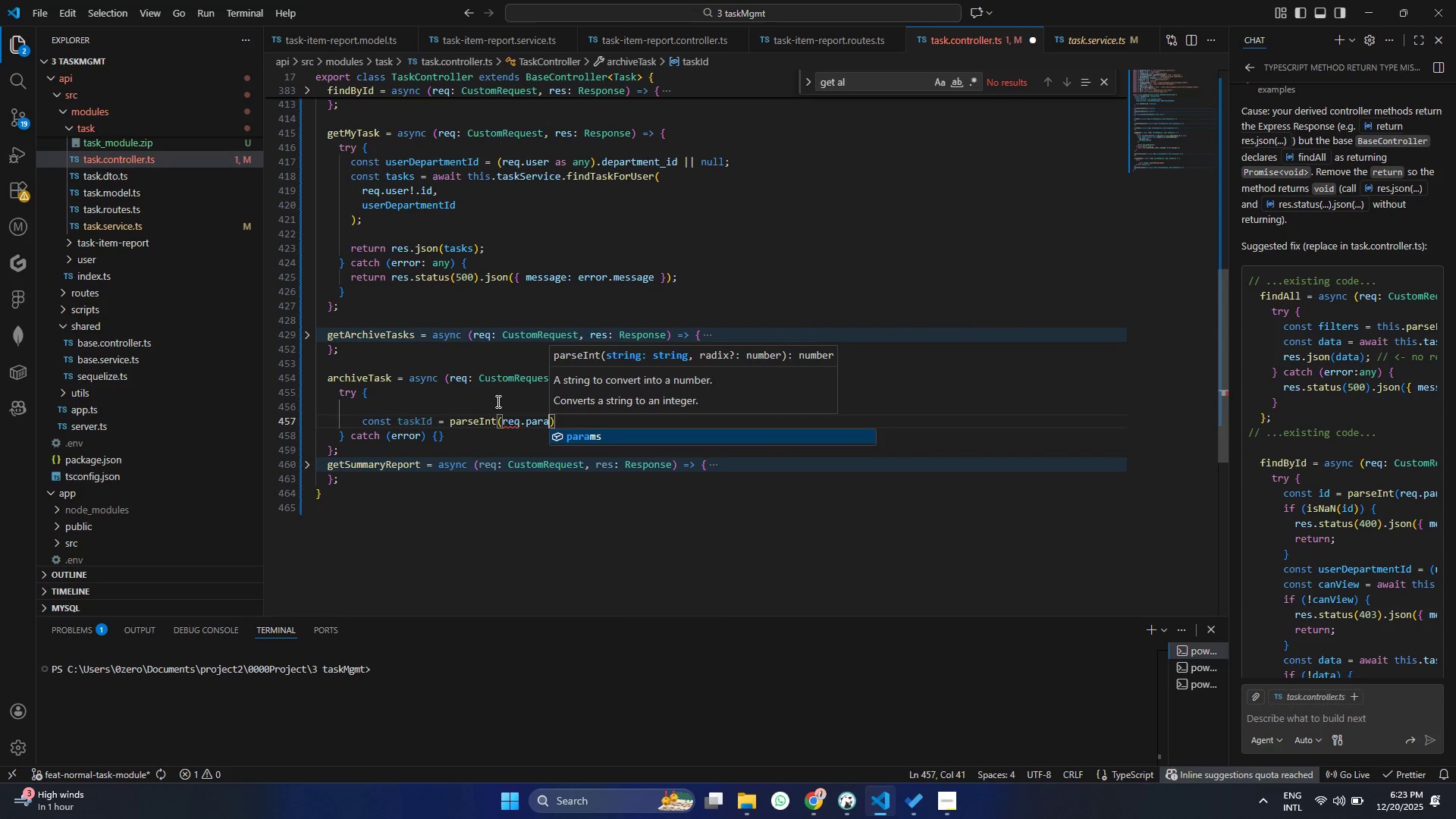 
key(Enter)
 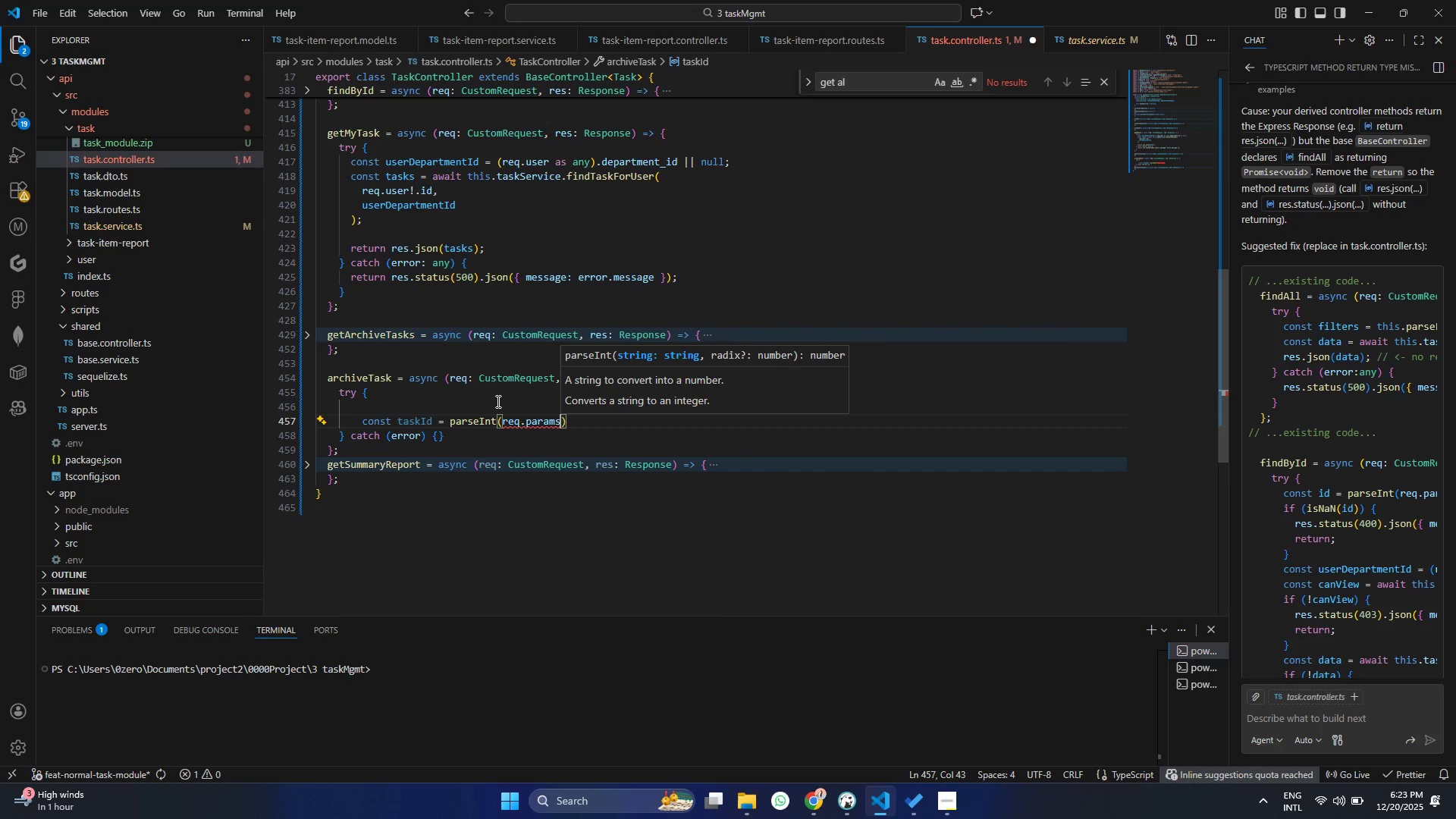 
type(.id)
 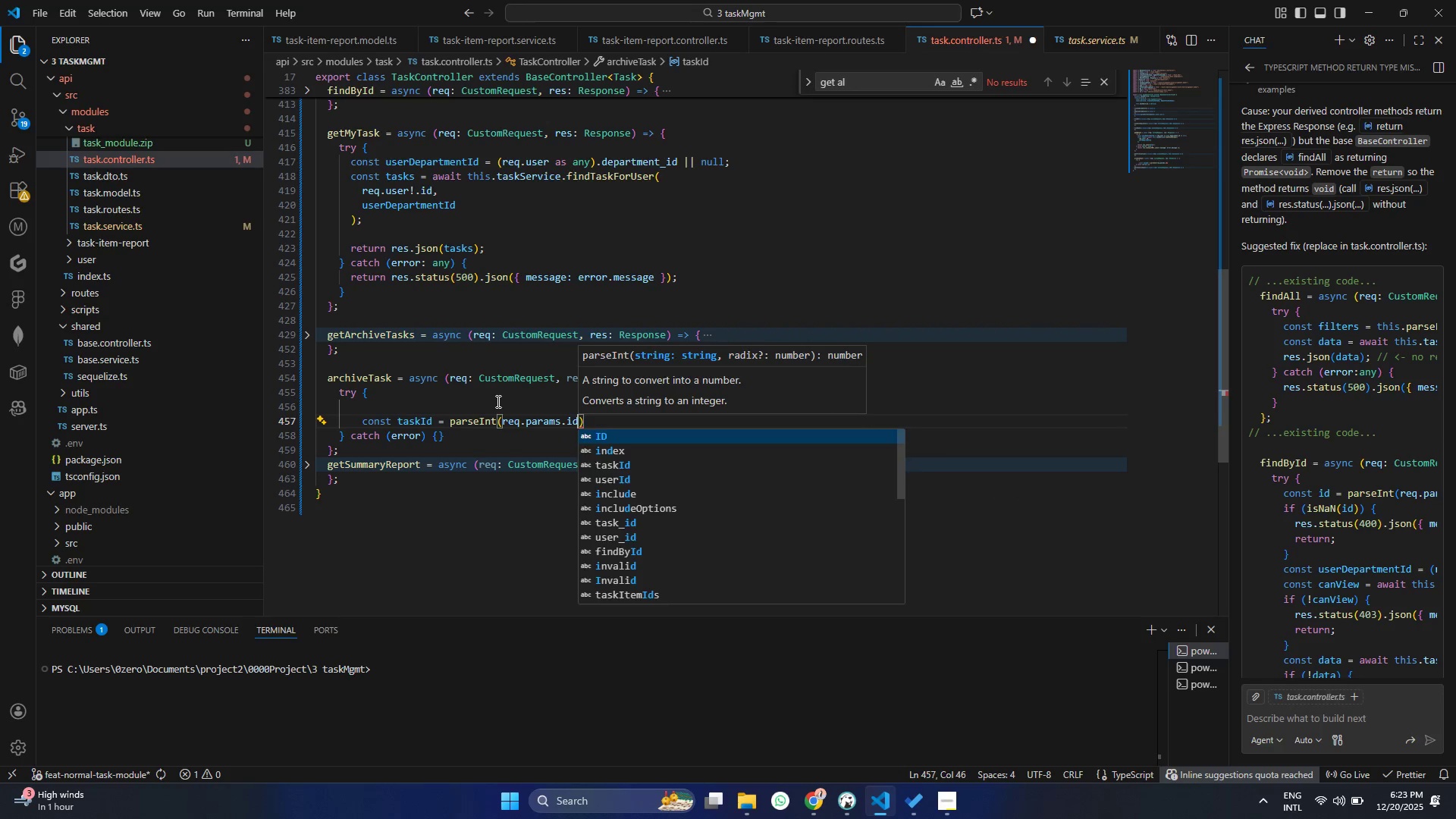 
key(ArrowRight)
 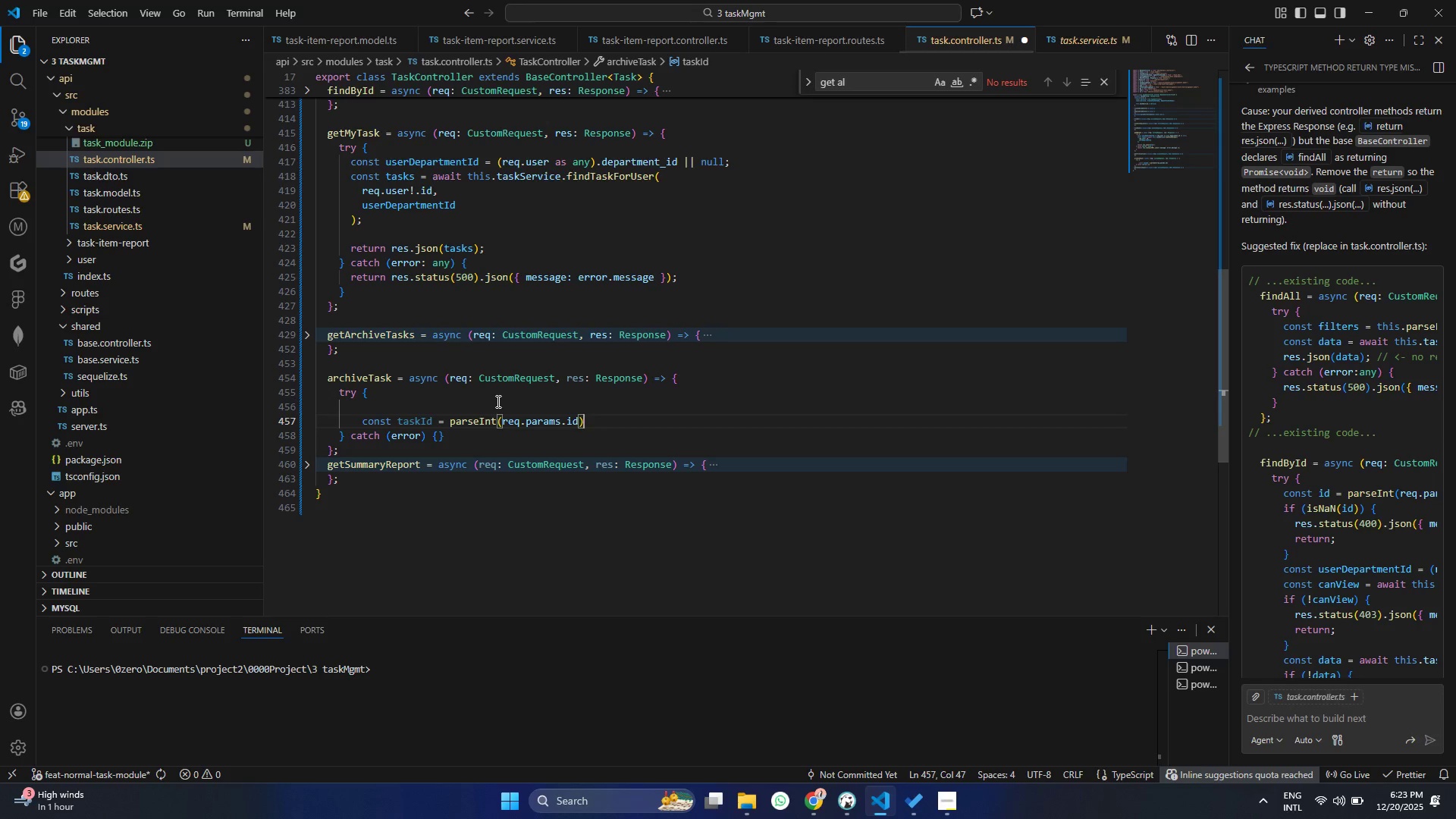 
key(Semicolon)
 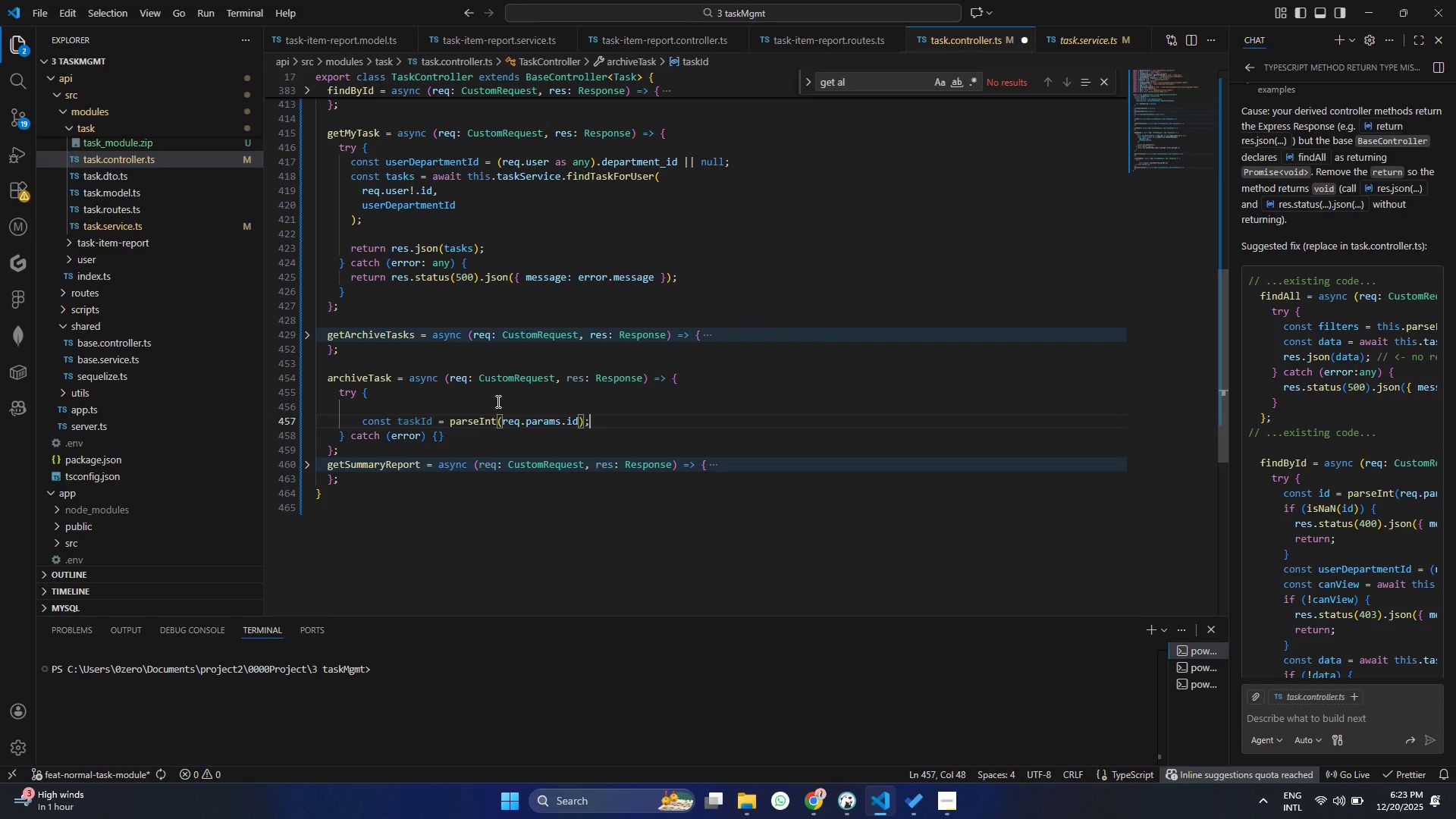 
key(Enter)
 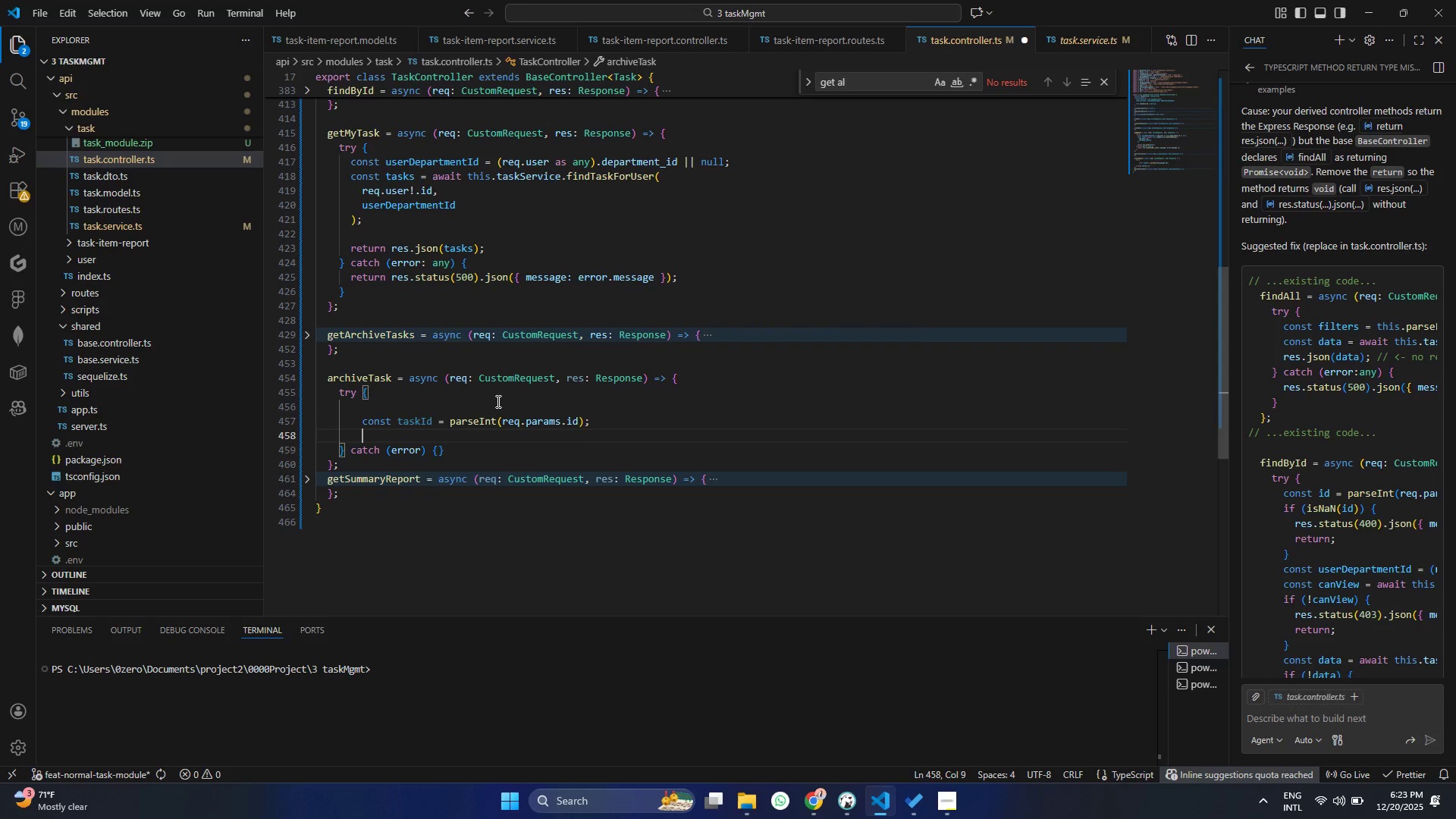 
type(if(isNA)
 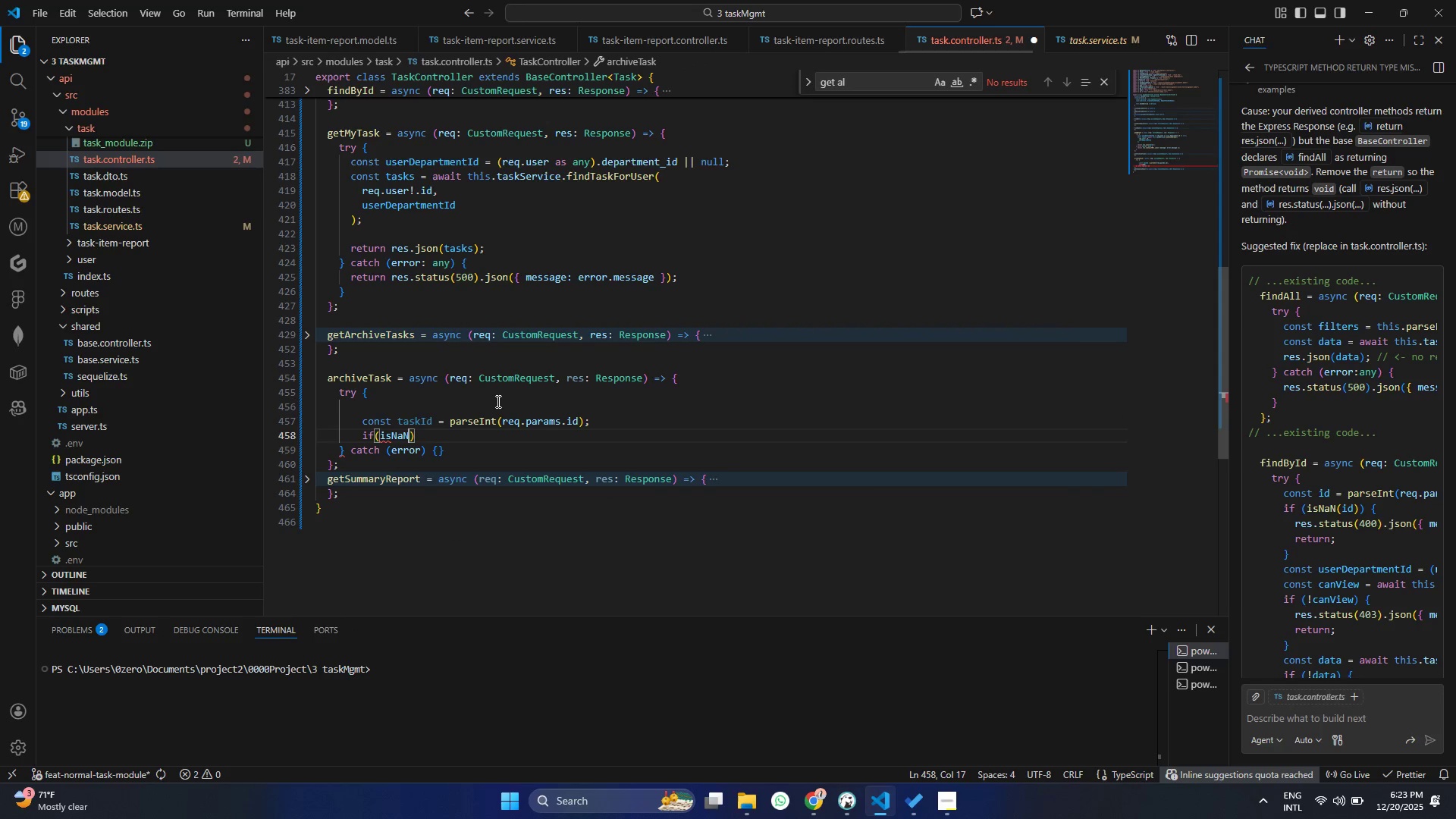 
 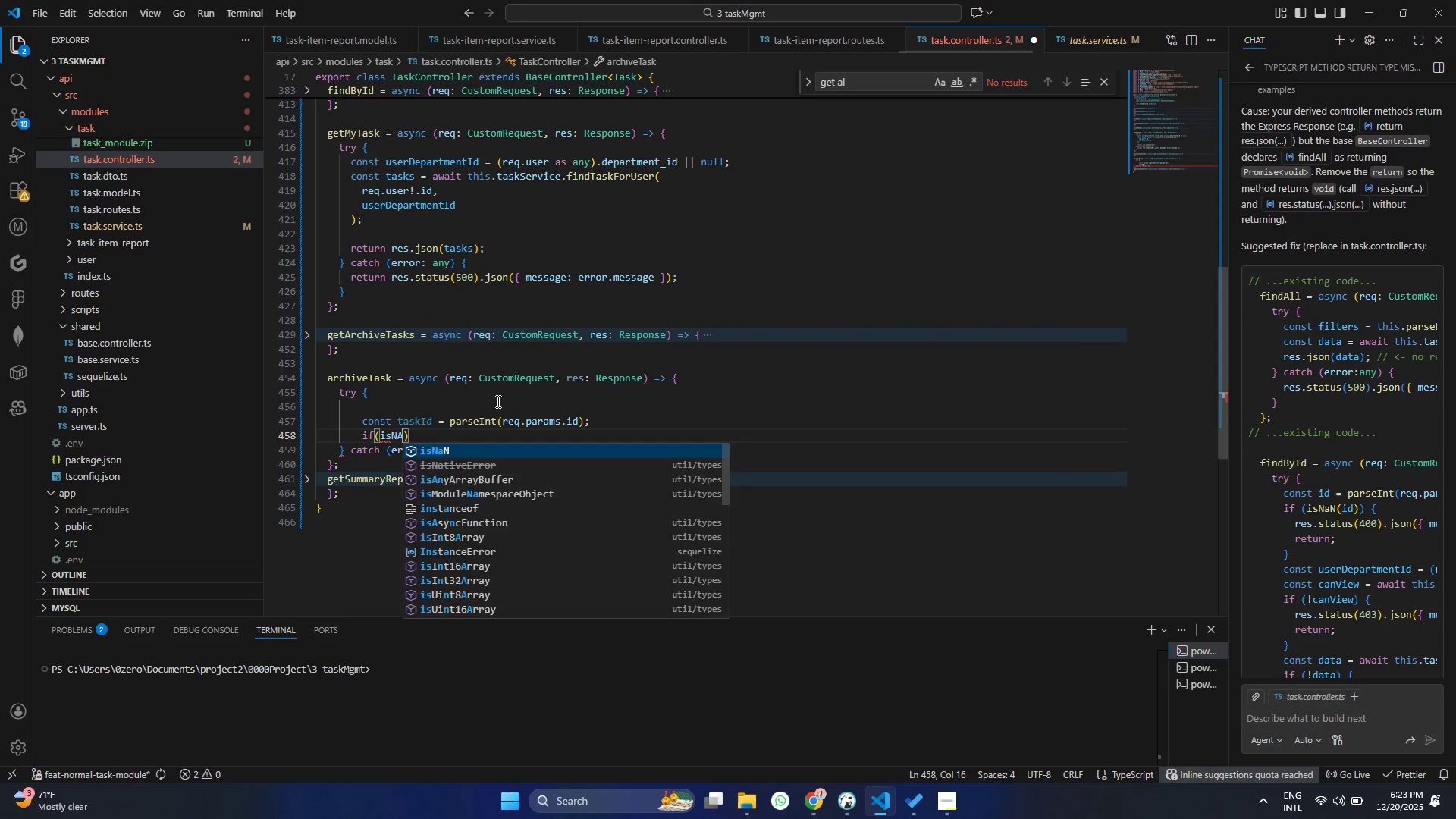 
key(Enter)
 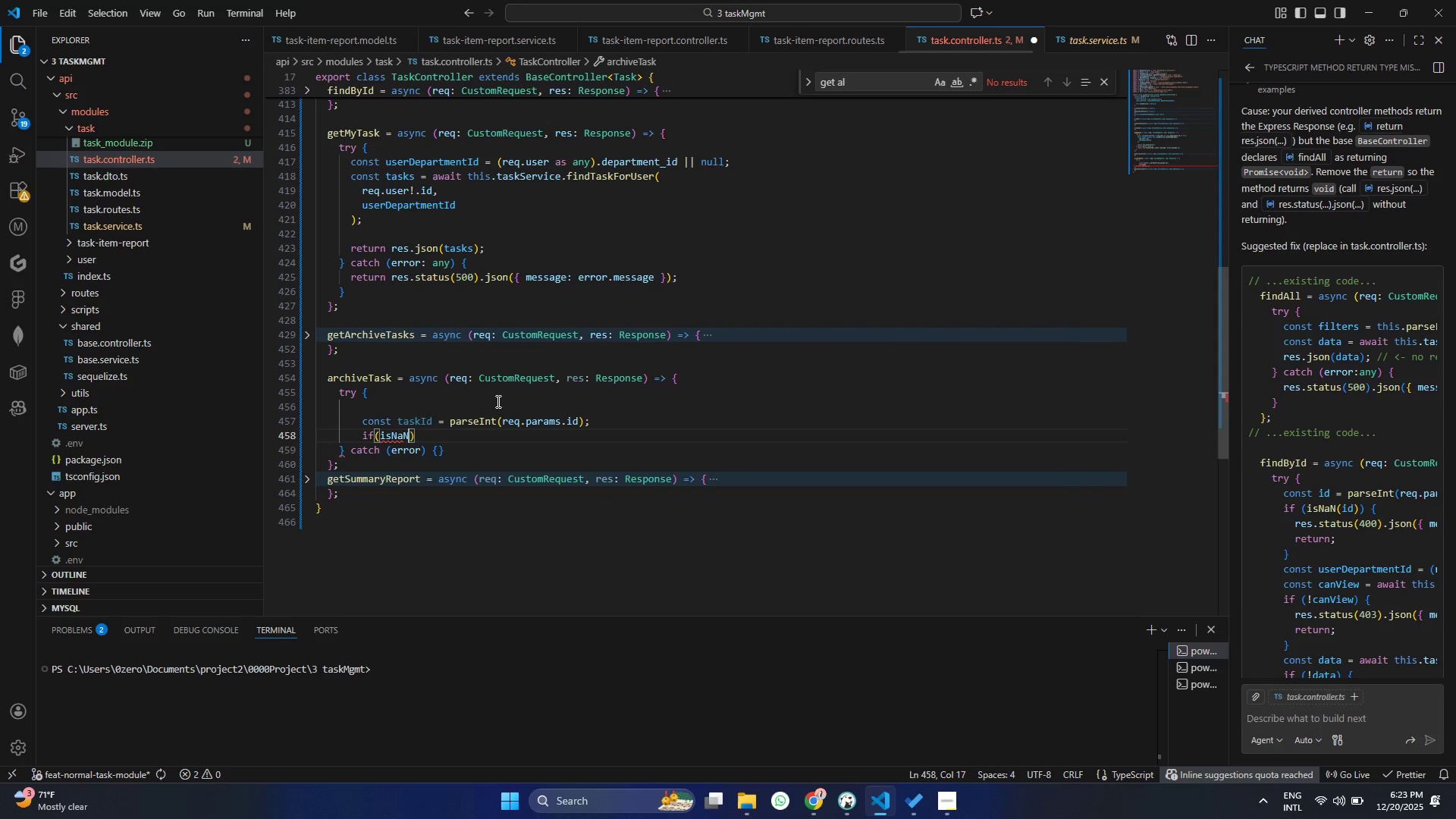 
type((tas)
 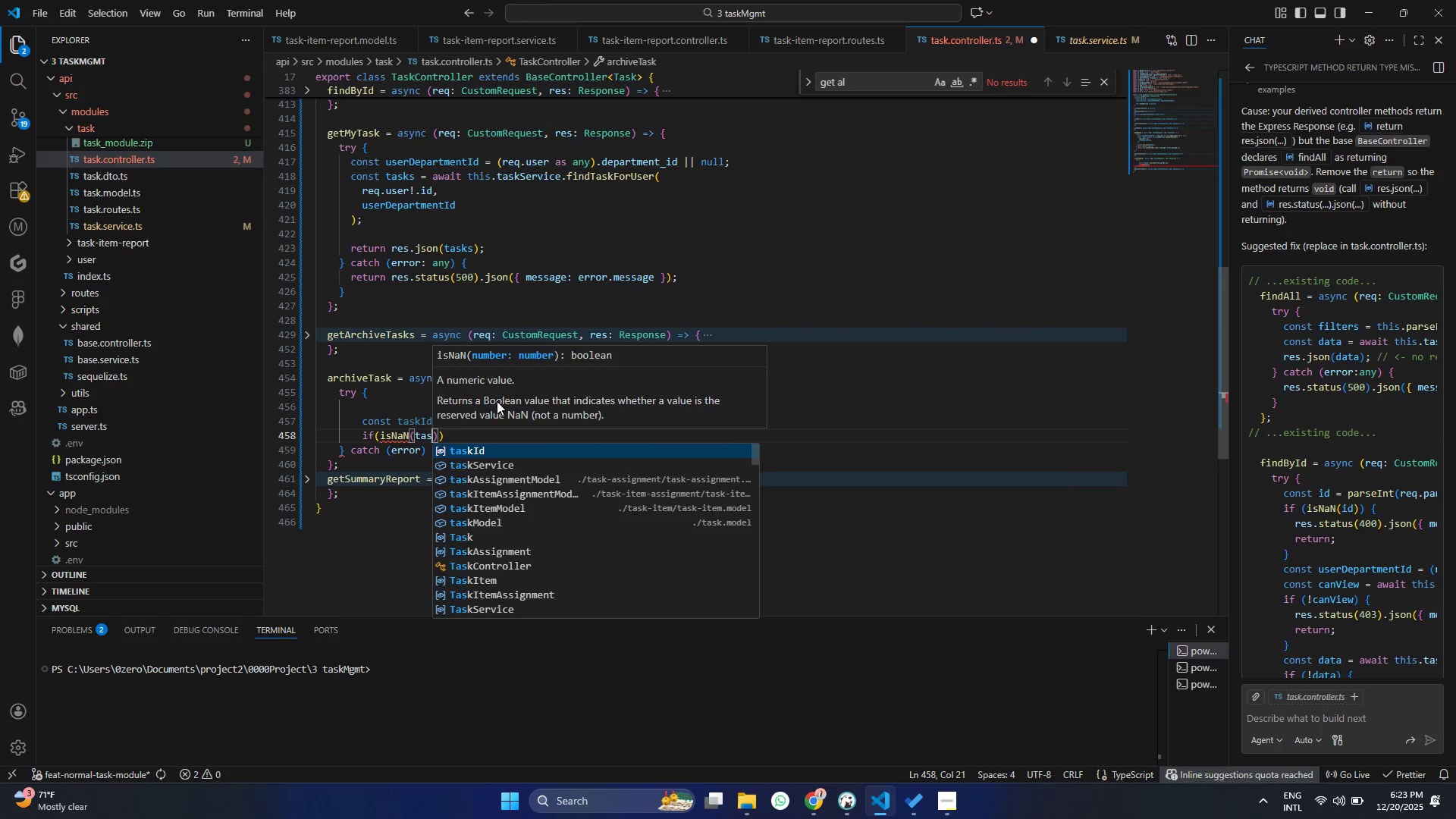 
key(Enter)
 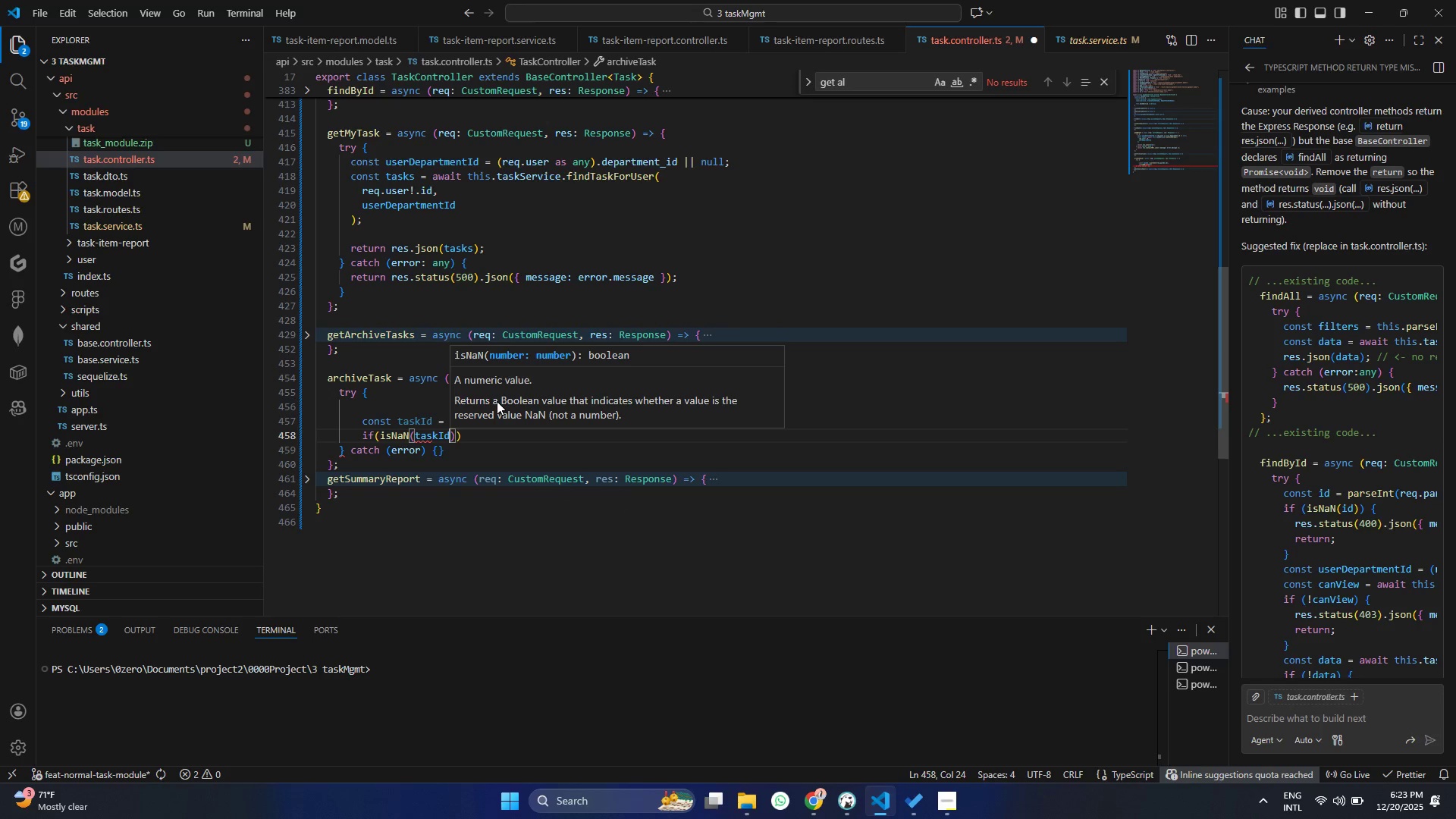 
key(ArrowRight)
 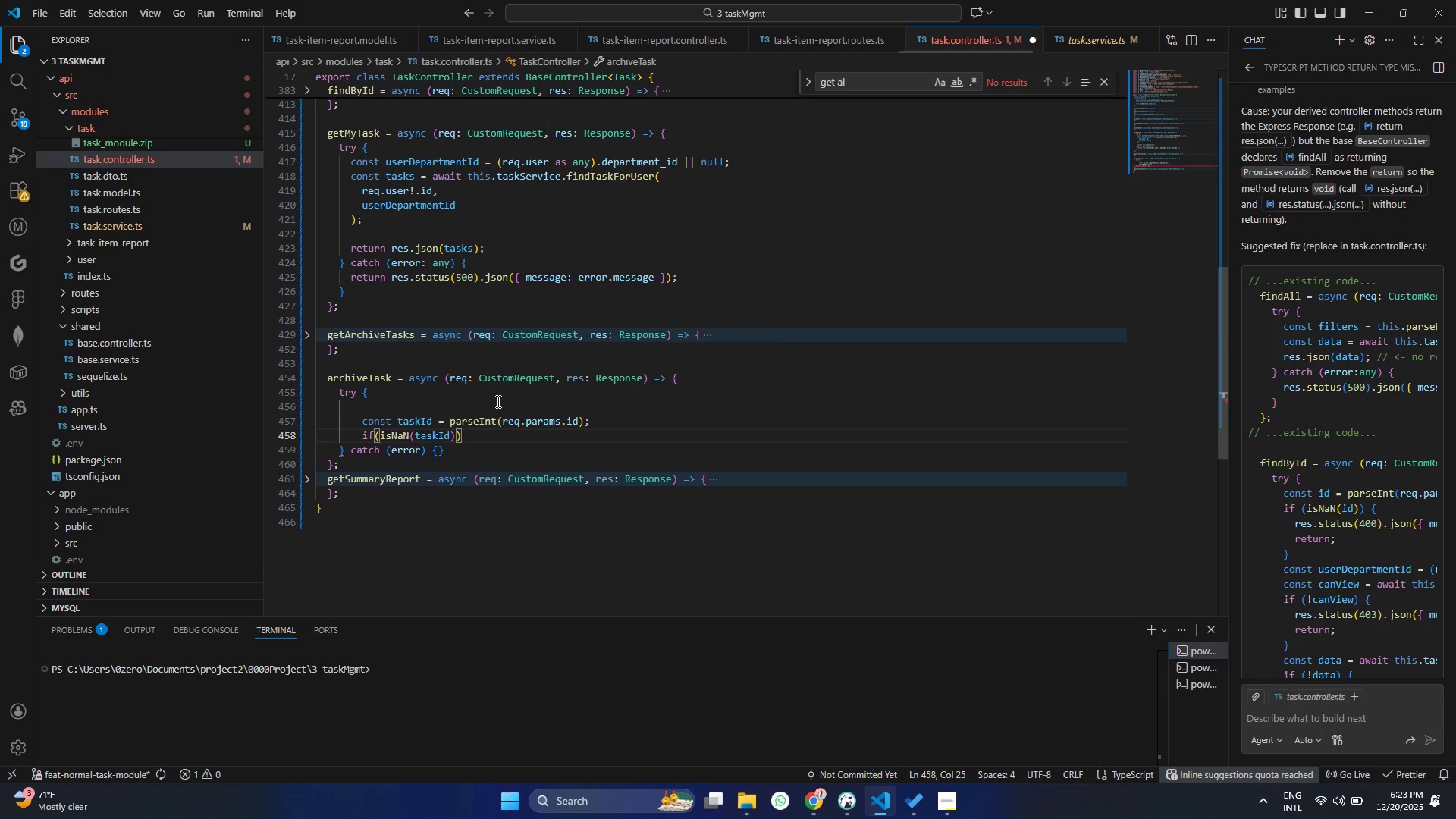 
key(Shift+BracketLeft)
 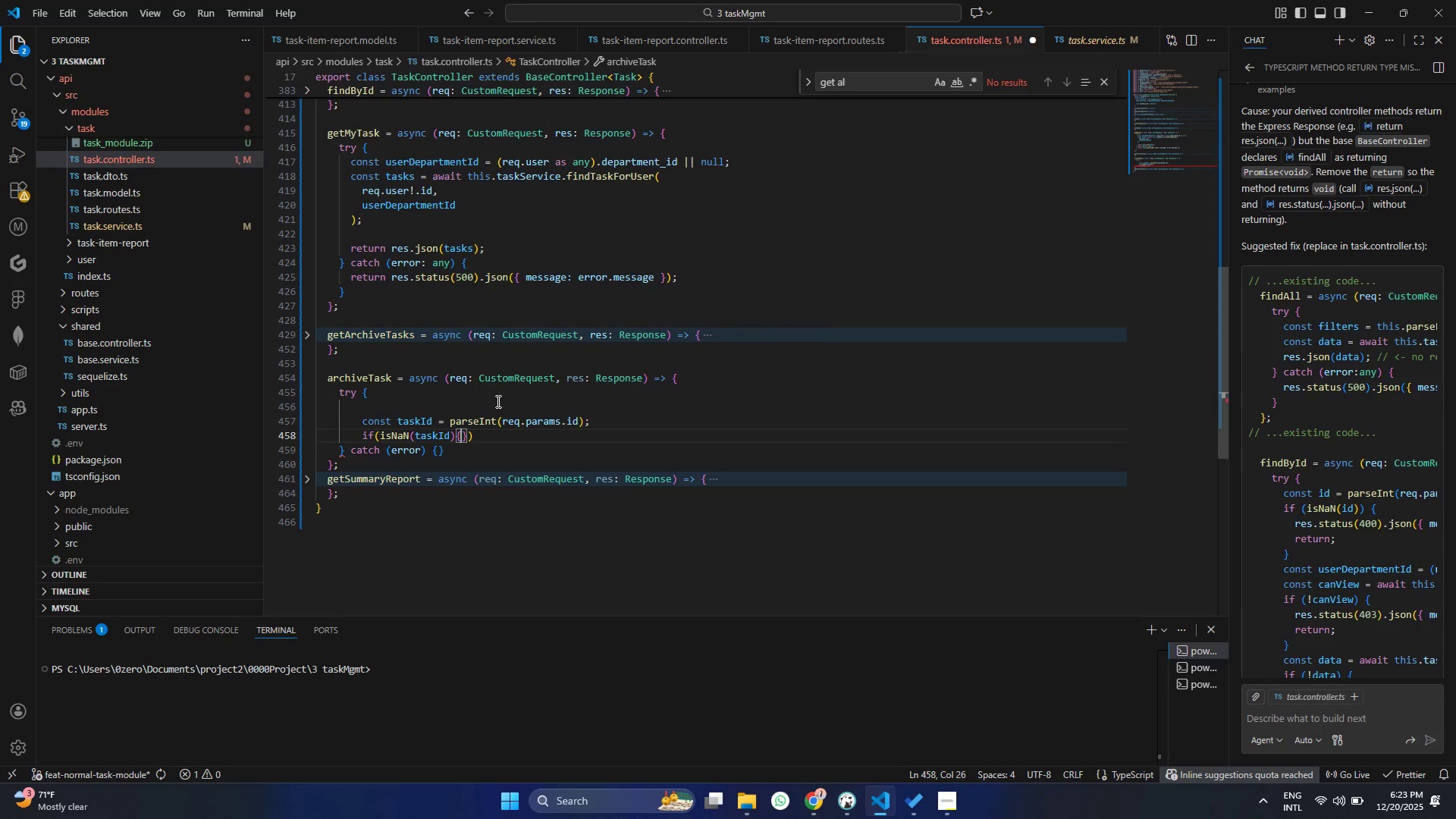 
key(Enter)
 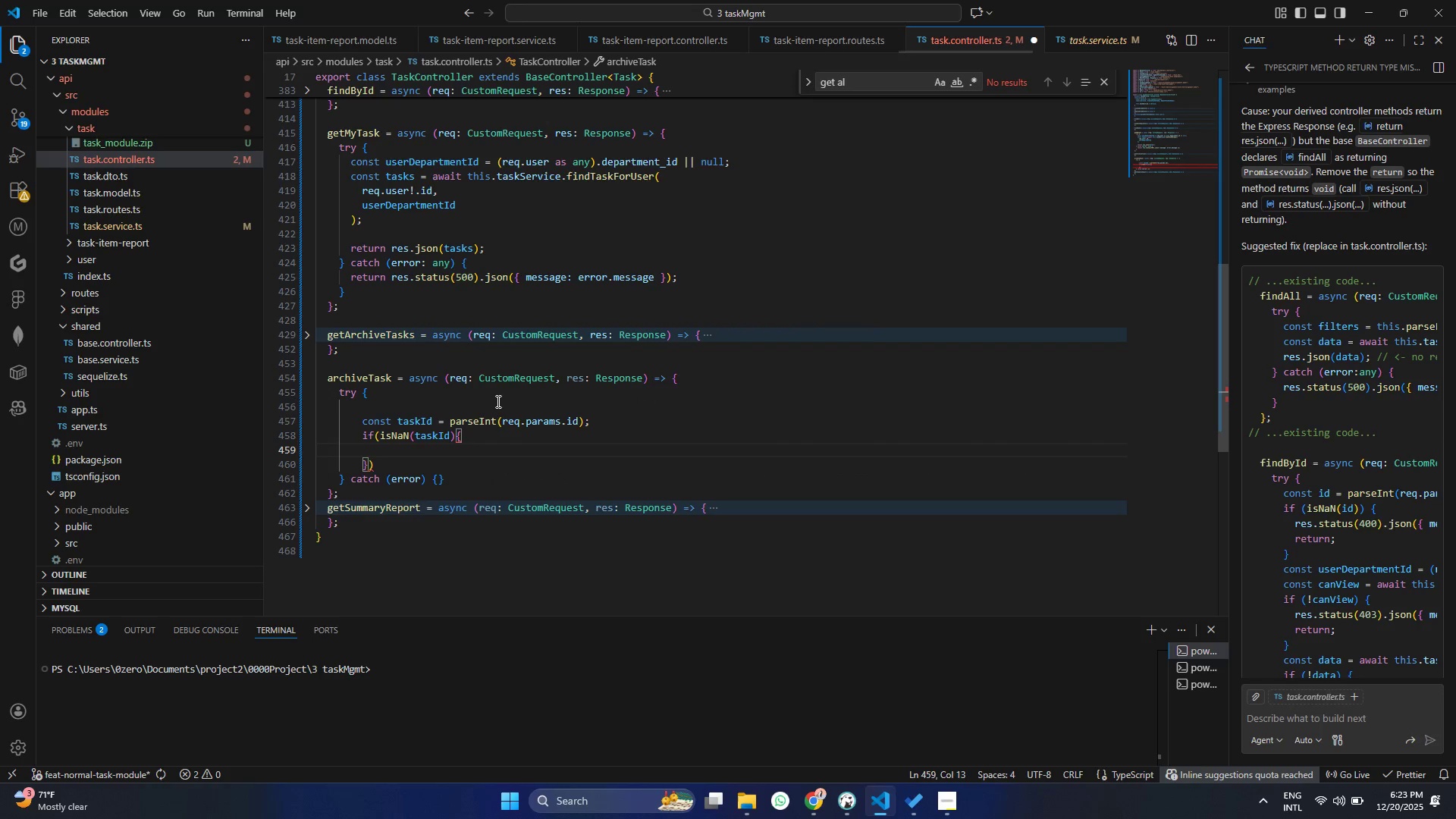 
type(res)
key(Backspace)
type(turn rs)
key(Backspace)
type(es.sta)
 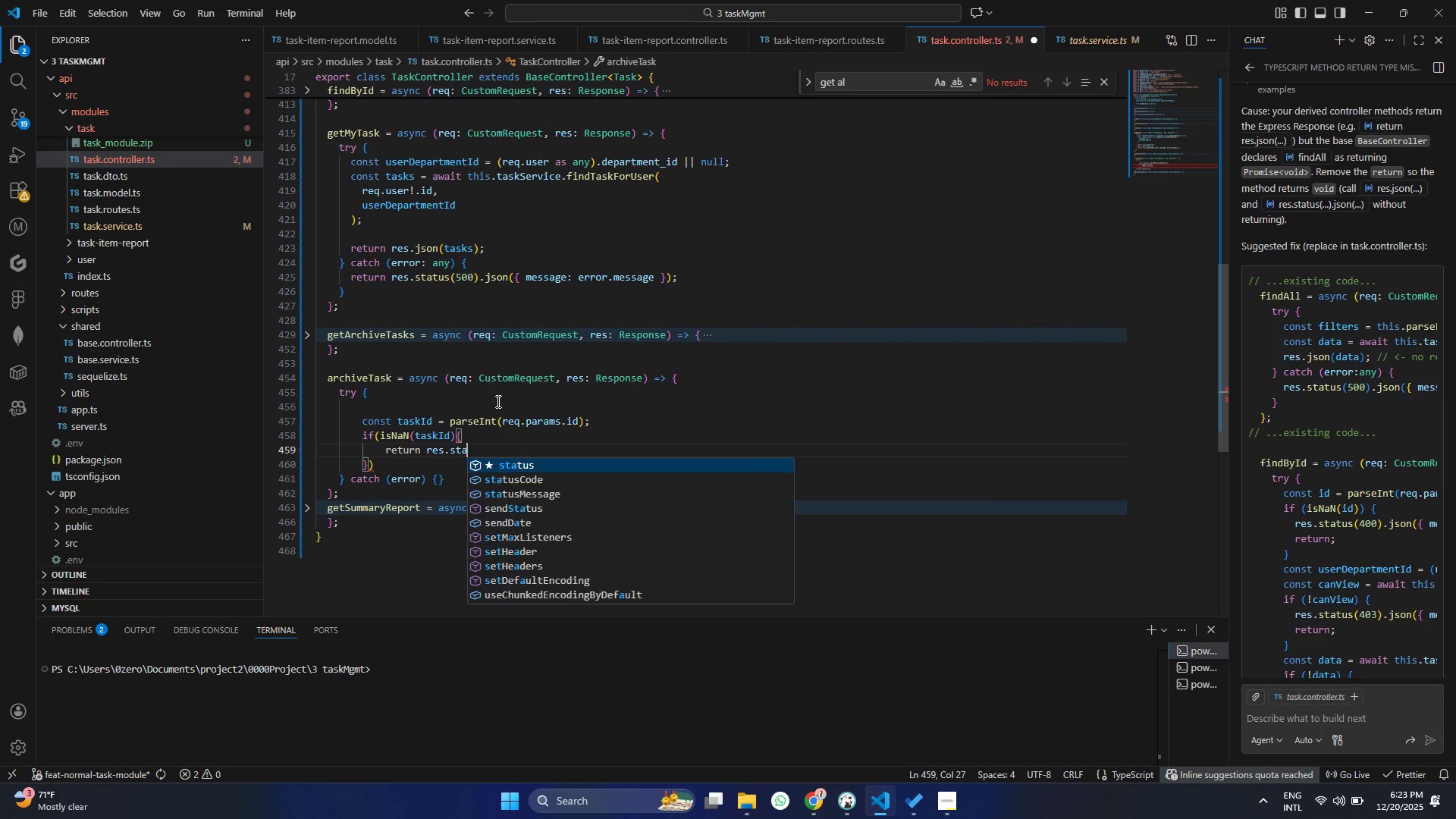 
key(Enter)
 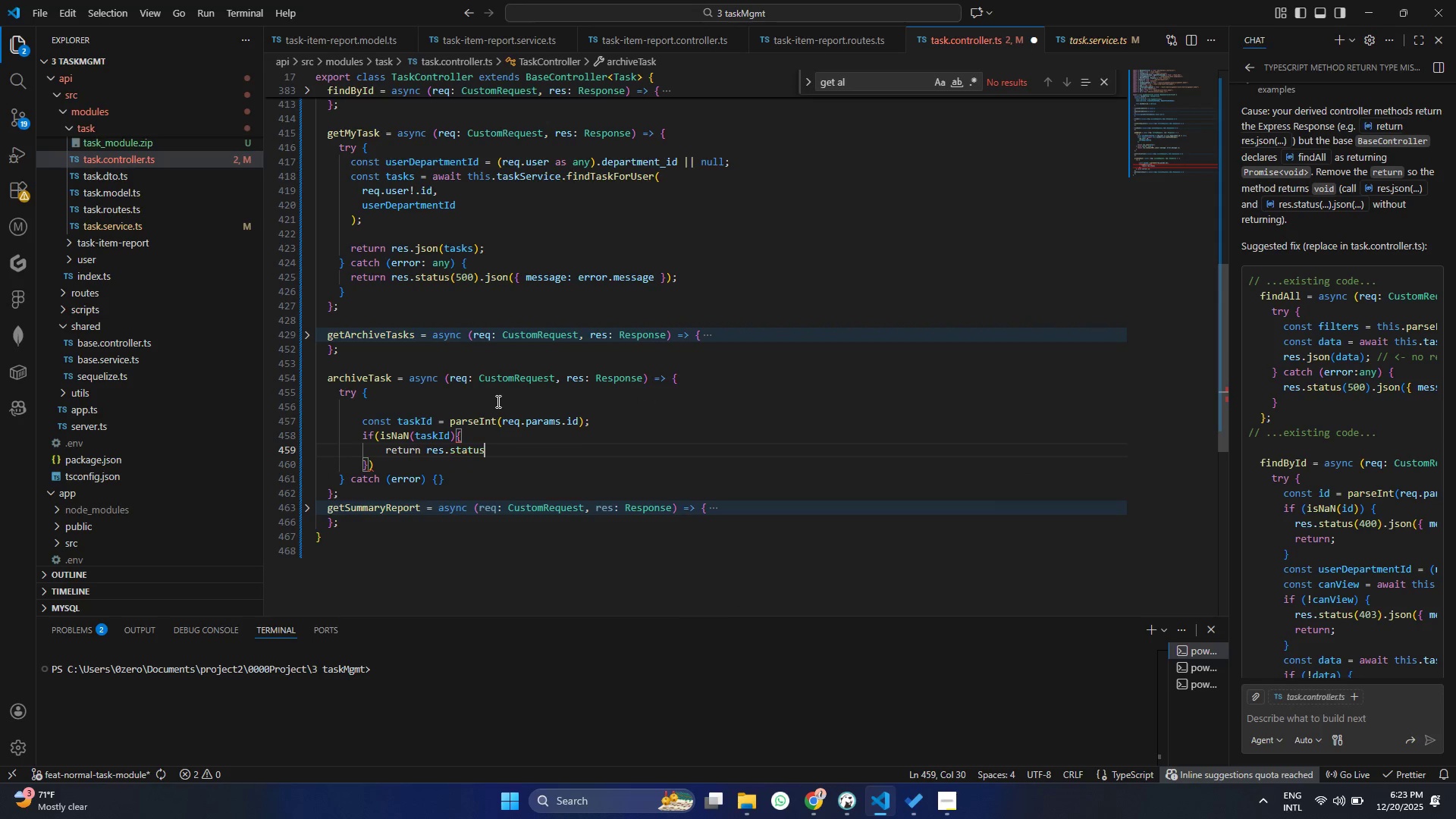 
type((500==)
key(Backspace)
key(Backspace)
key(Backspace)
key(Backspace)
key(Backspace)
type(400)
 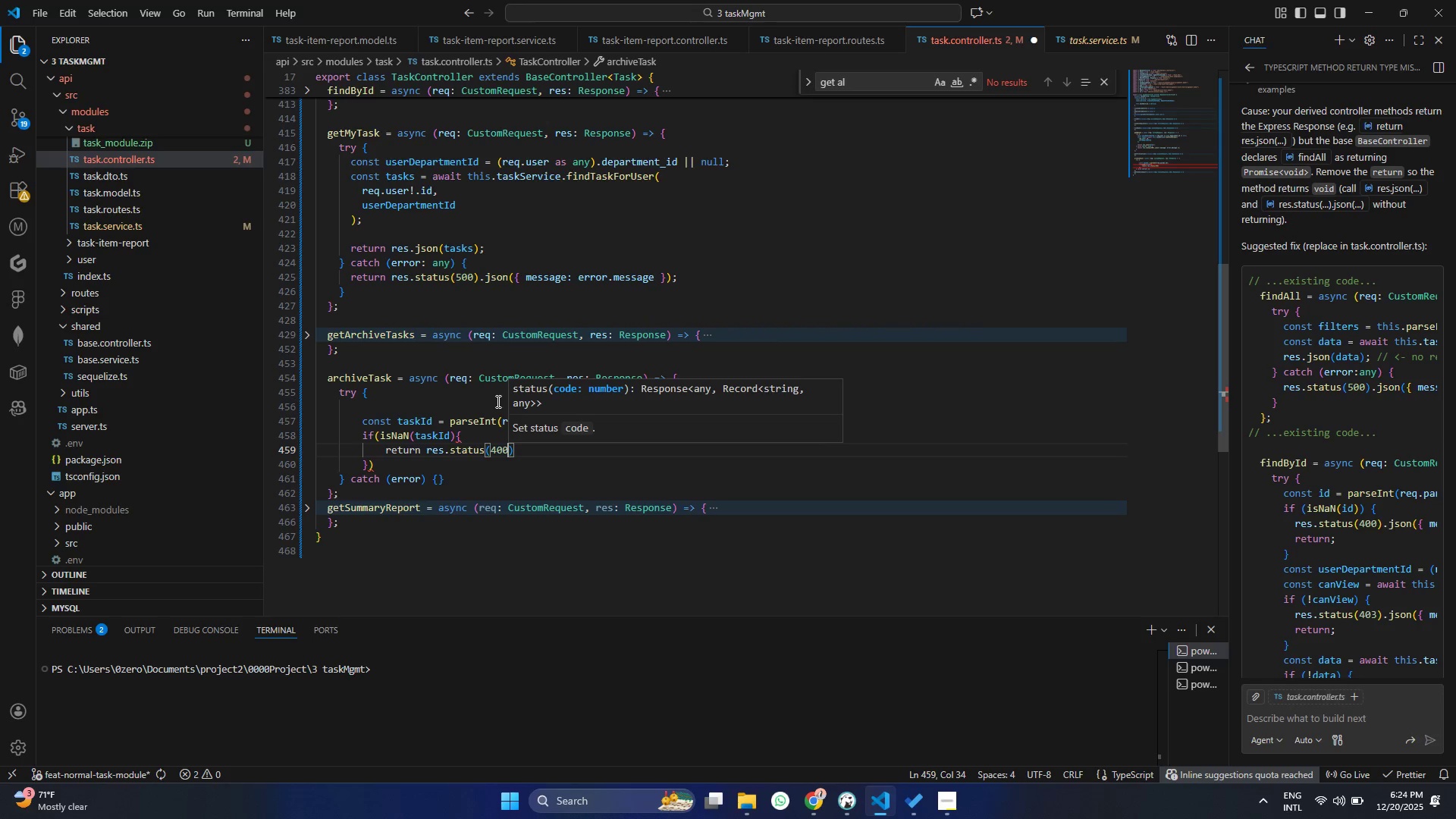 
key(ArrowRight)
 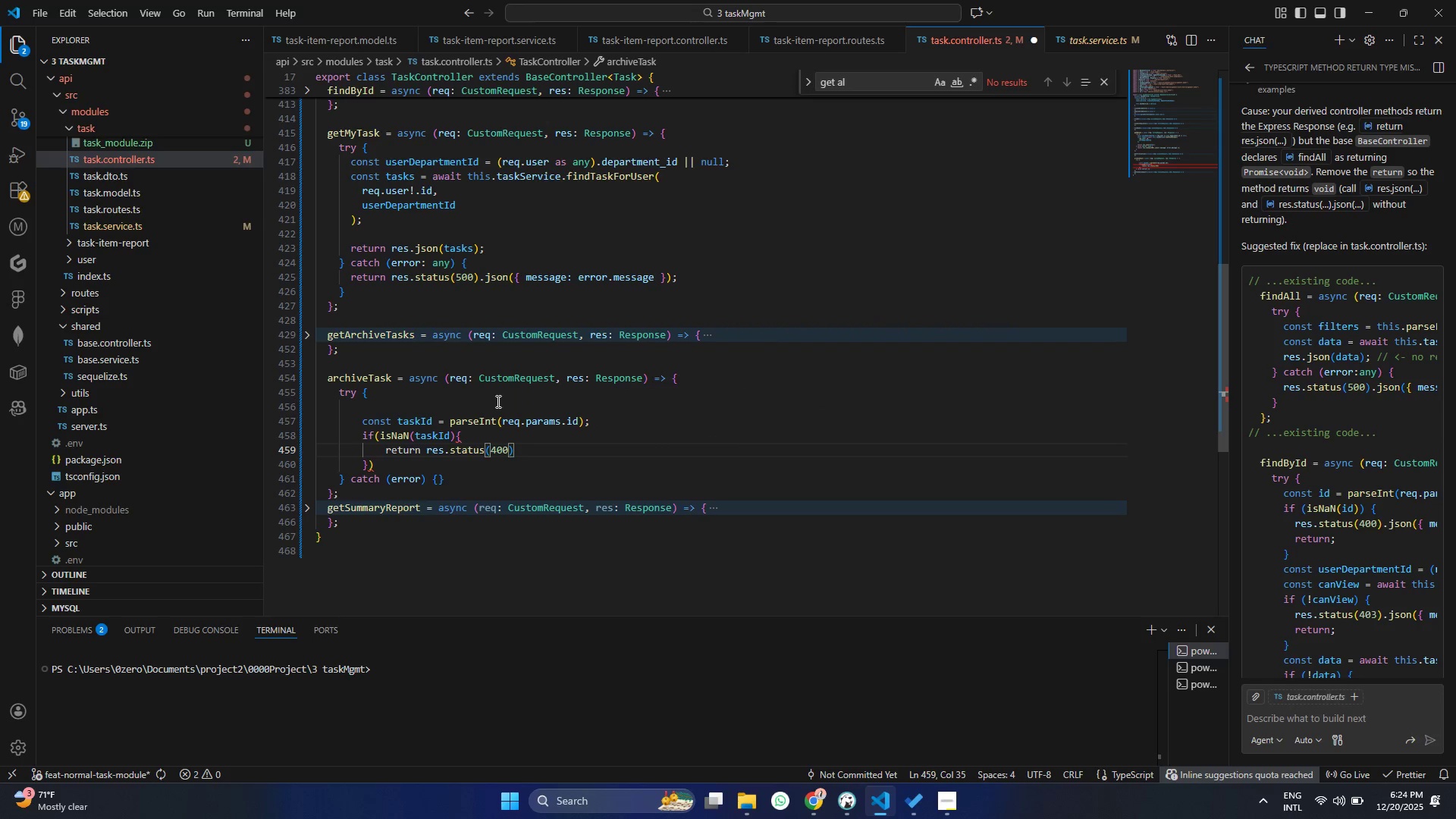 
type(.json({message:"")
 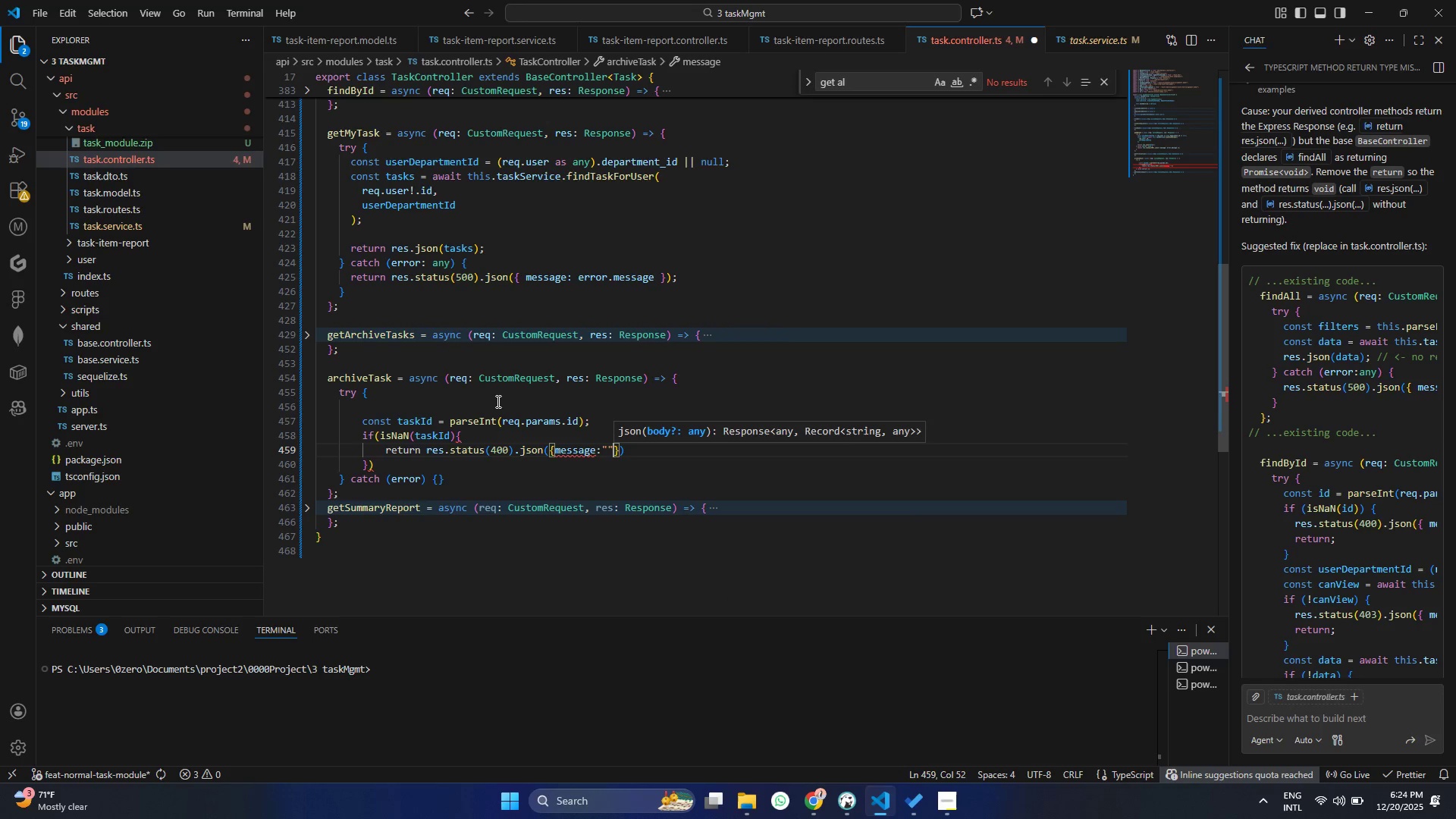 
 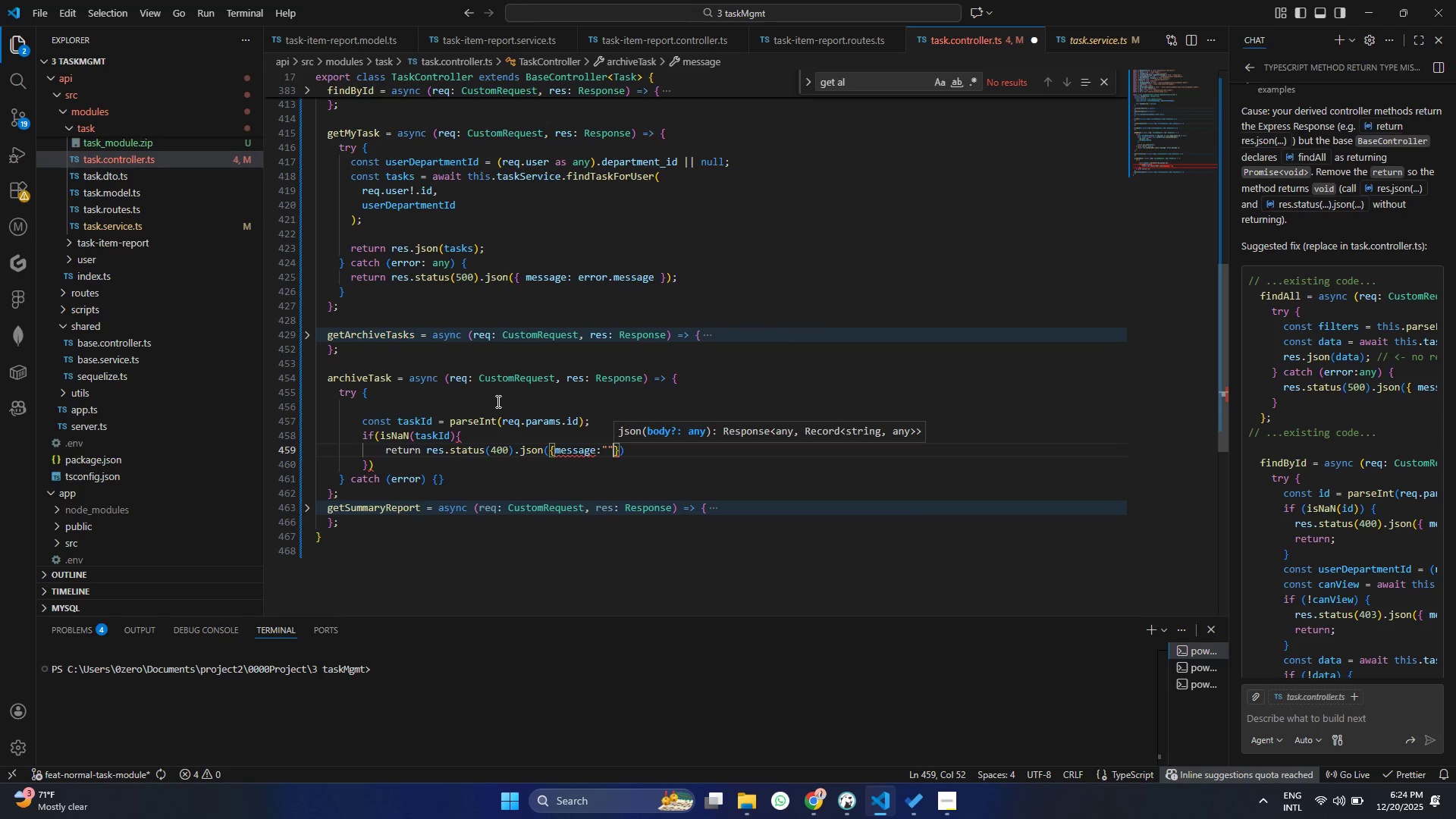 
key(ArrowLeft)
 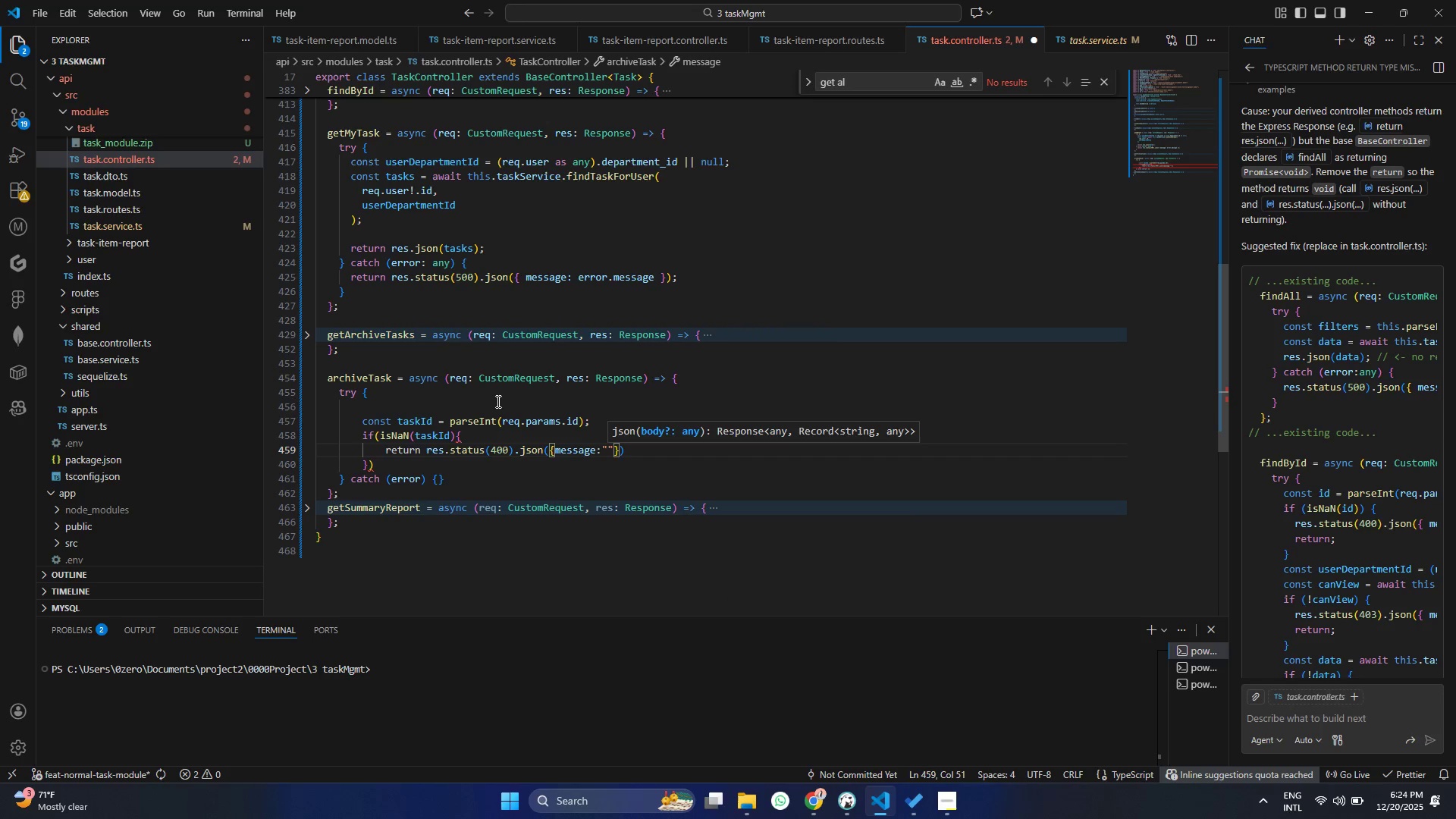 
type(tash)
key(Backspace)
key(Backspace)
key(Backspace)
key(Backspace)
type(Invalid task i)
 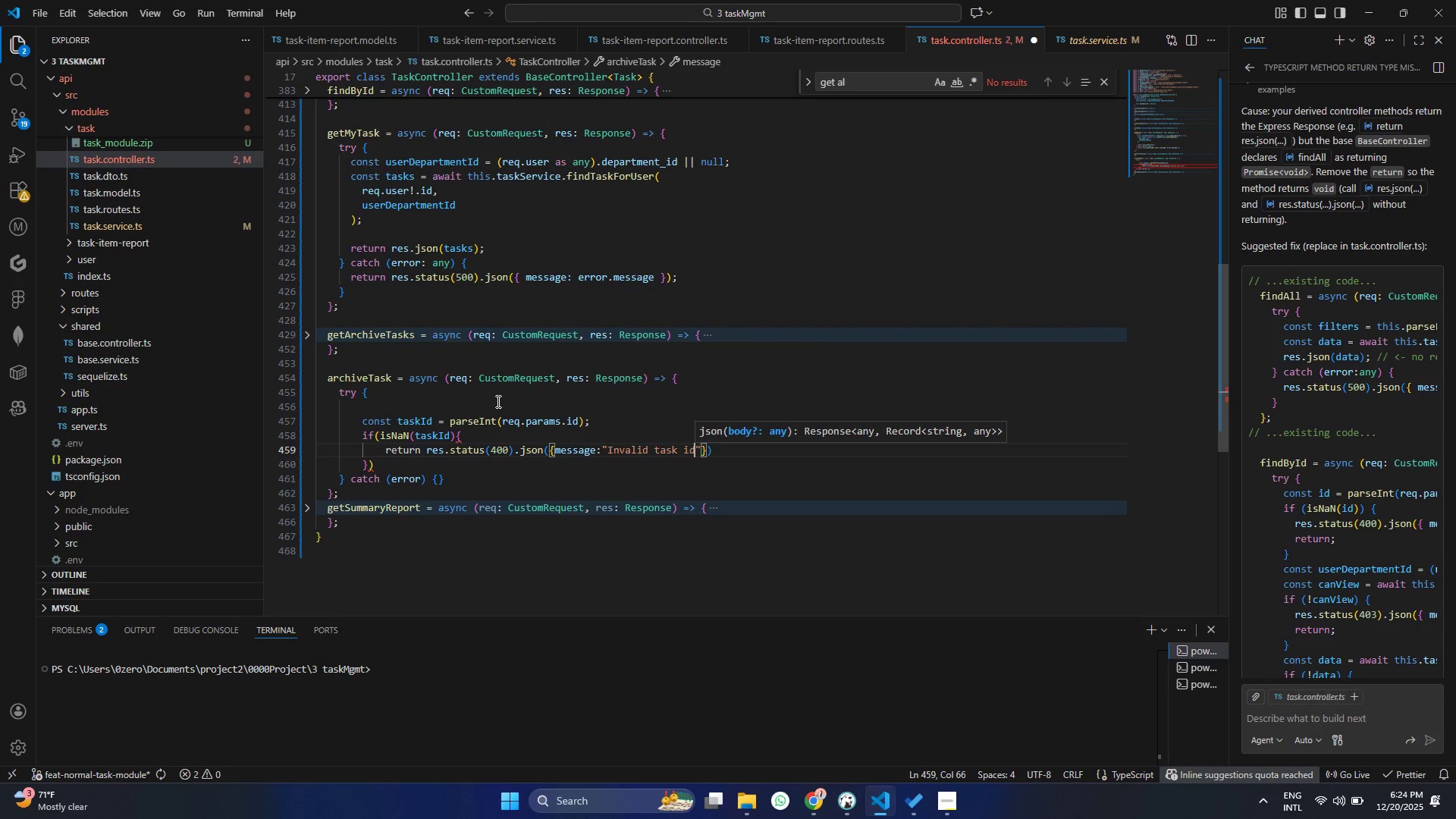 
 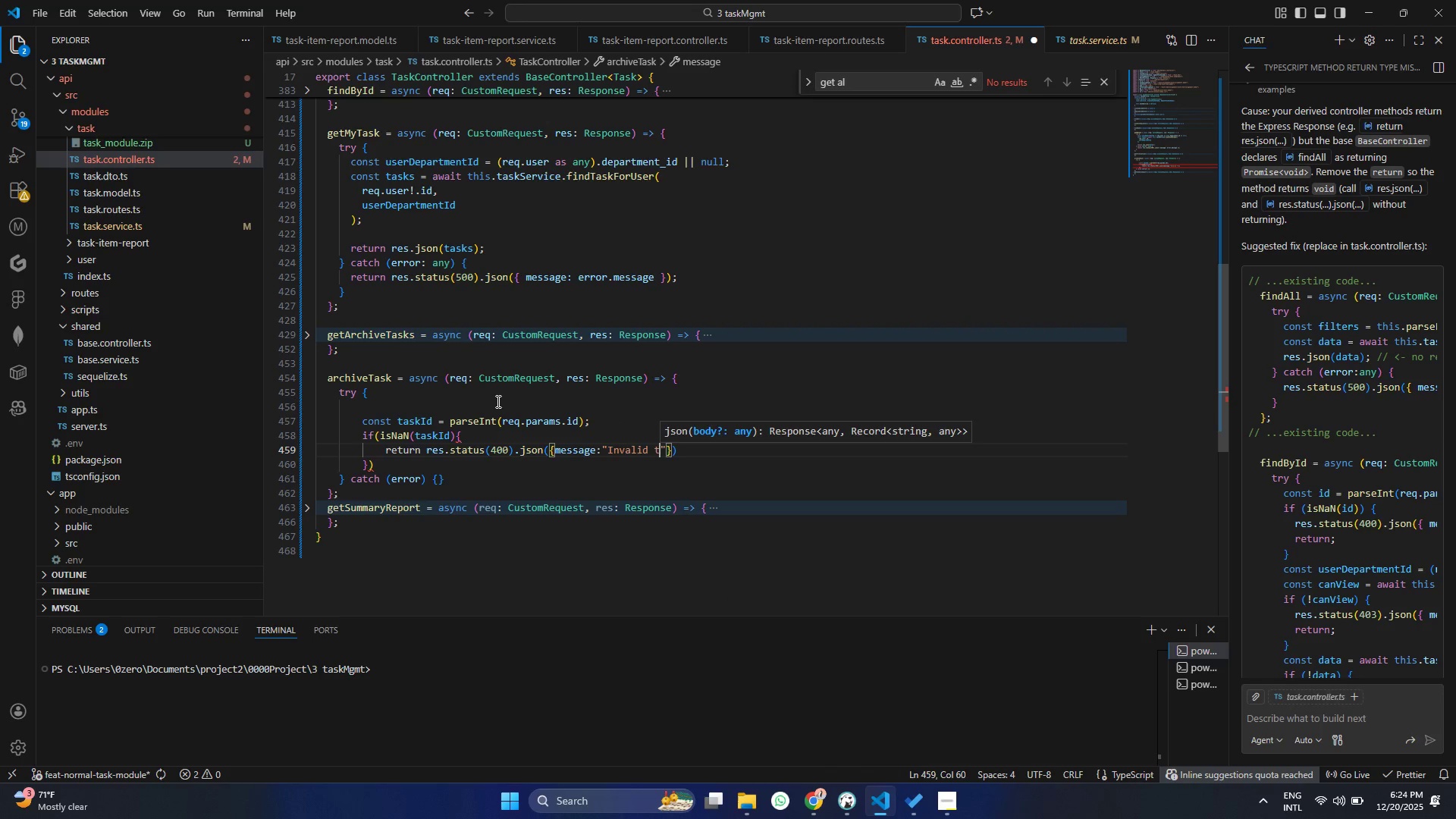 
key(Control+ControlLeft)
 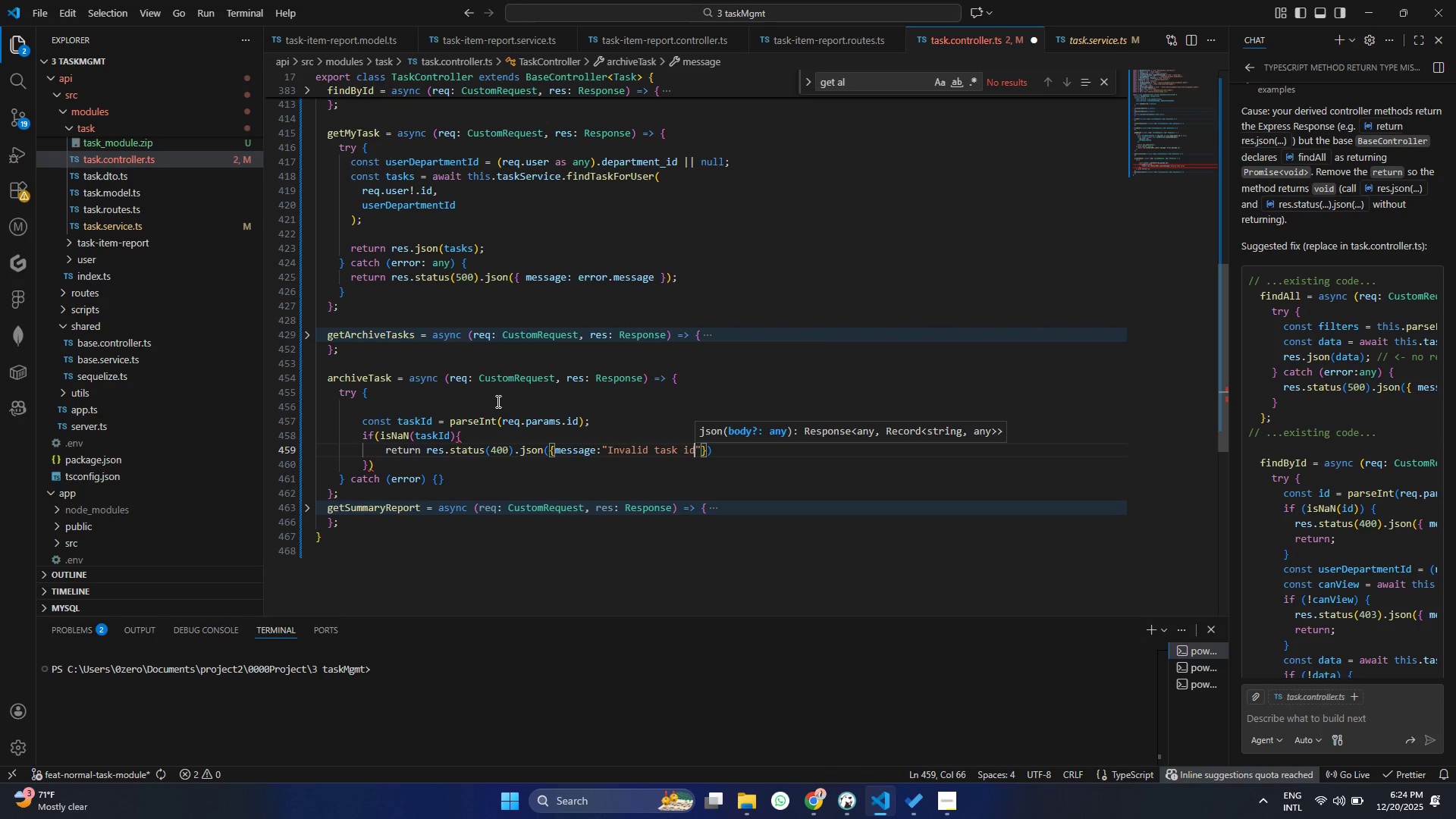 
key(S)
 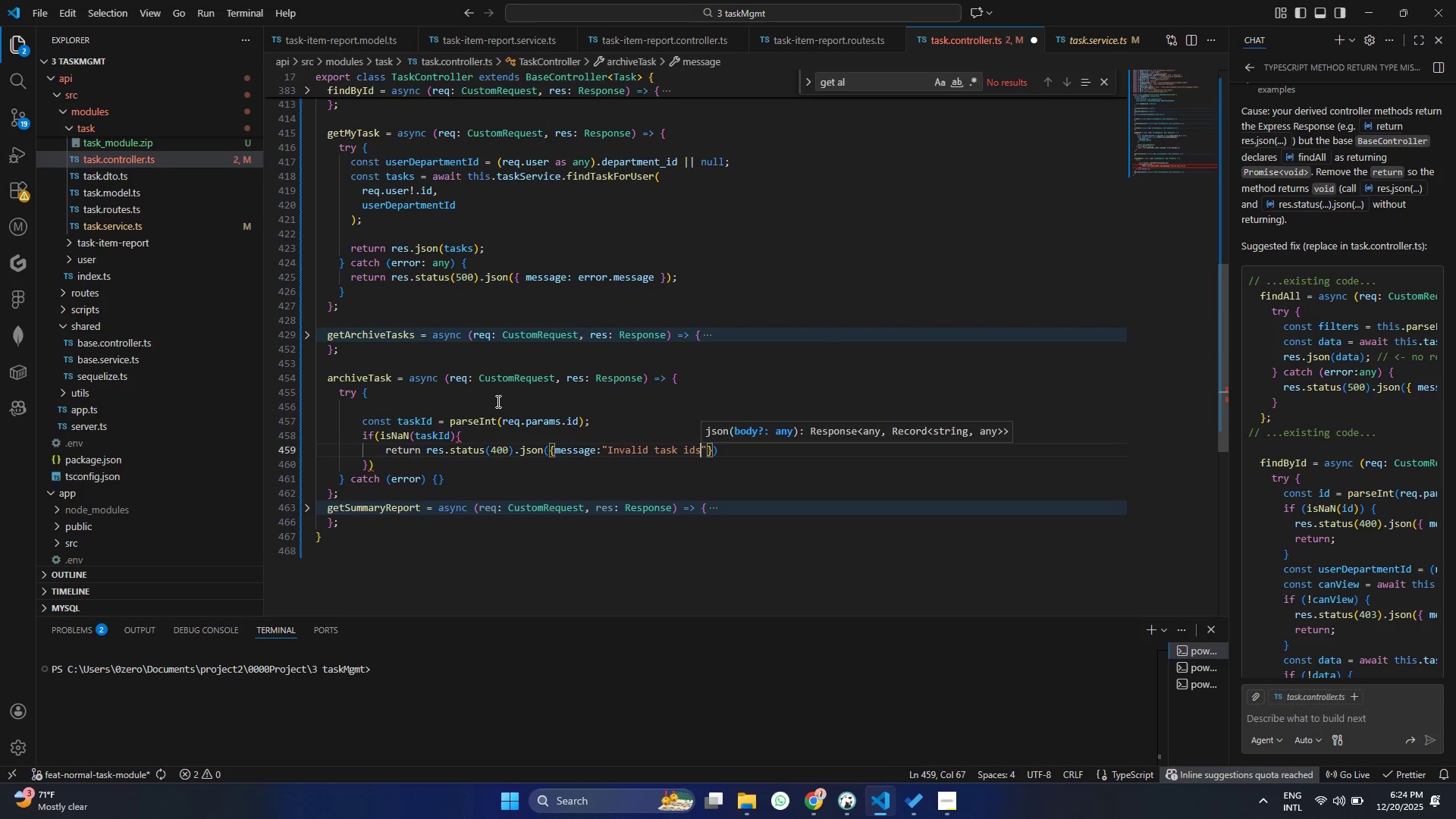 
key(Control+ControlLeft)
 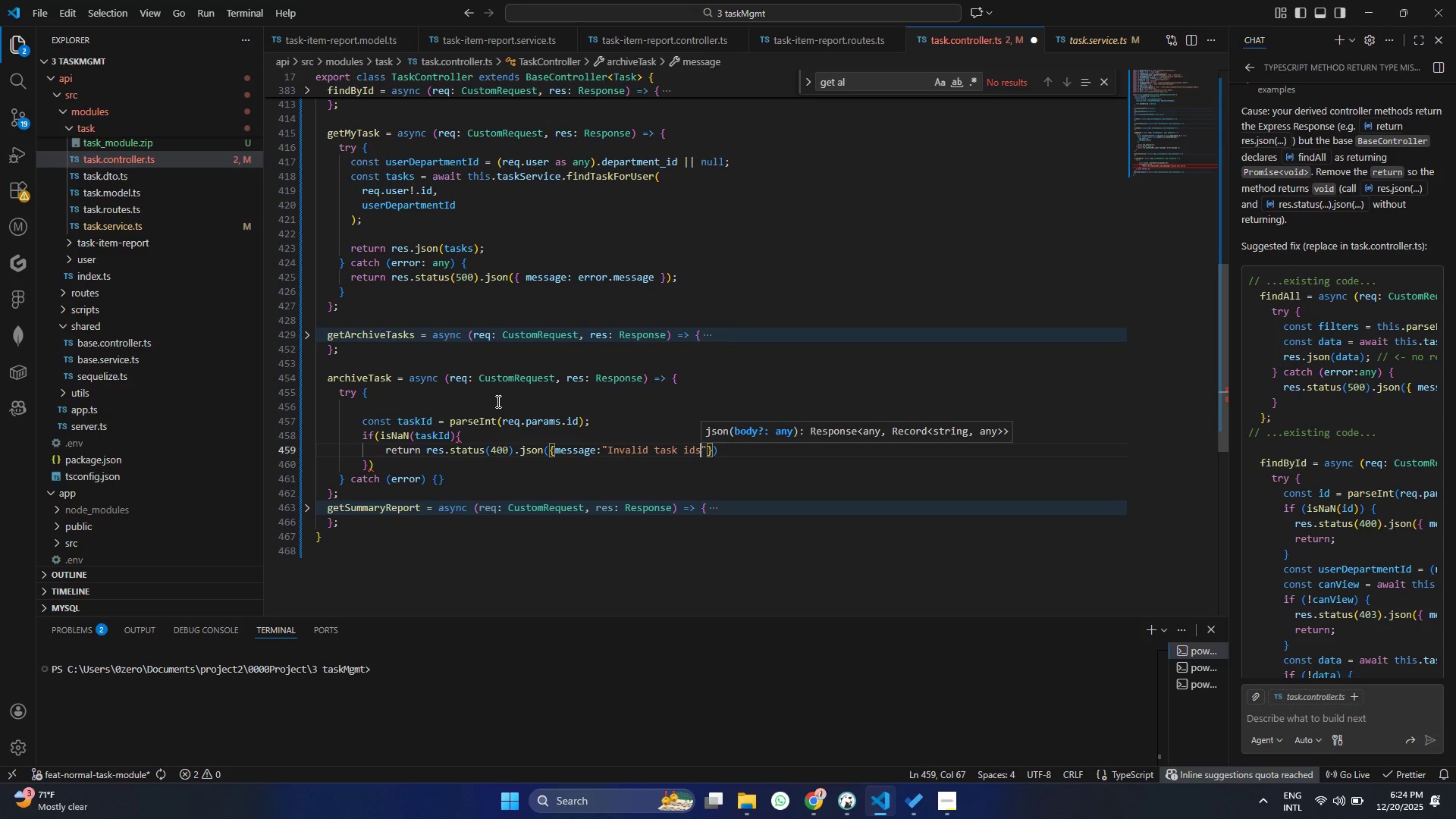 
key(Control+S)
 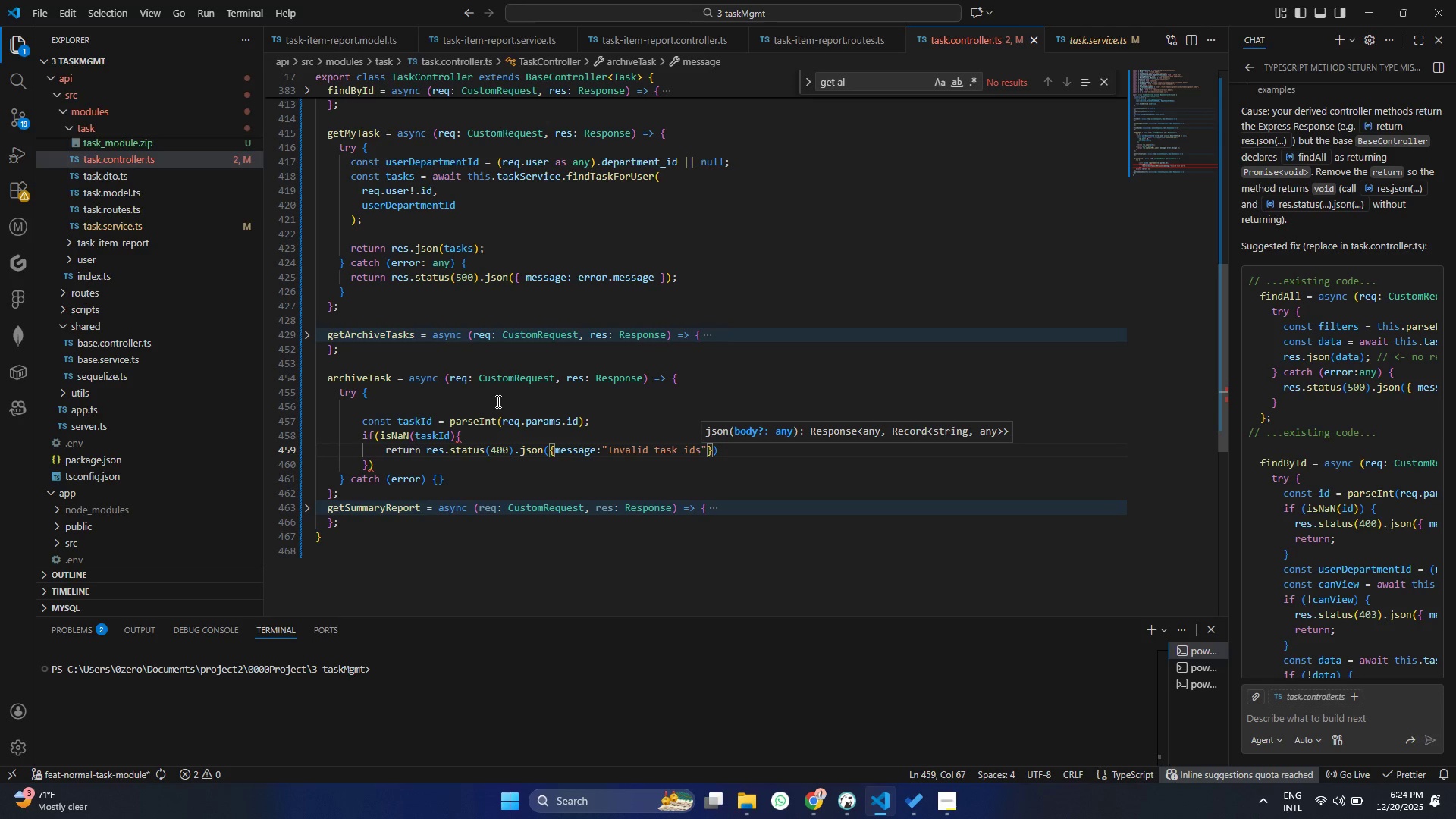 
hold_key(key=ControlLeft, duration=0.55)
 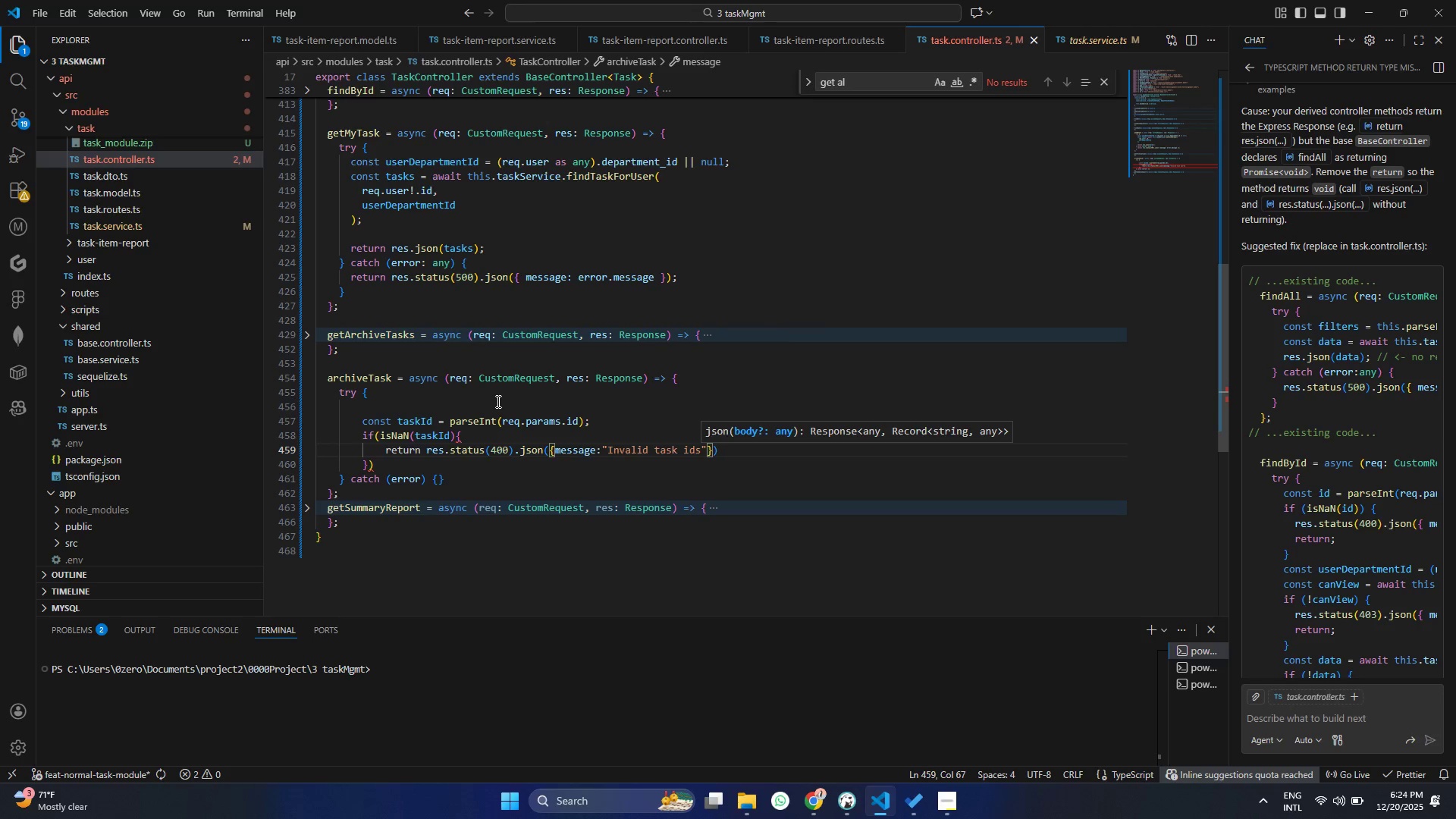 
key(Backspace)
 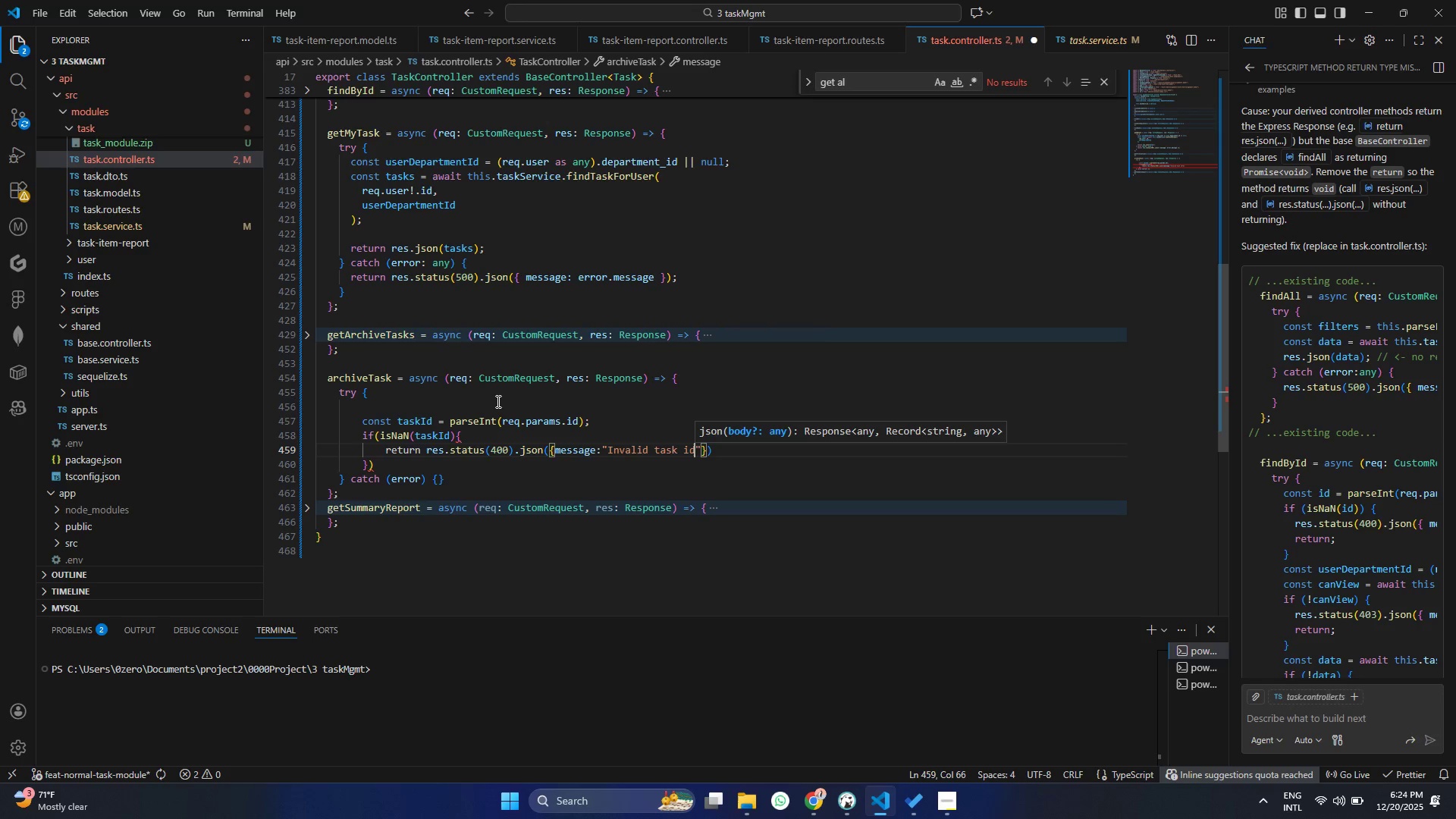 
key(Control+ControlLeft)
 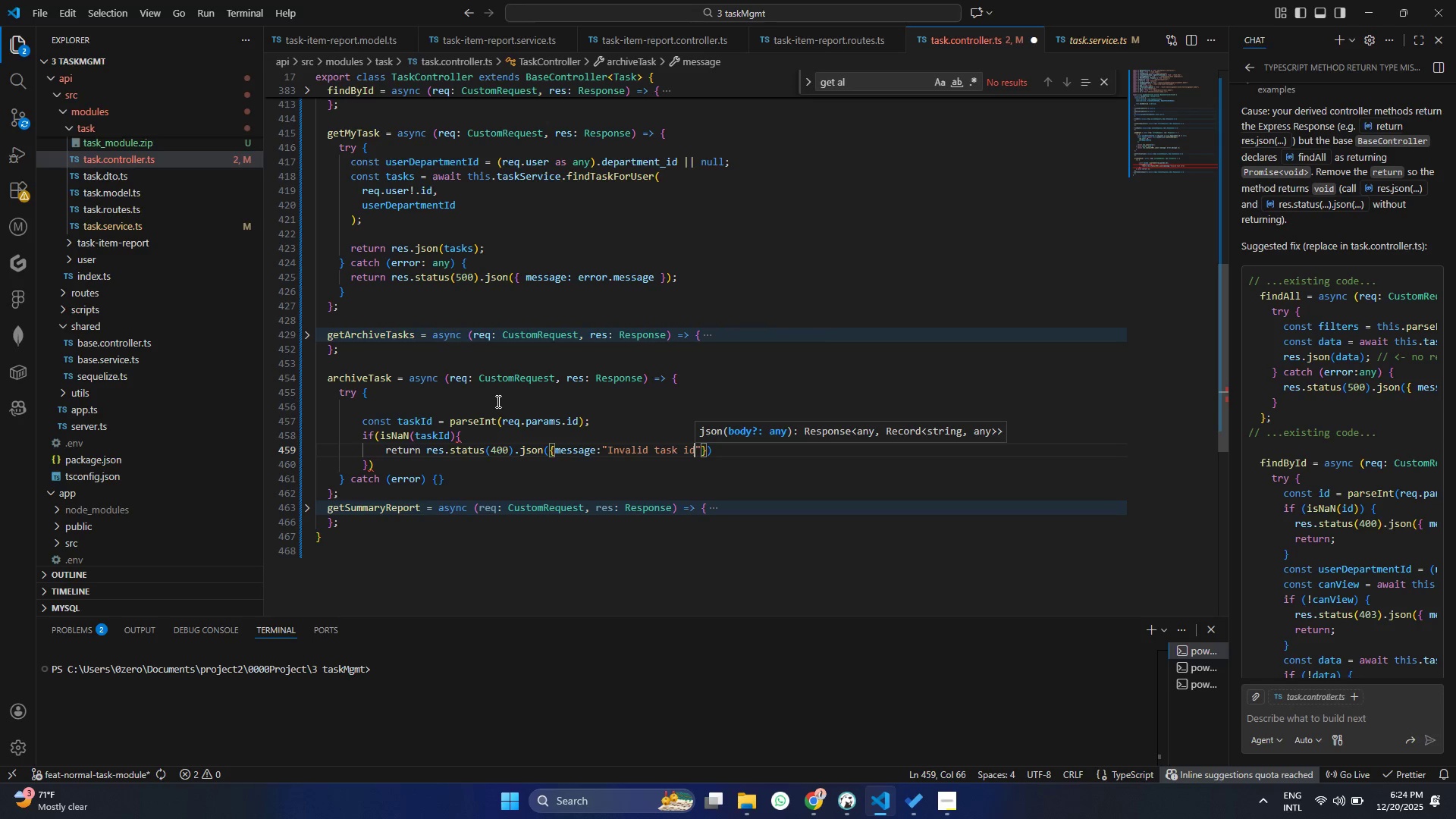 
key(Control+S)
 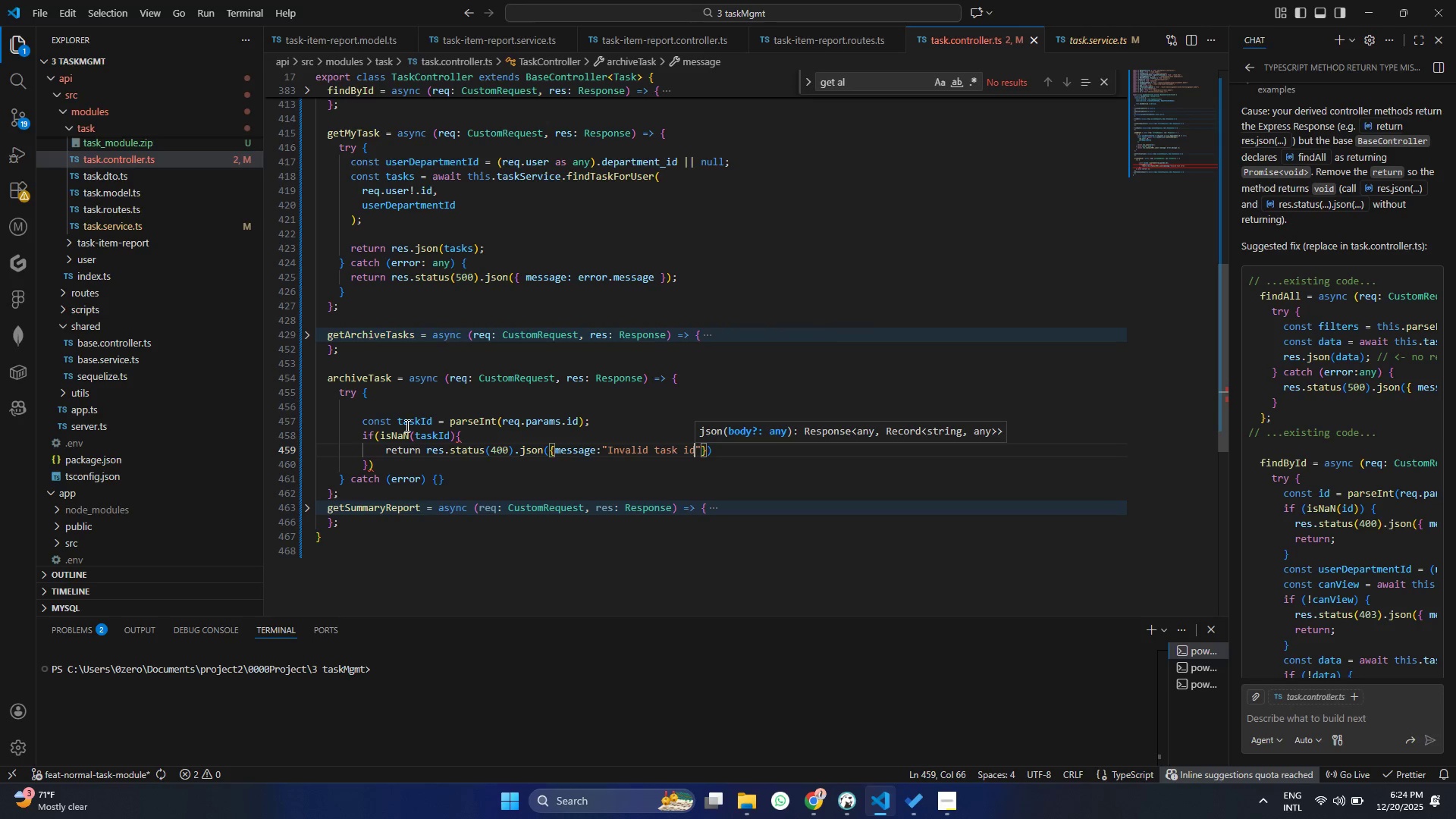 
left_click([409, 480])
 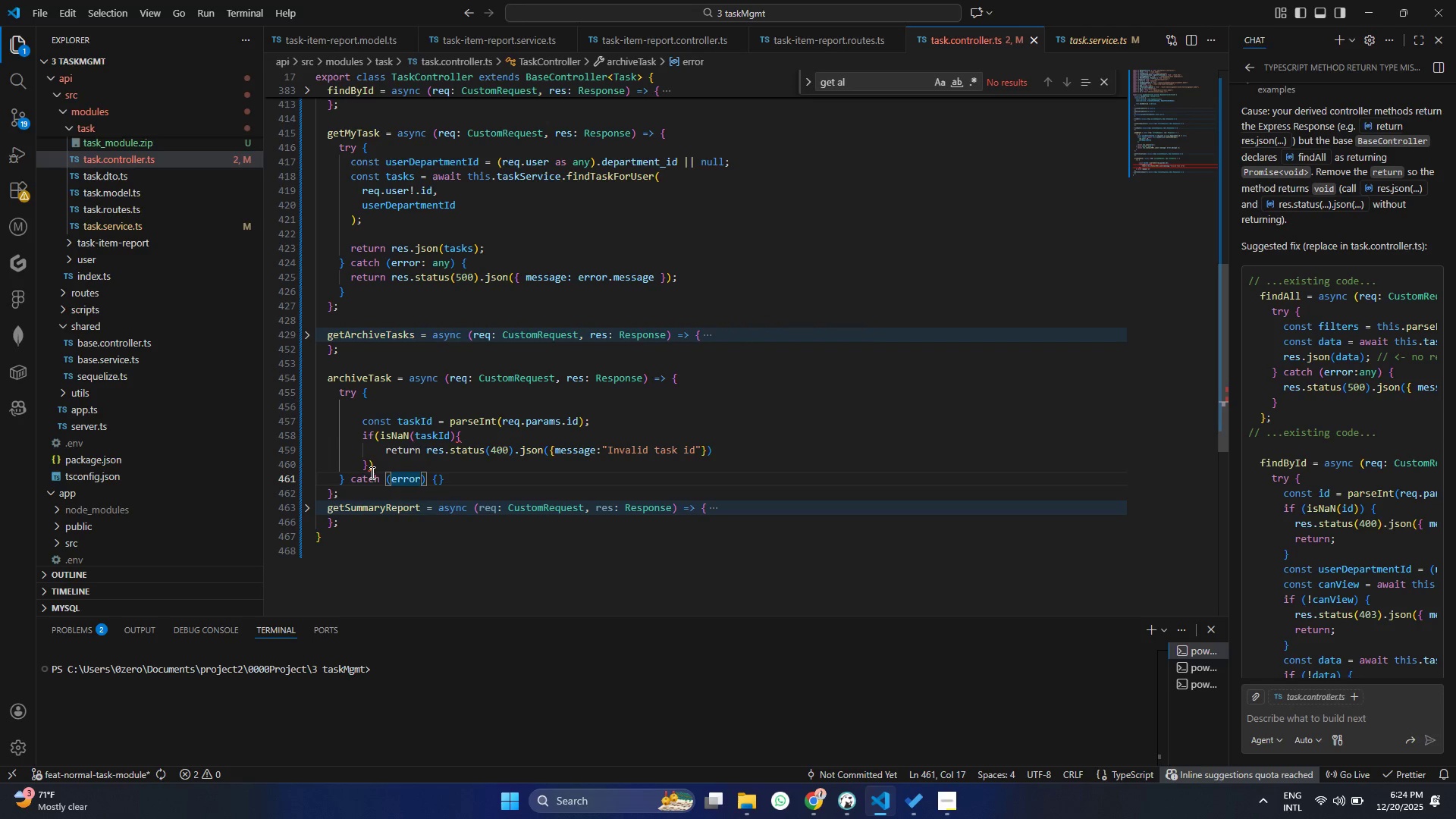 
left_click([373, 467])
 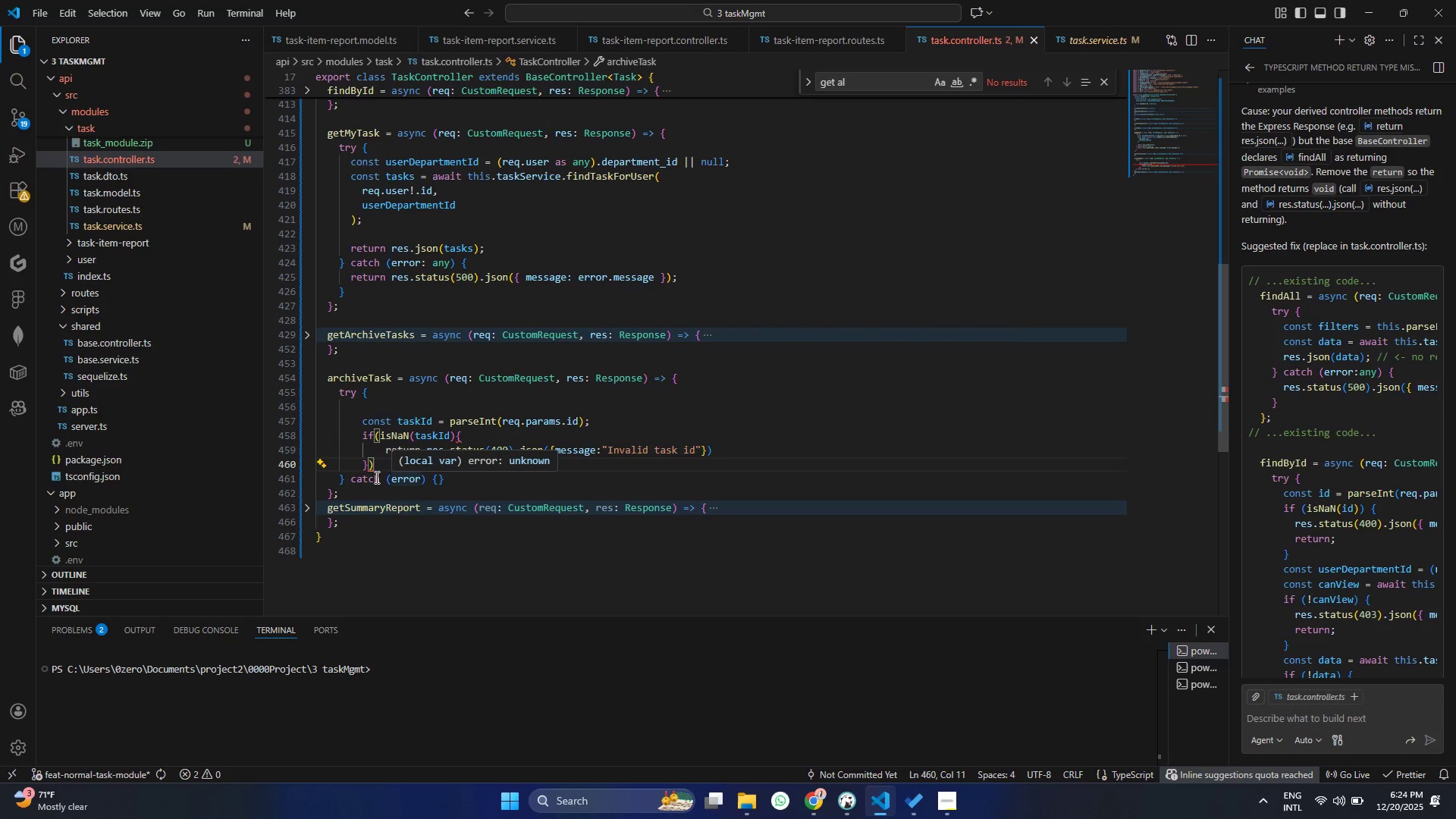 
left_click_drag(start_coordinate=[368, 470], to_coordinate=[387, 472])
 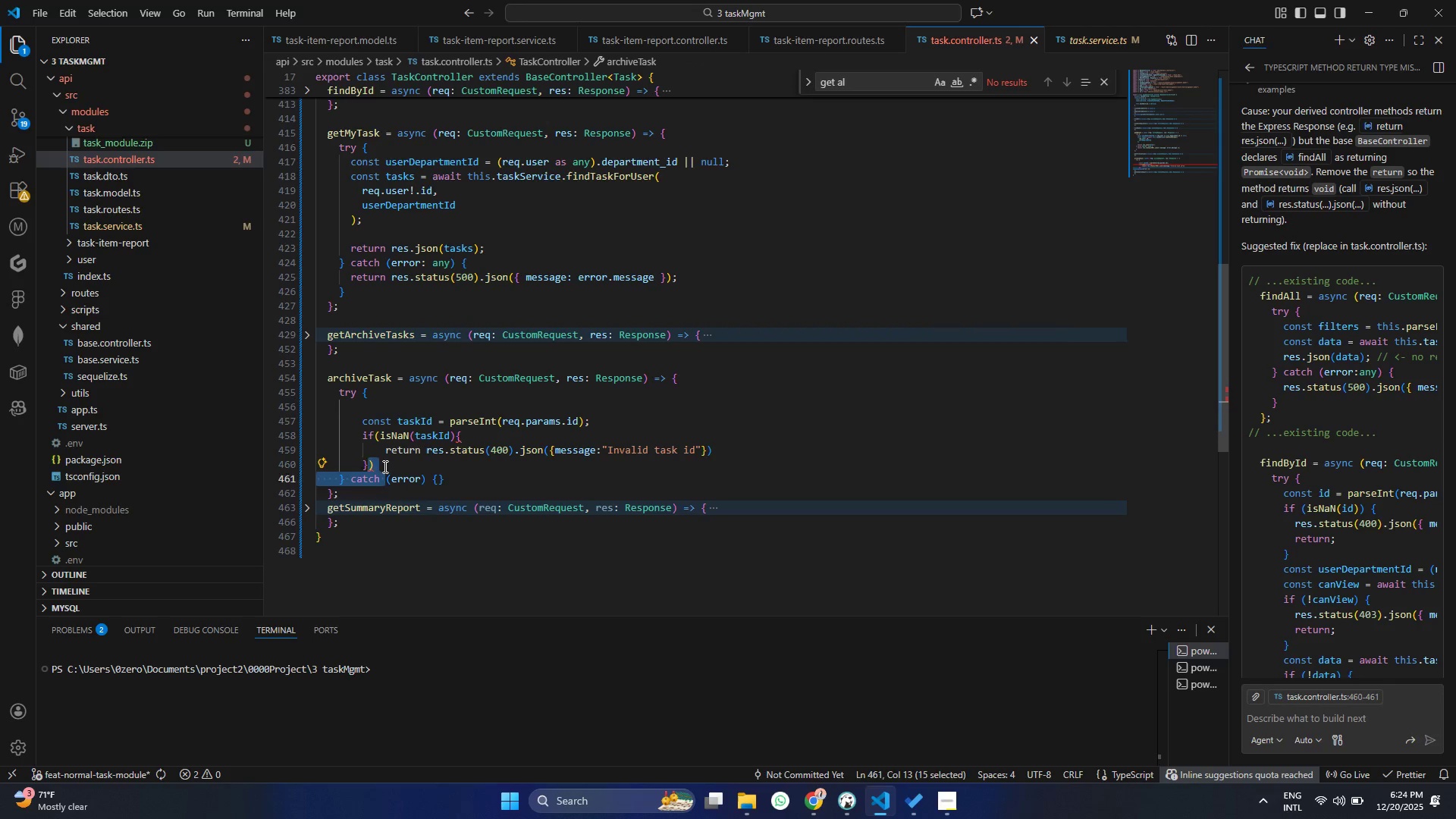 
left_click([384, 466])
 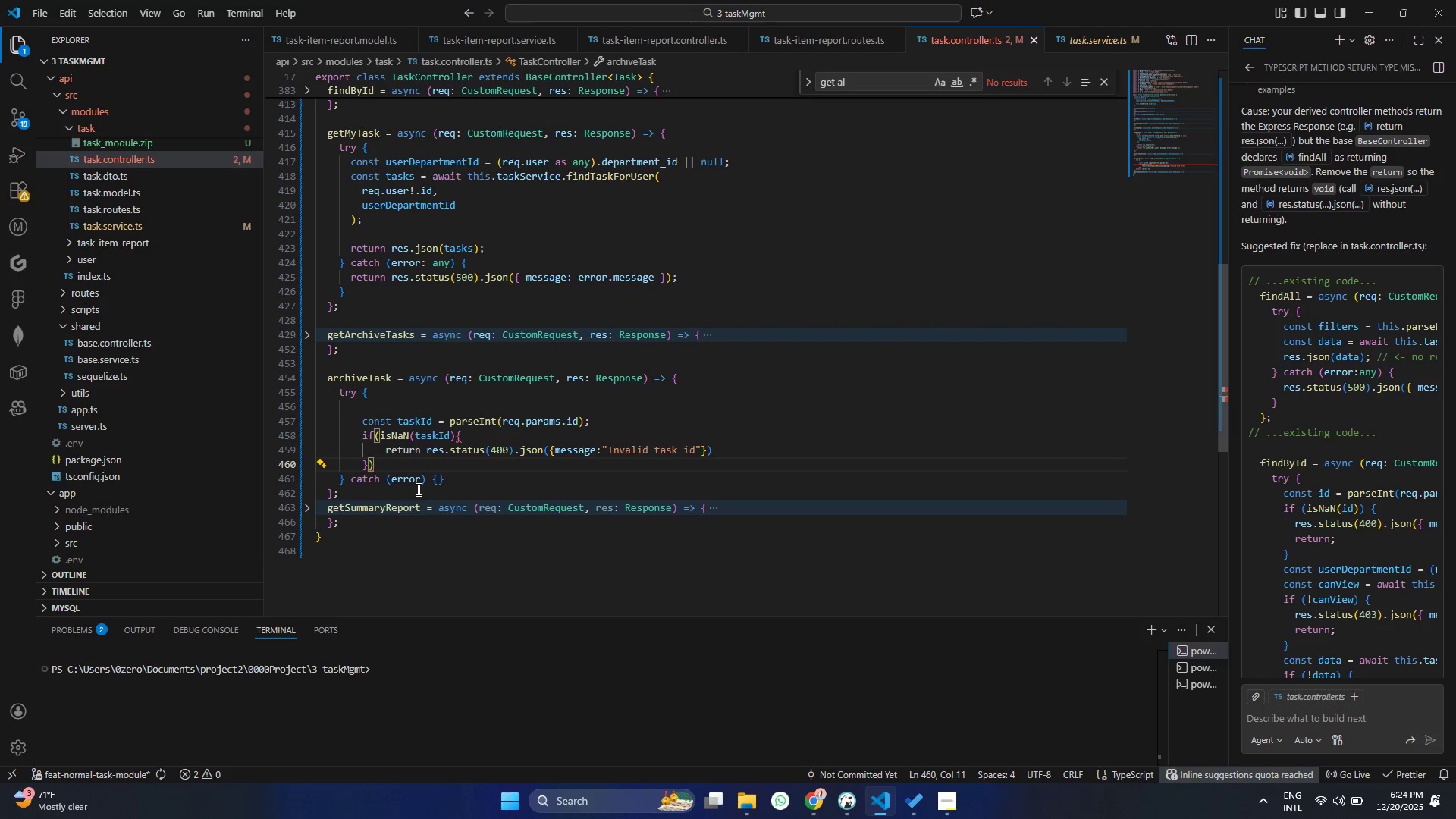 
key(Backspace)
 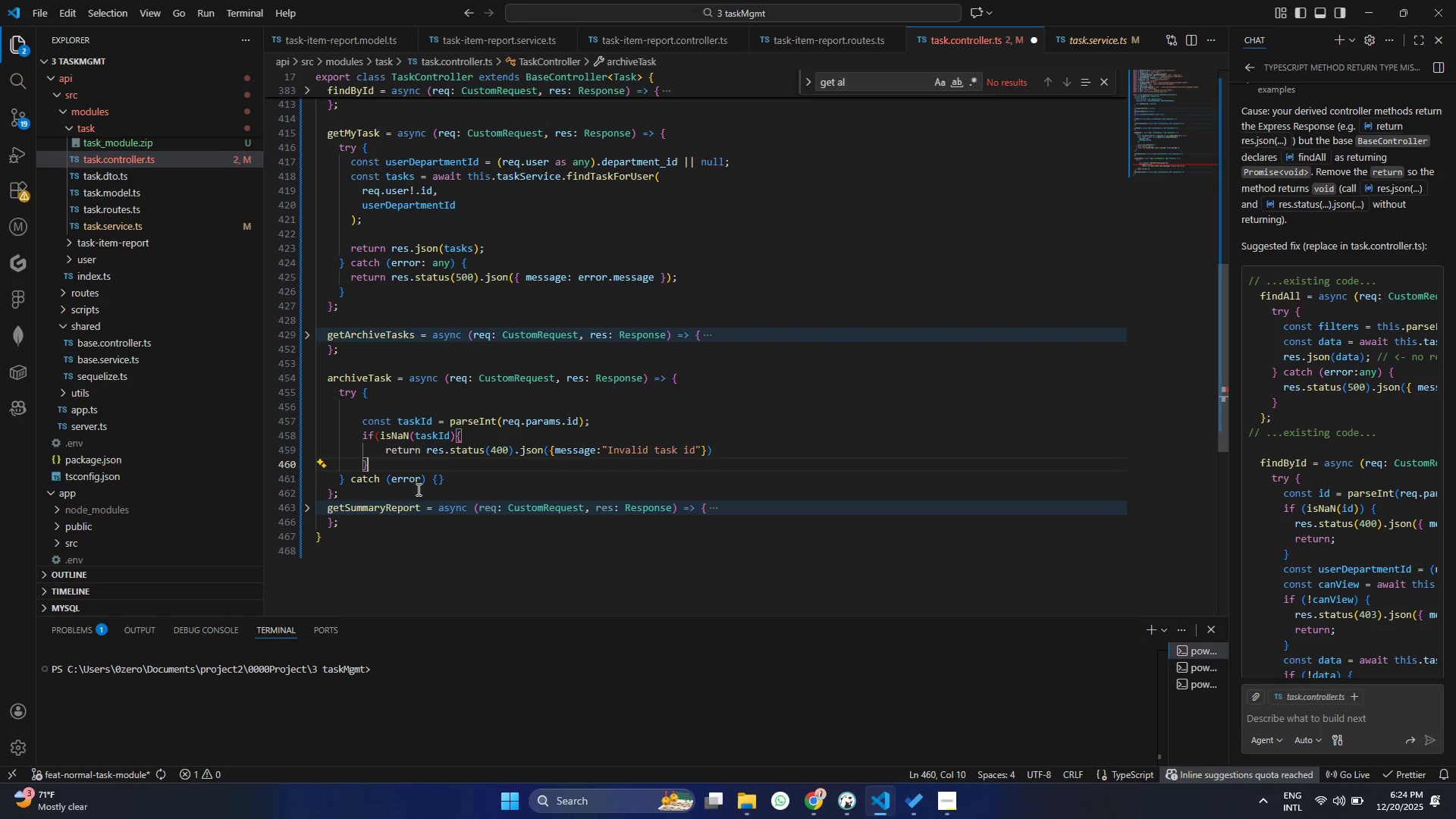 
key(Control+ControlLeft)
 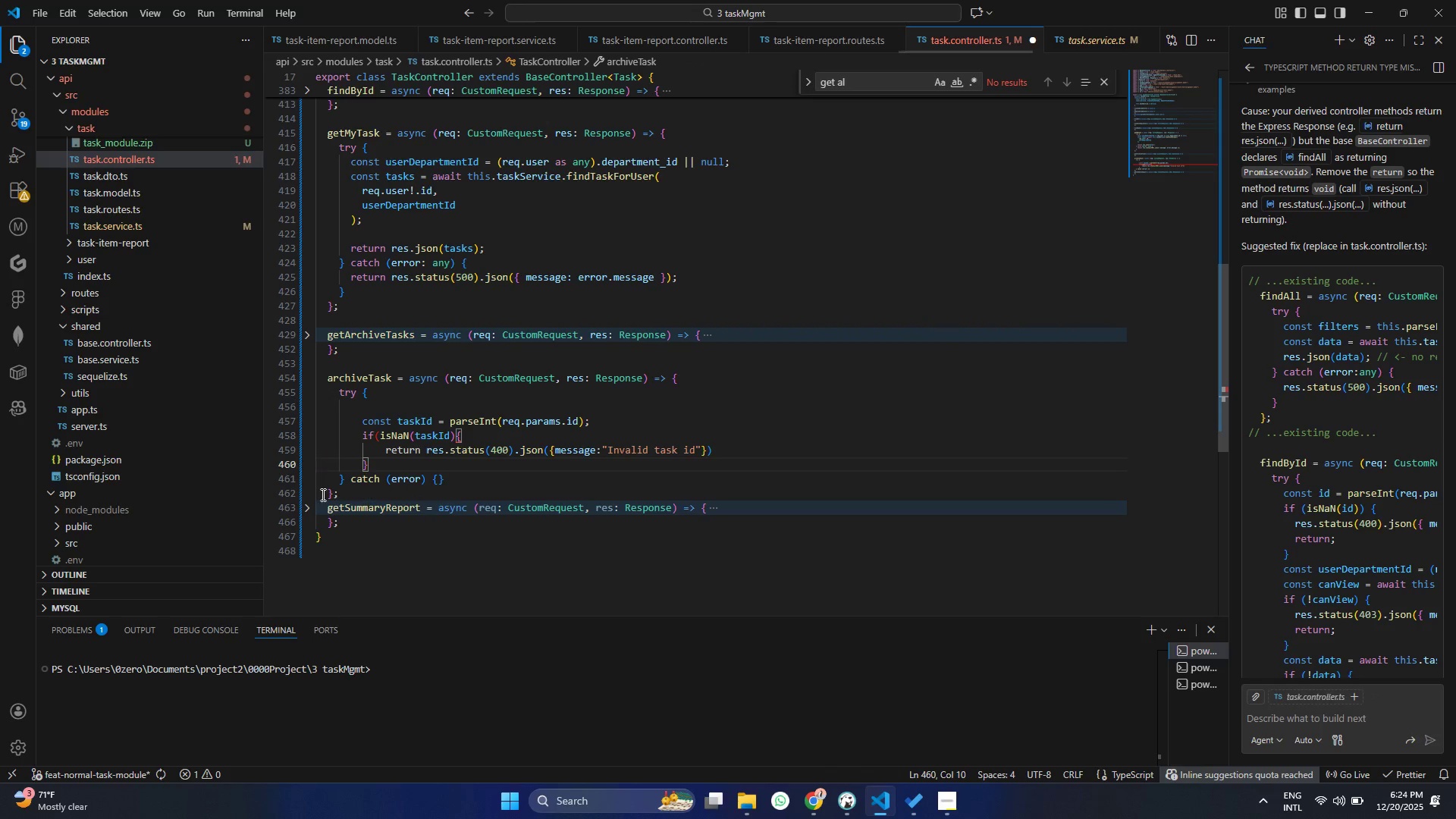 
key(Control+S)
 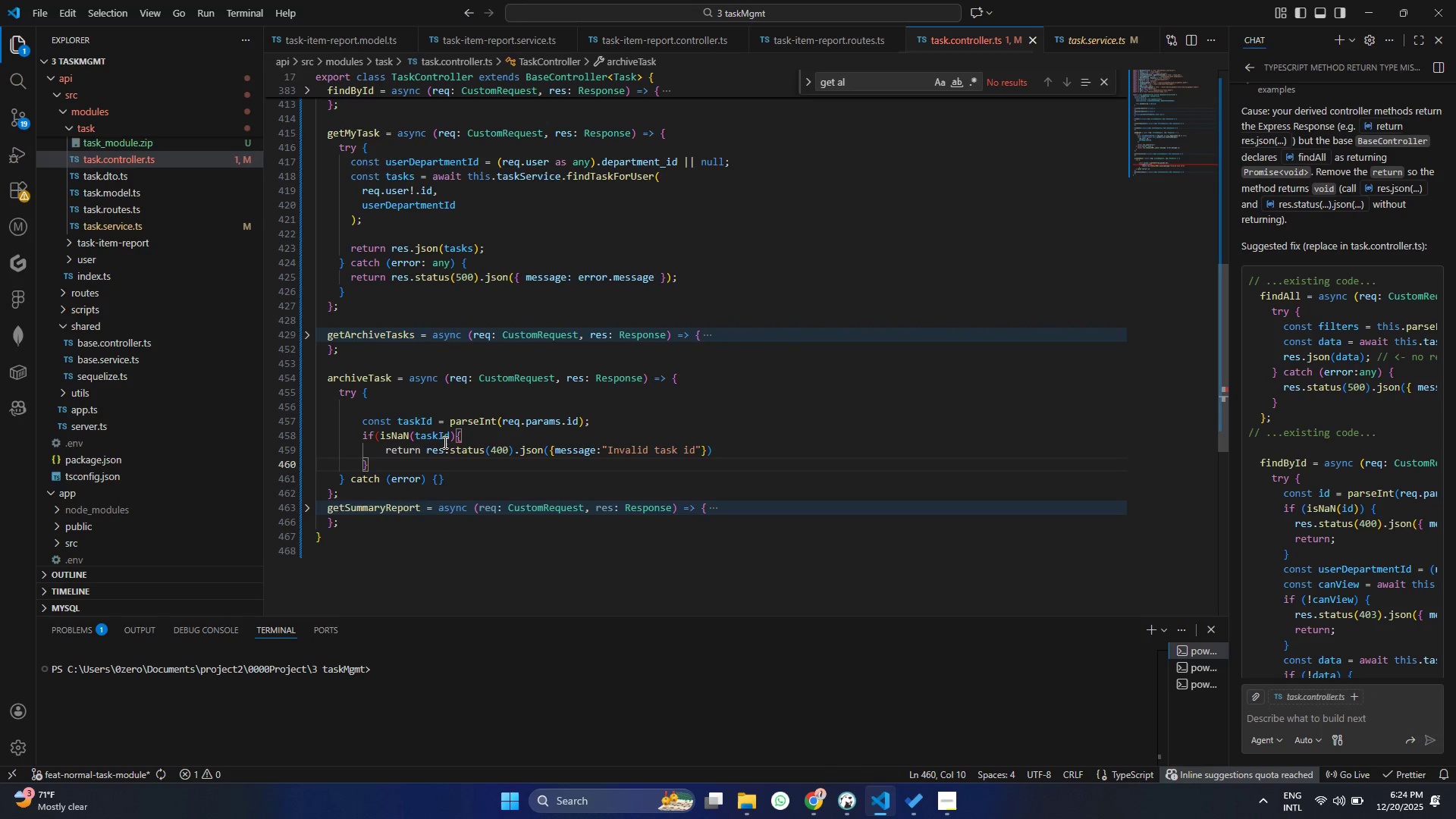 
left_click([455, 432])
 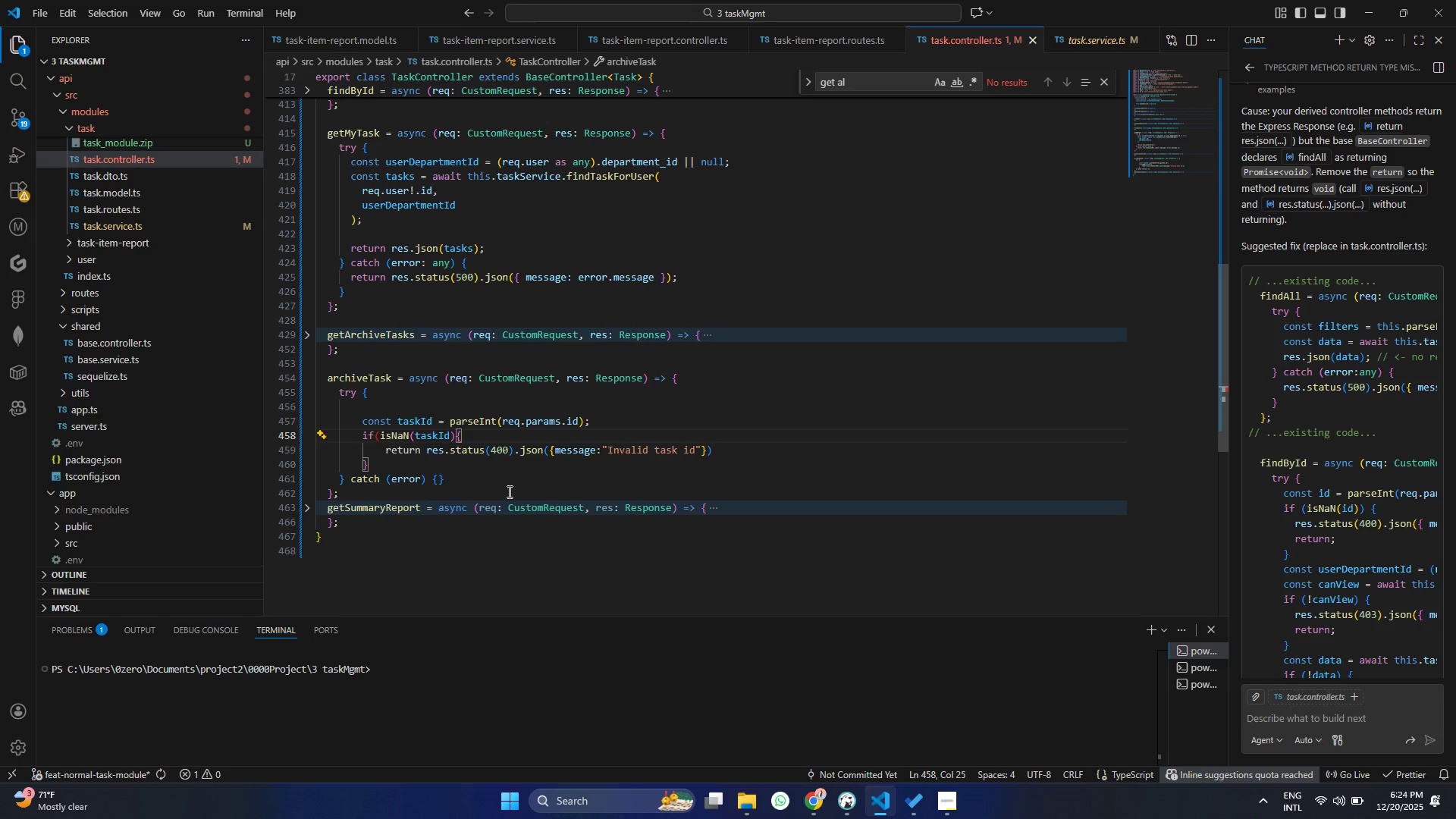 
key(Shift+0)
 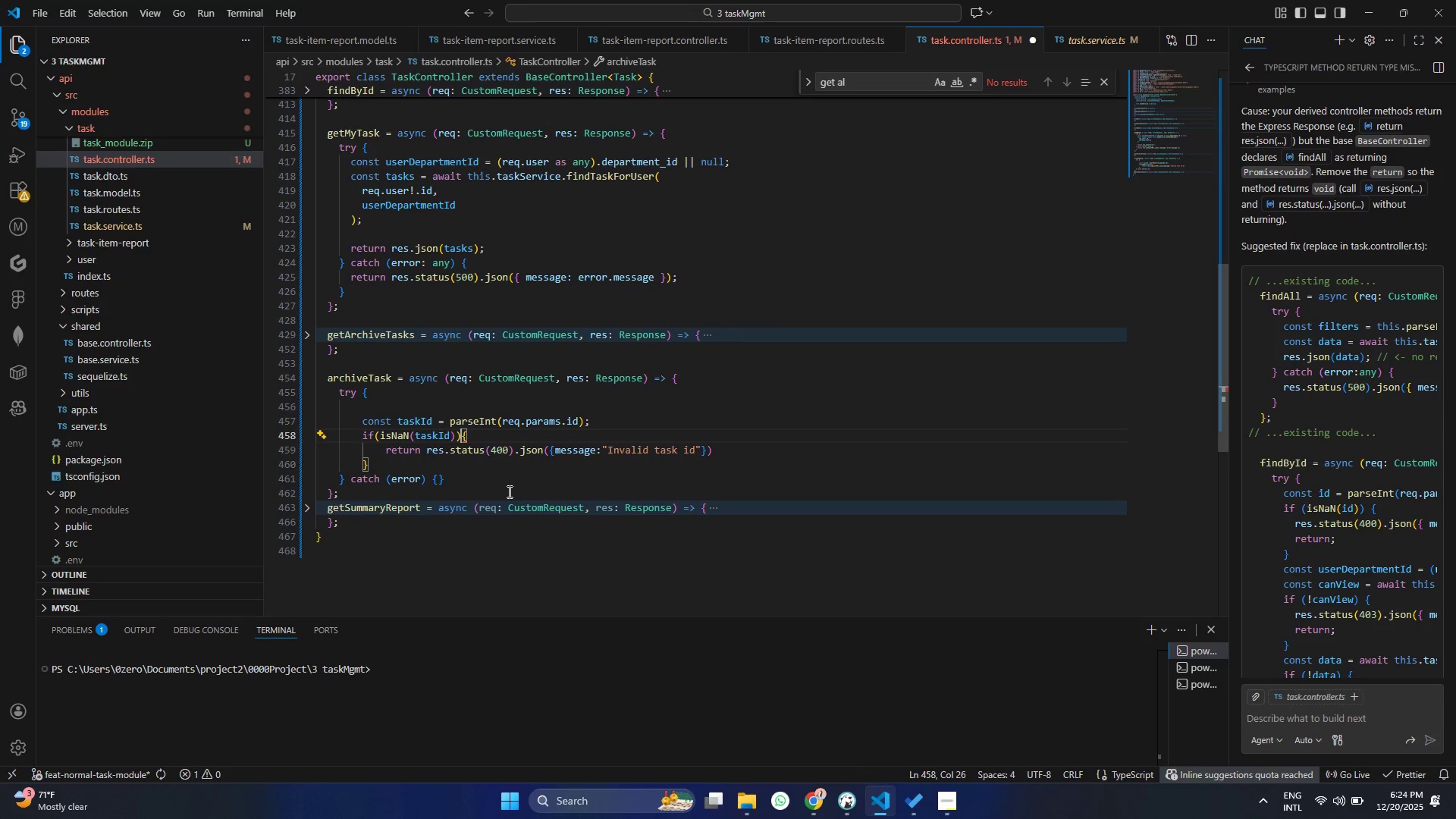 
key(Control+S)
 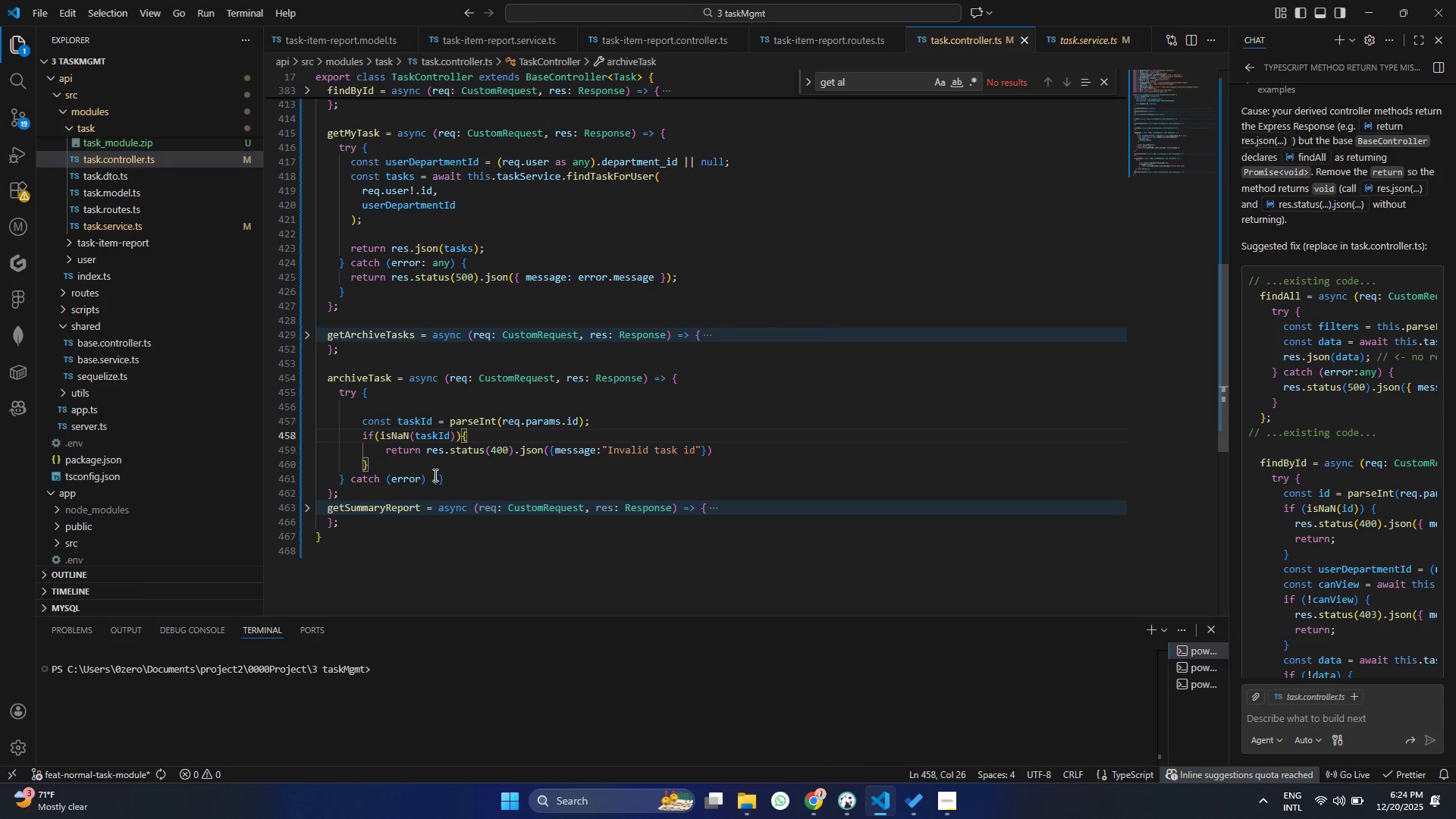 
left_click([382, 468])
 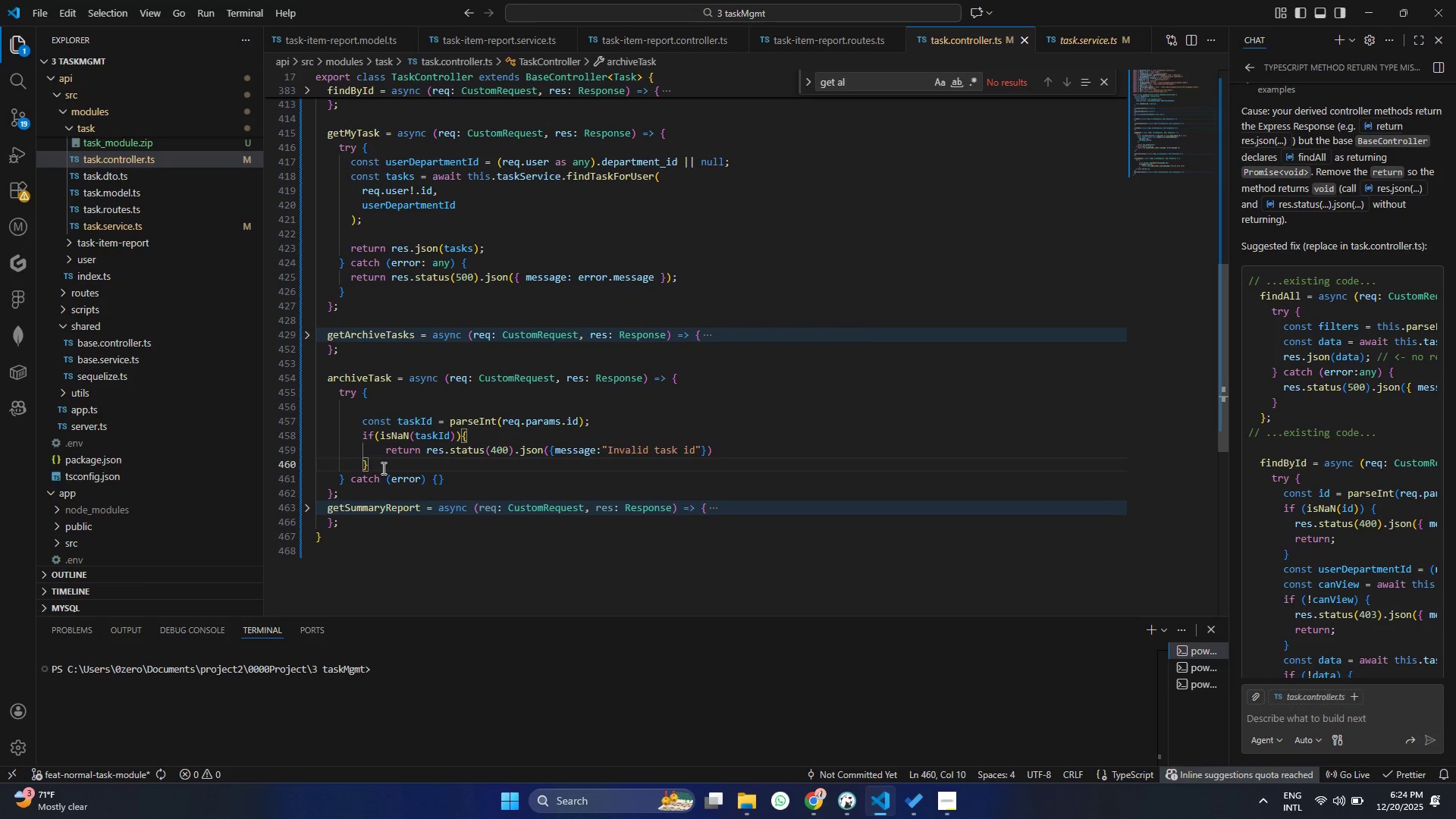 
key(Enter)
 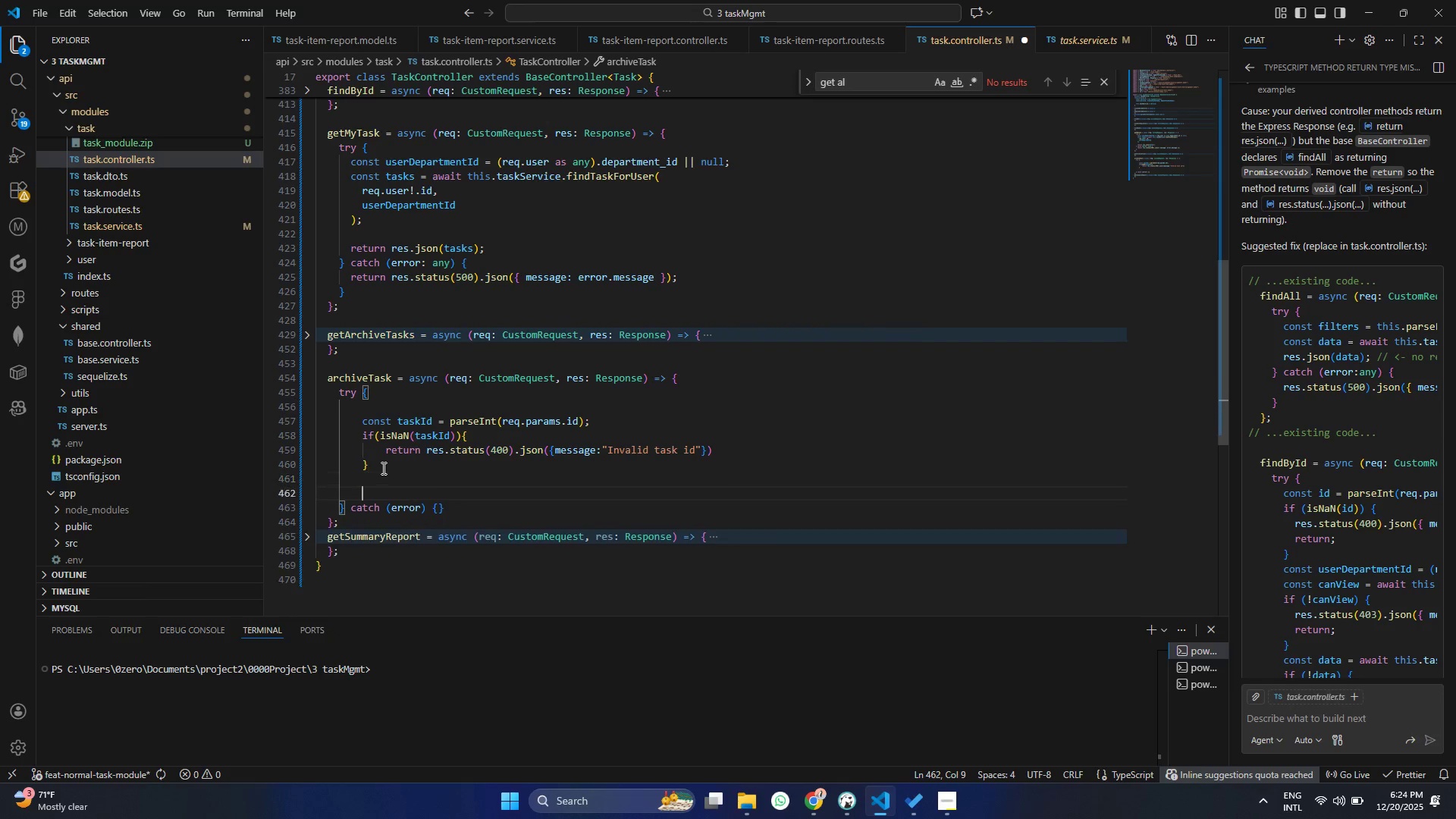 
key(Enter)
 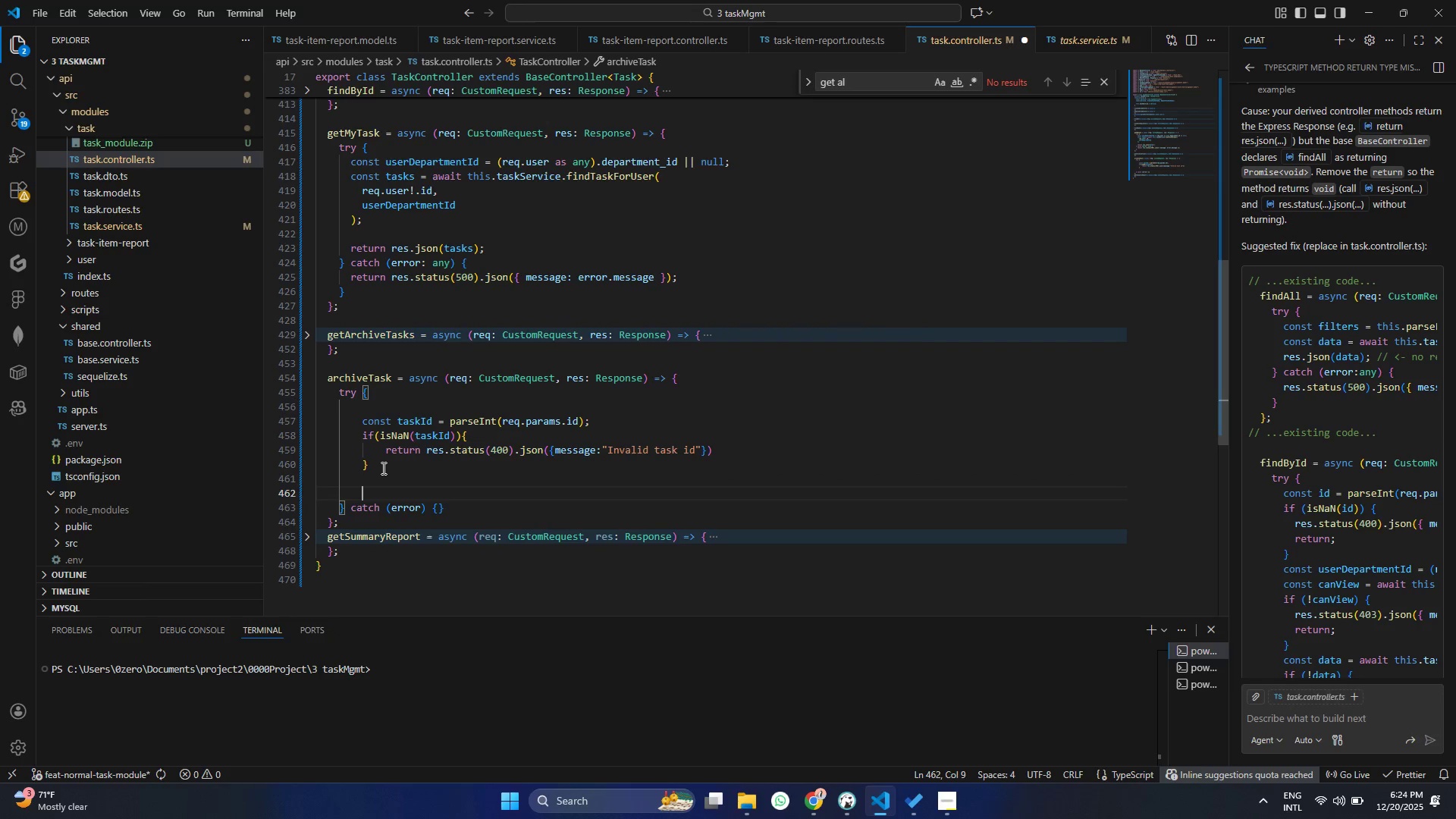 
type(cosnt task = waw)
key(Backspace)
key(Backspace)
key(Backspace)
type(awa)
 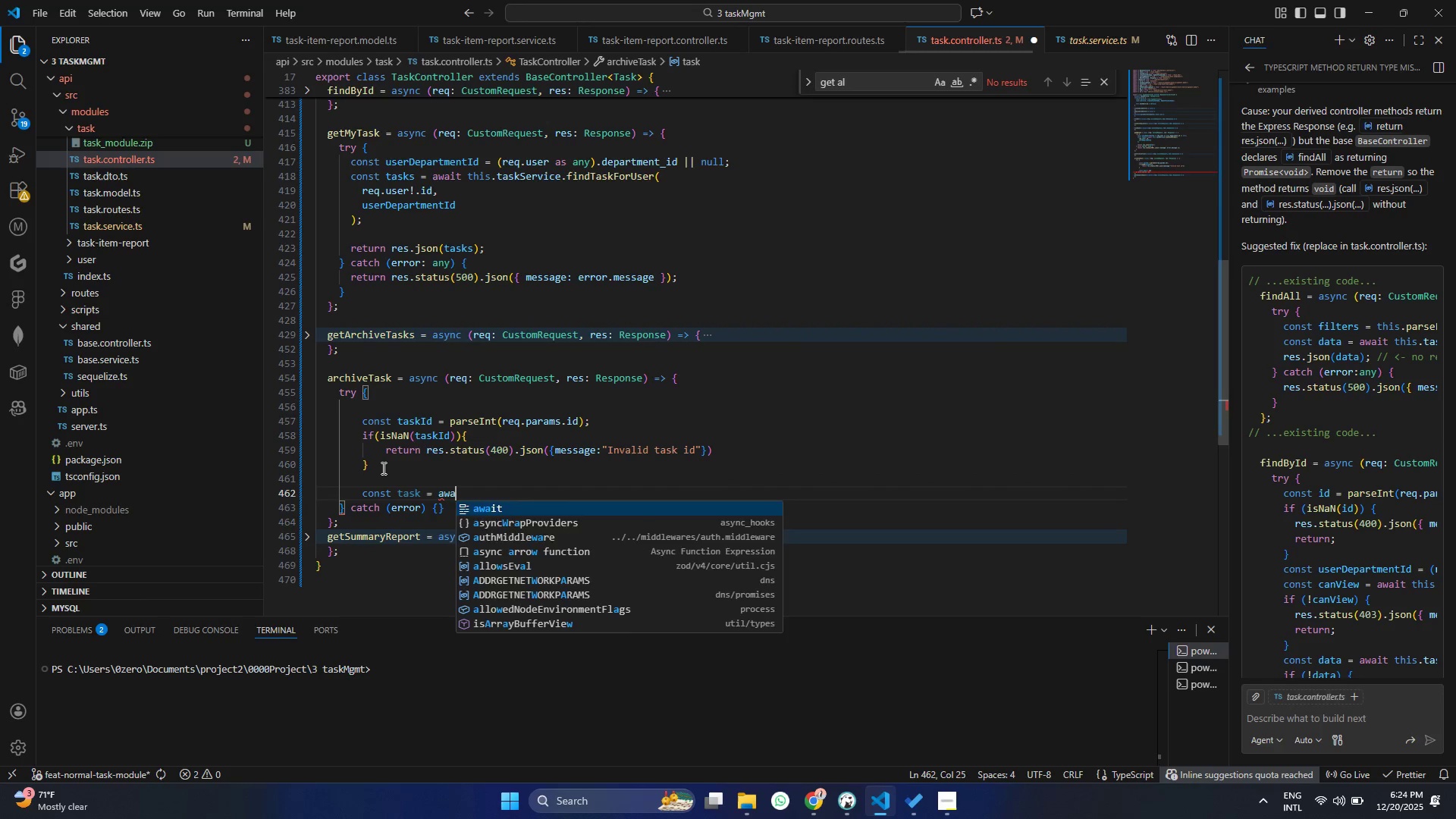 
key(Enter)
 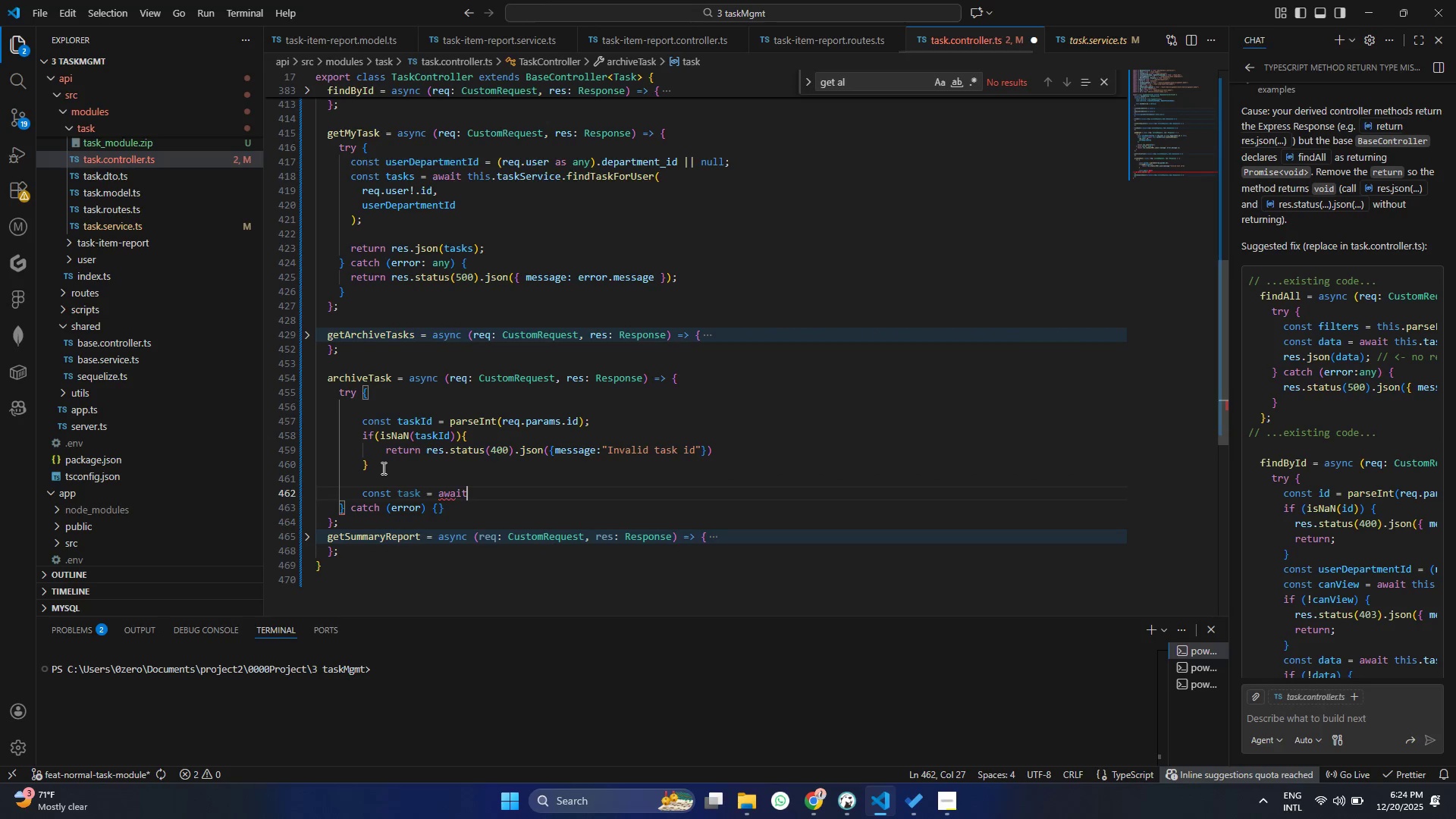 
type( this.tas)
 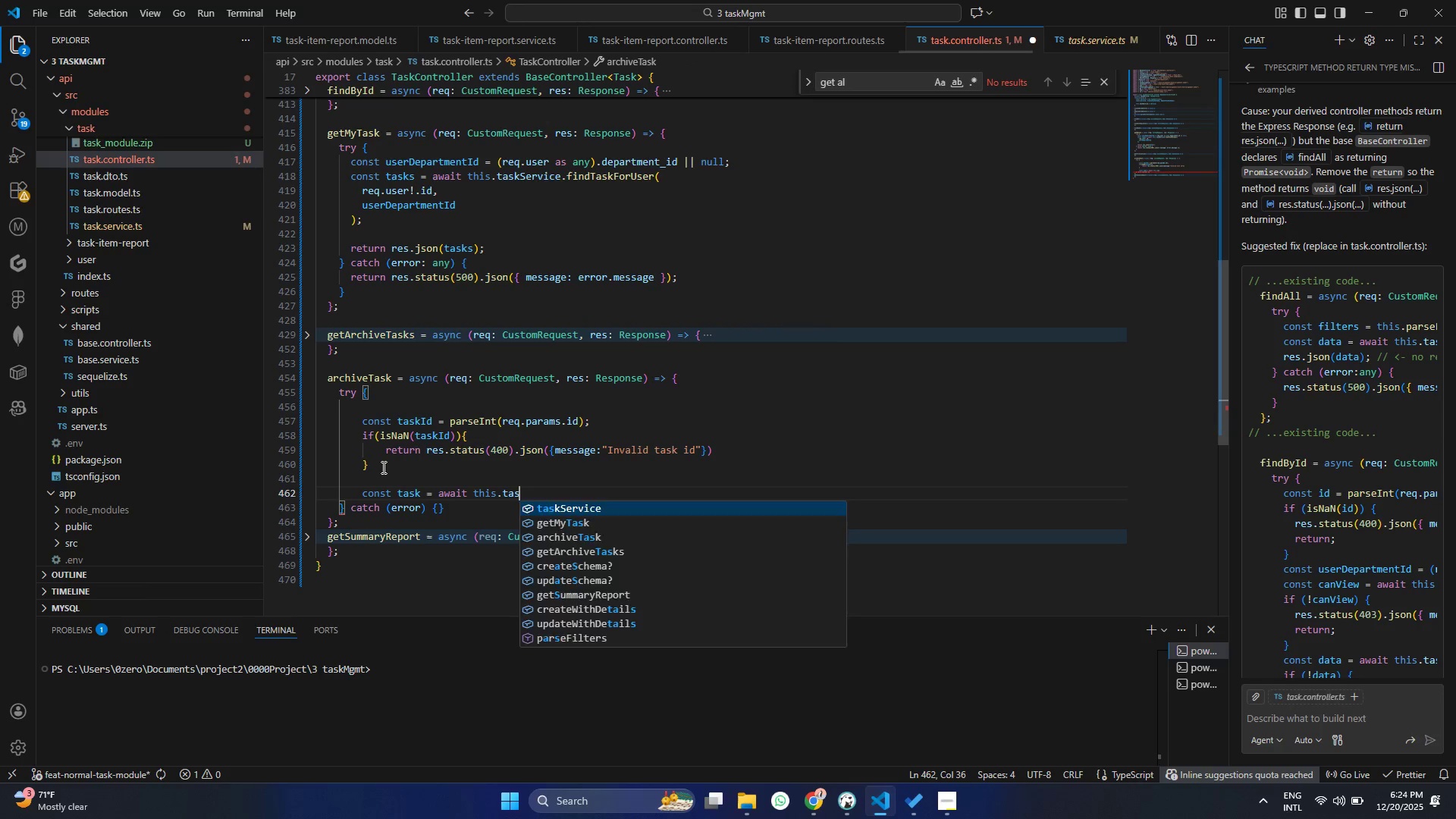 
key(Enter)
 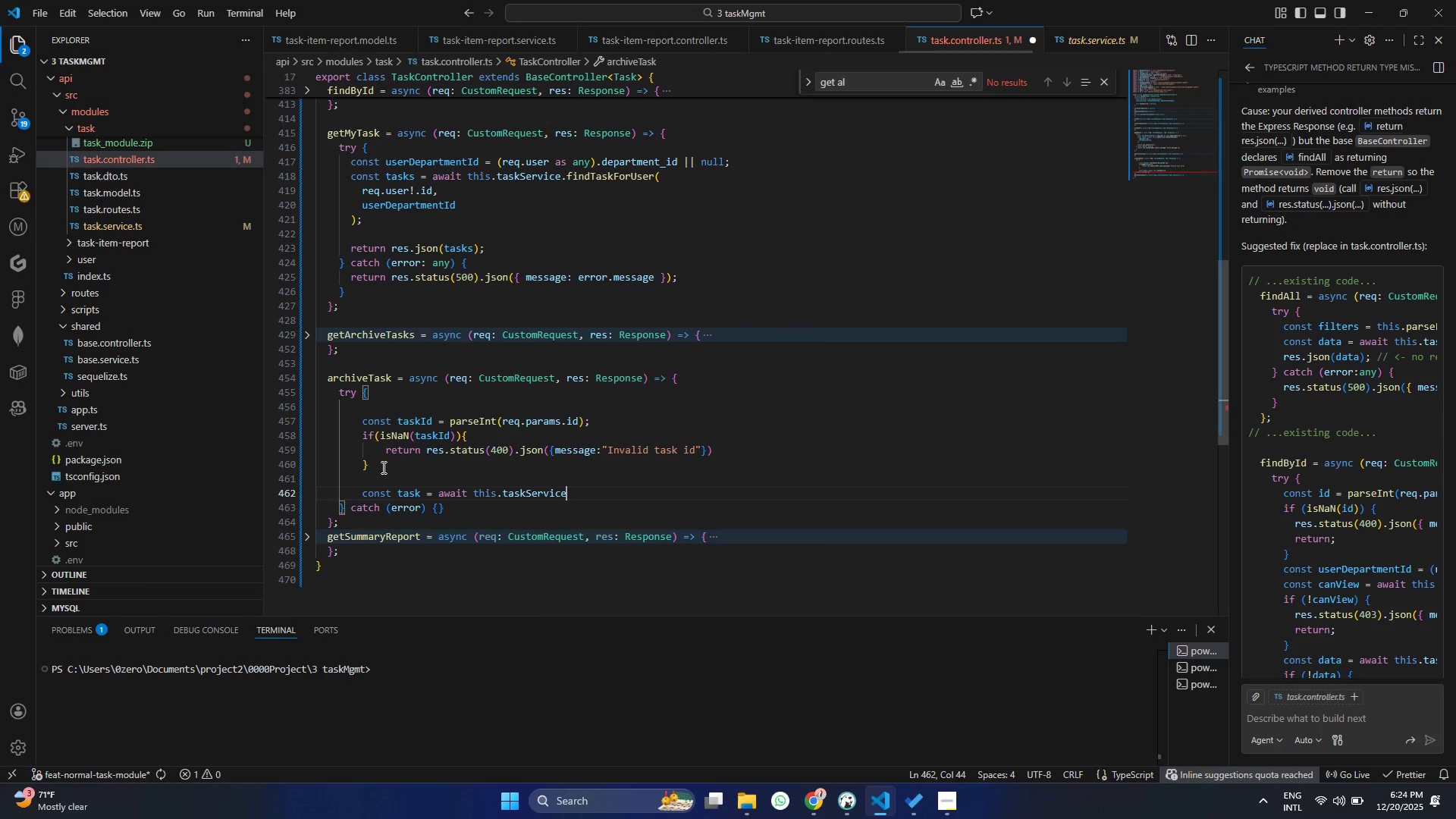 
key(Shift+9)
 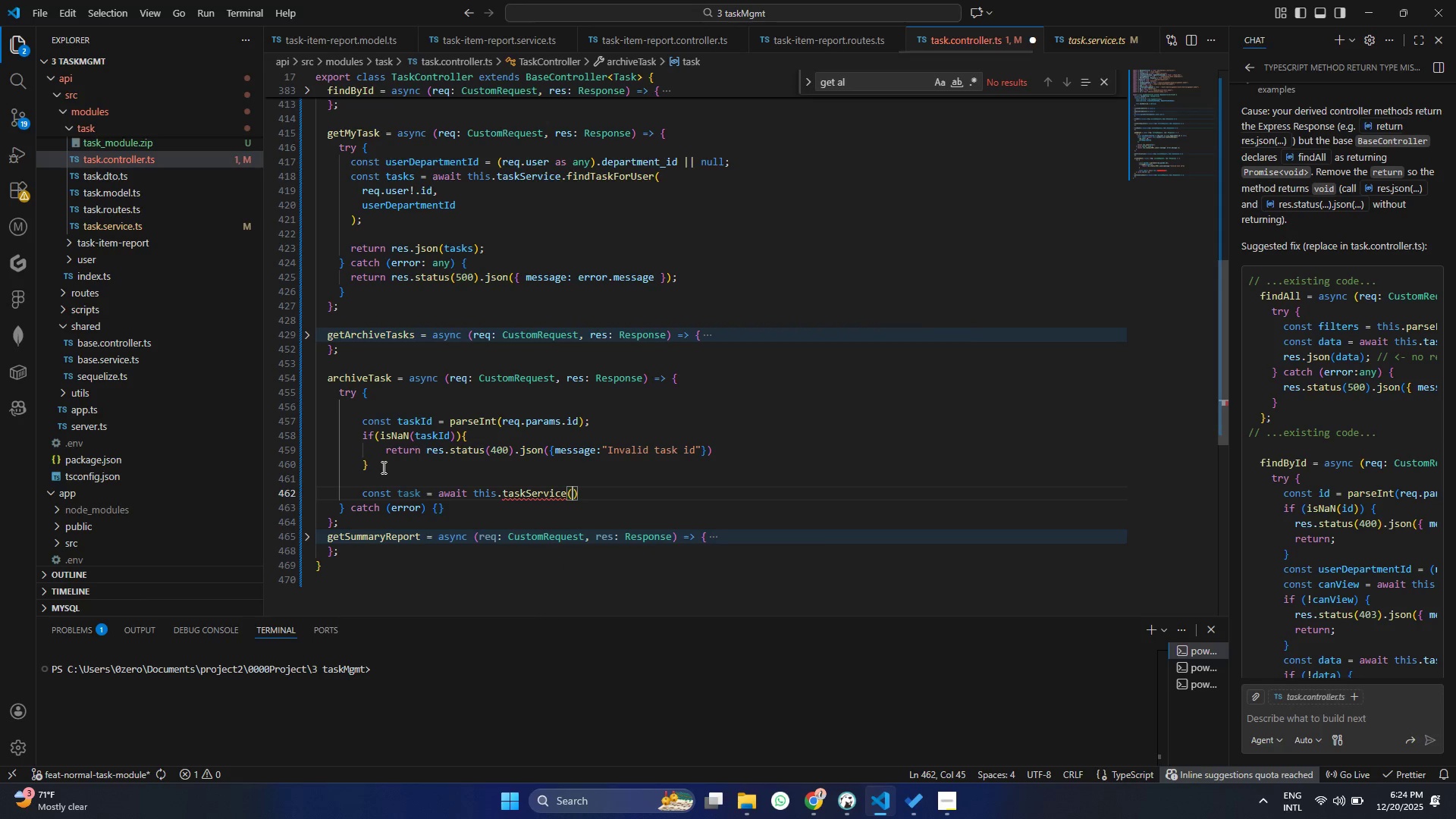 
key(ArrowLeft)
 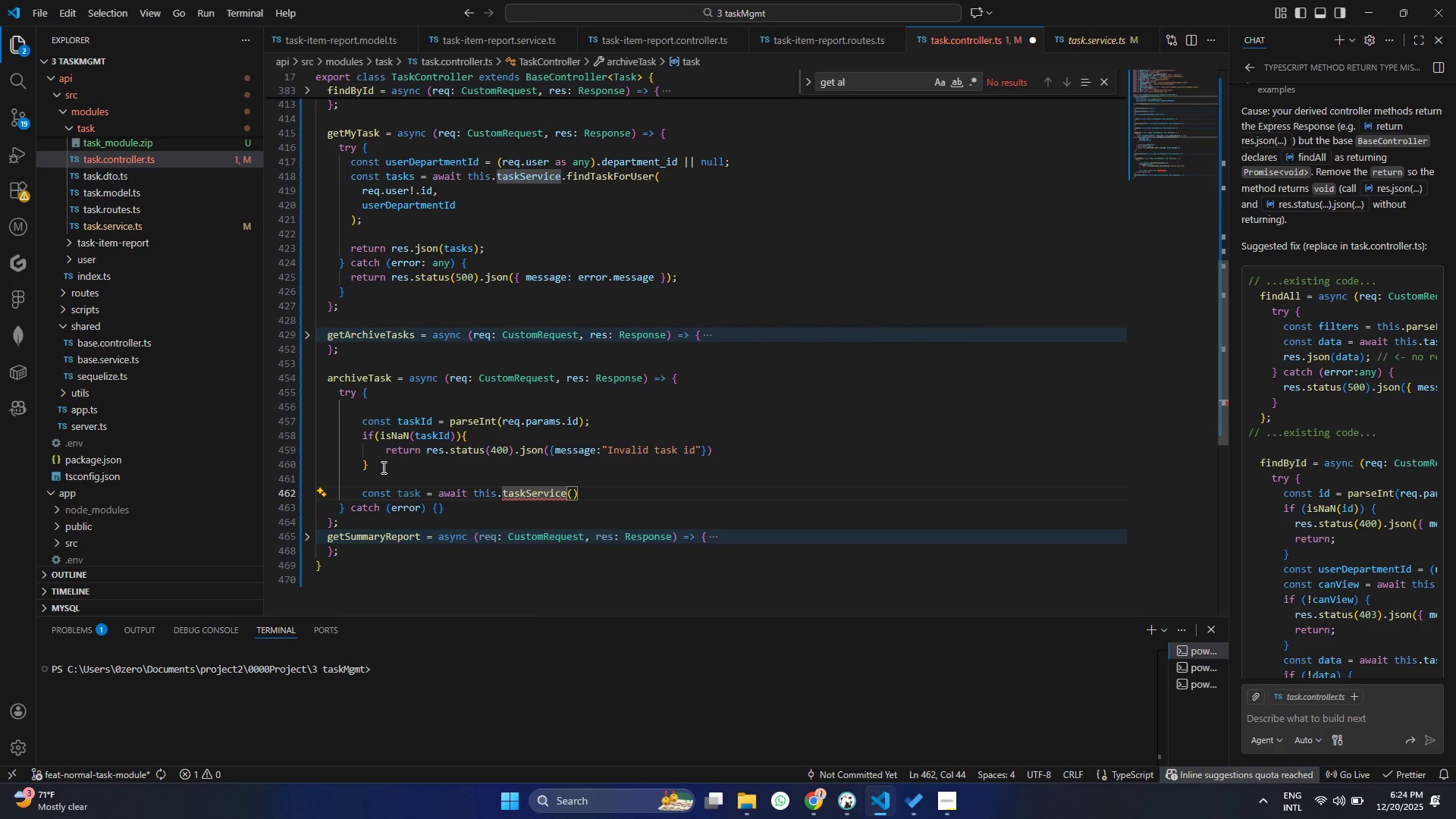 
key(Period)
 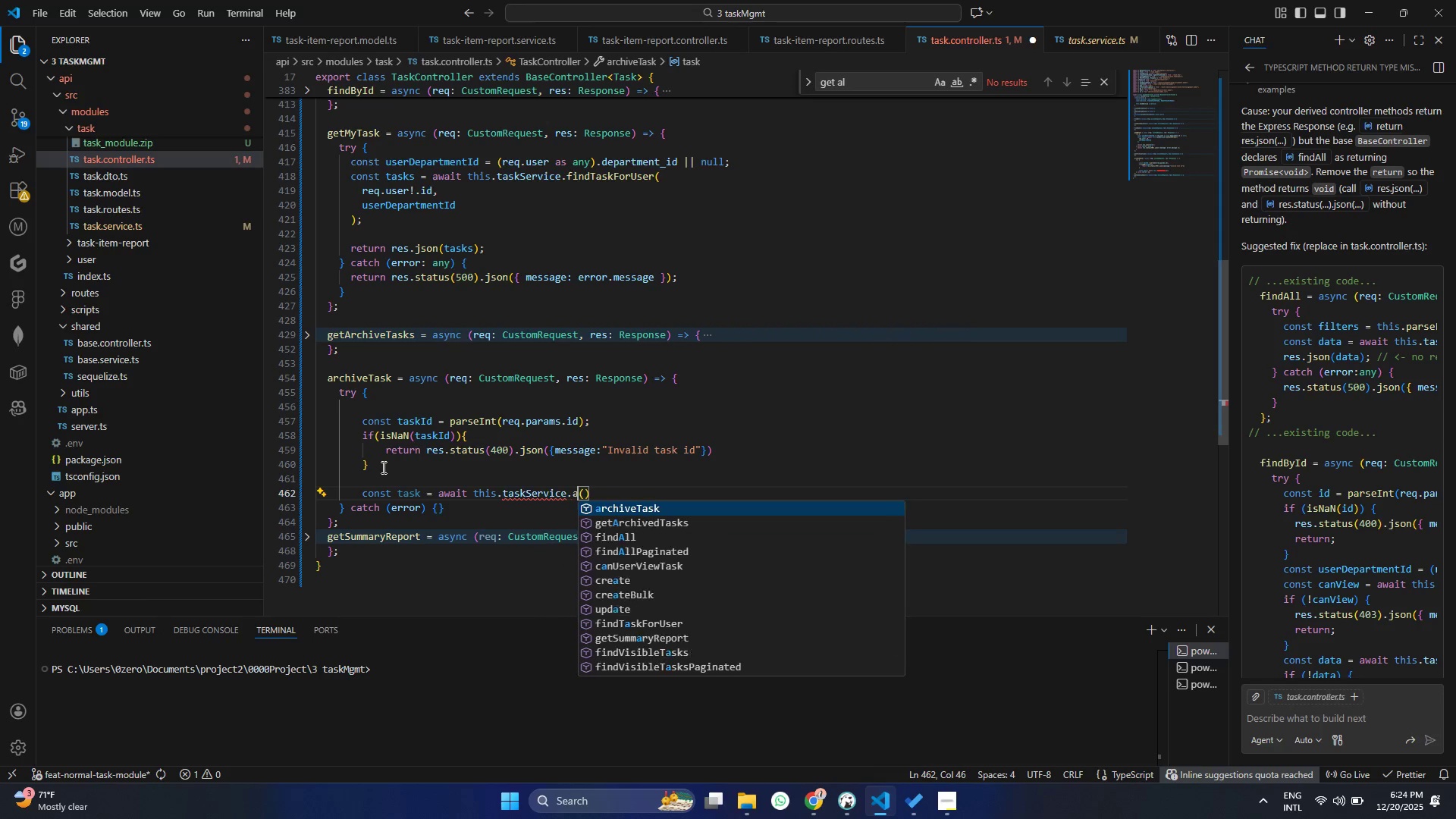 
key(A)
 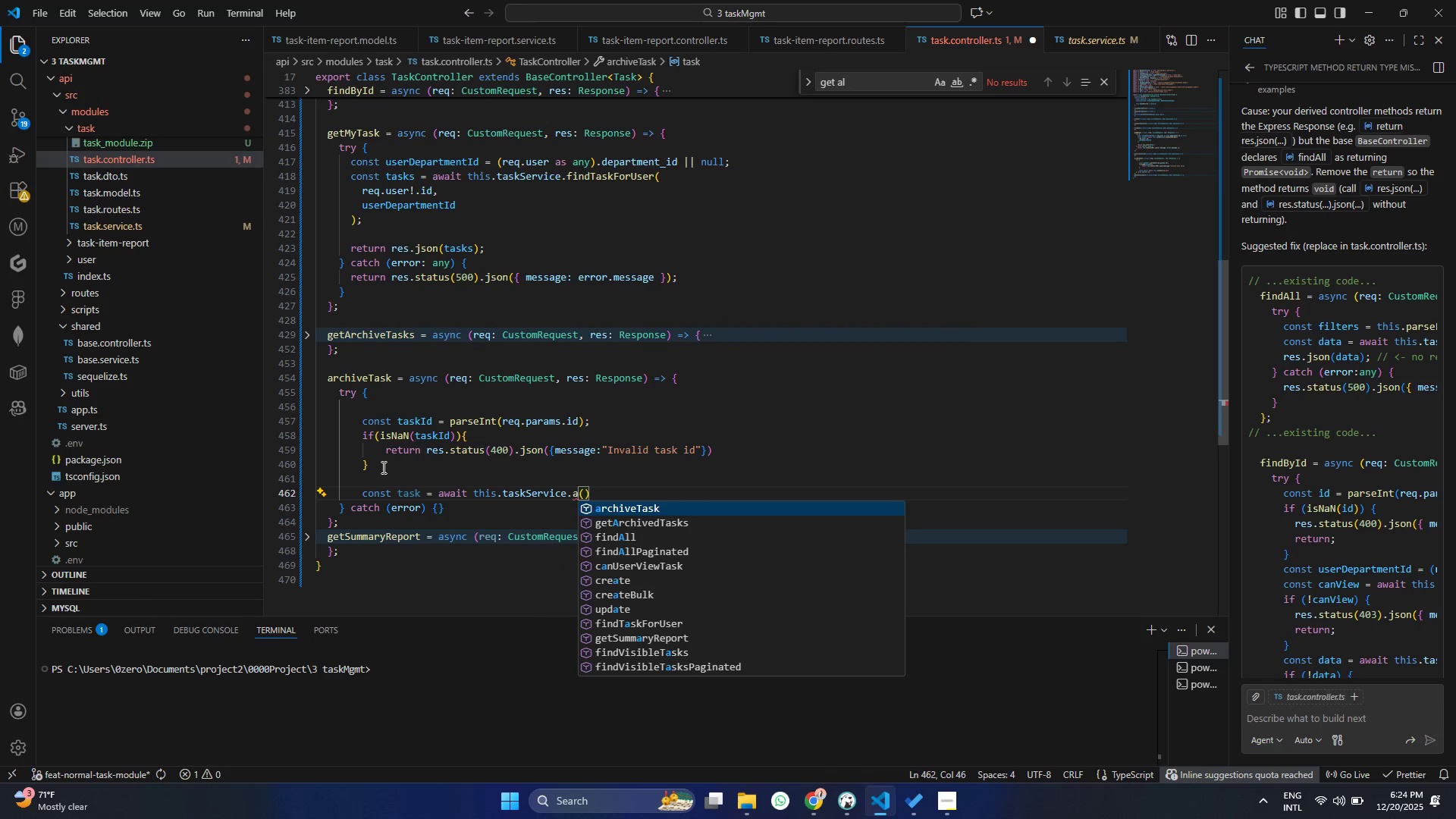 
key(Enter)
 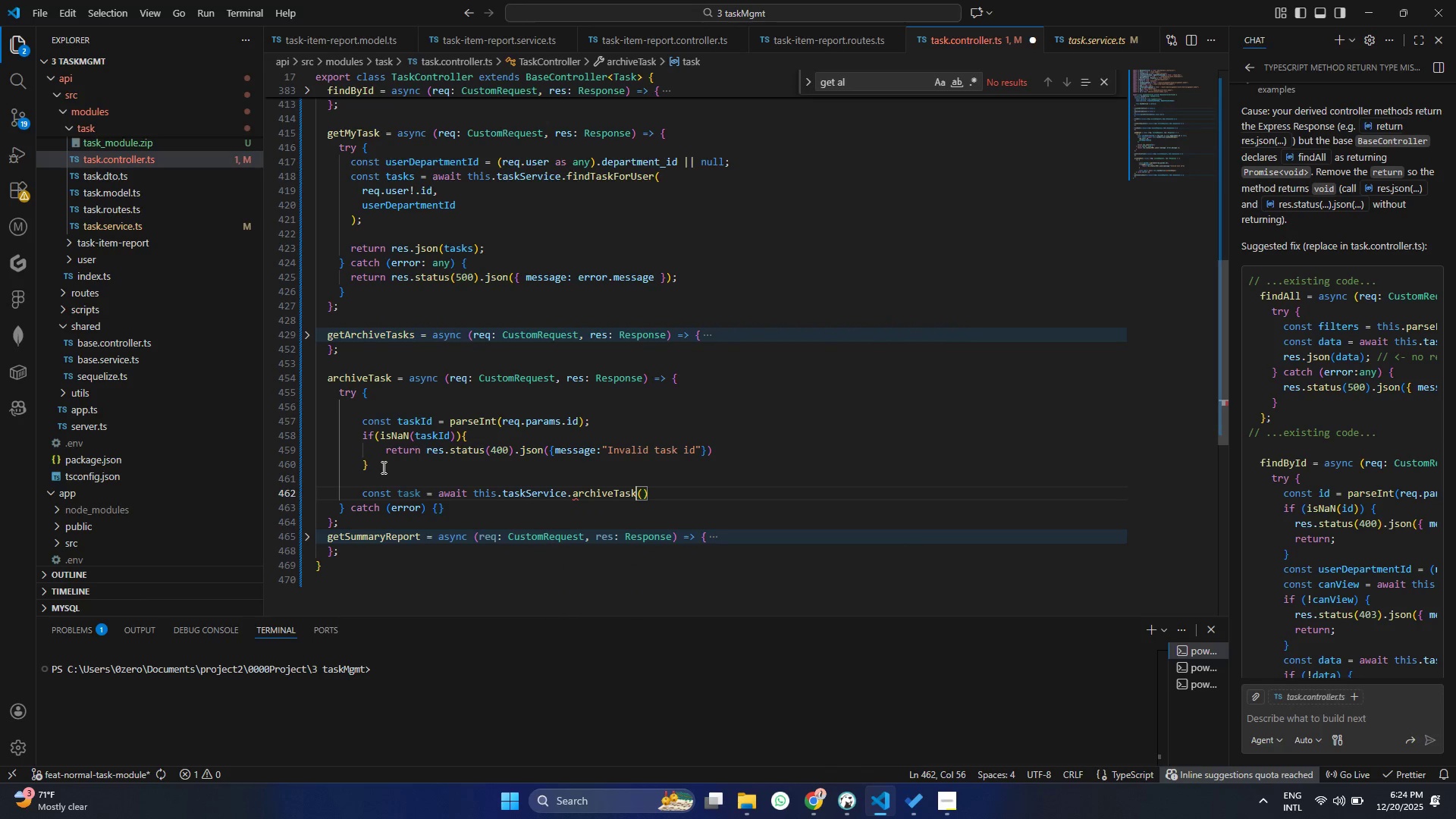 
key(ArrowRight)
 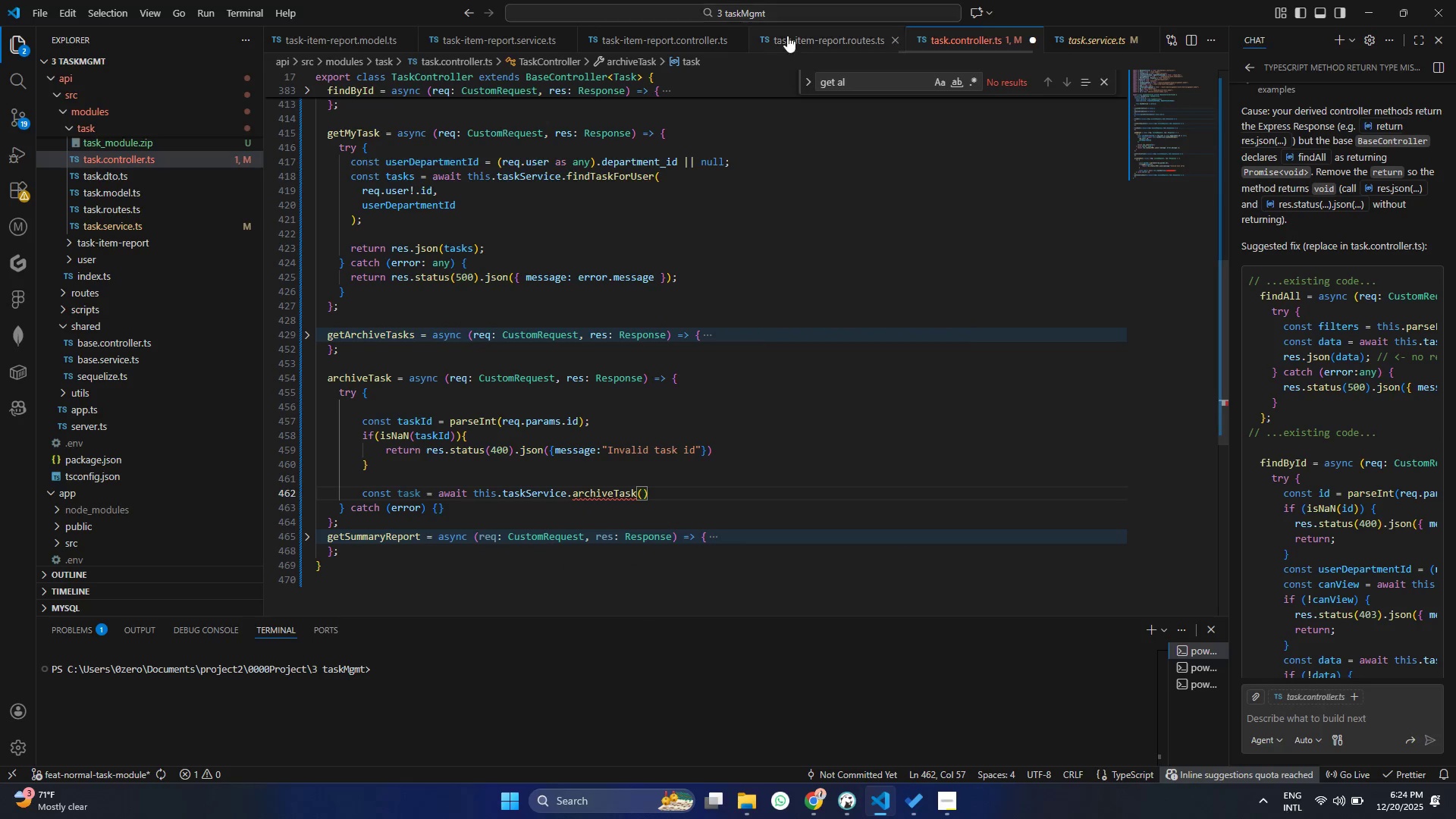 
hold_key(key=ControlLeft, duration=1.31)
left_click([622, 500])
 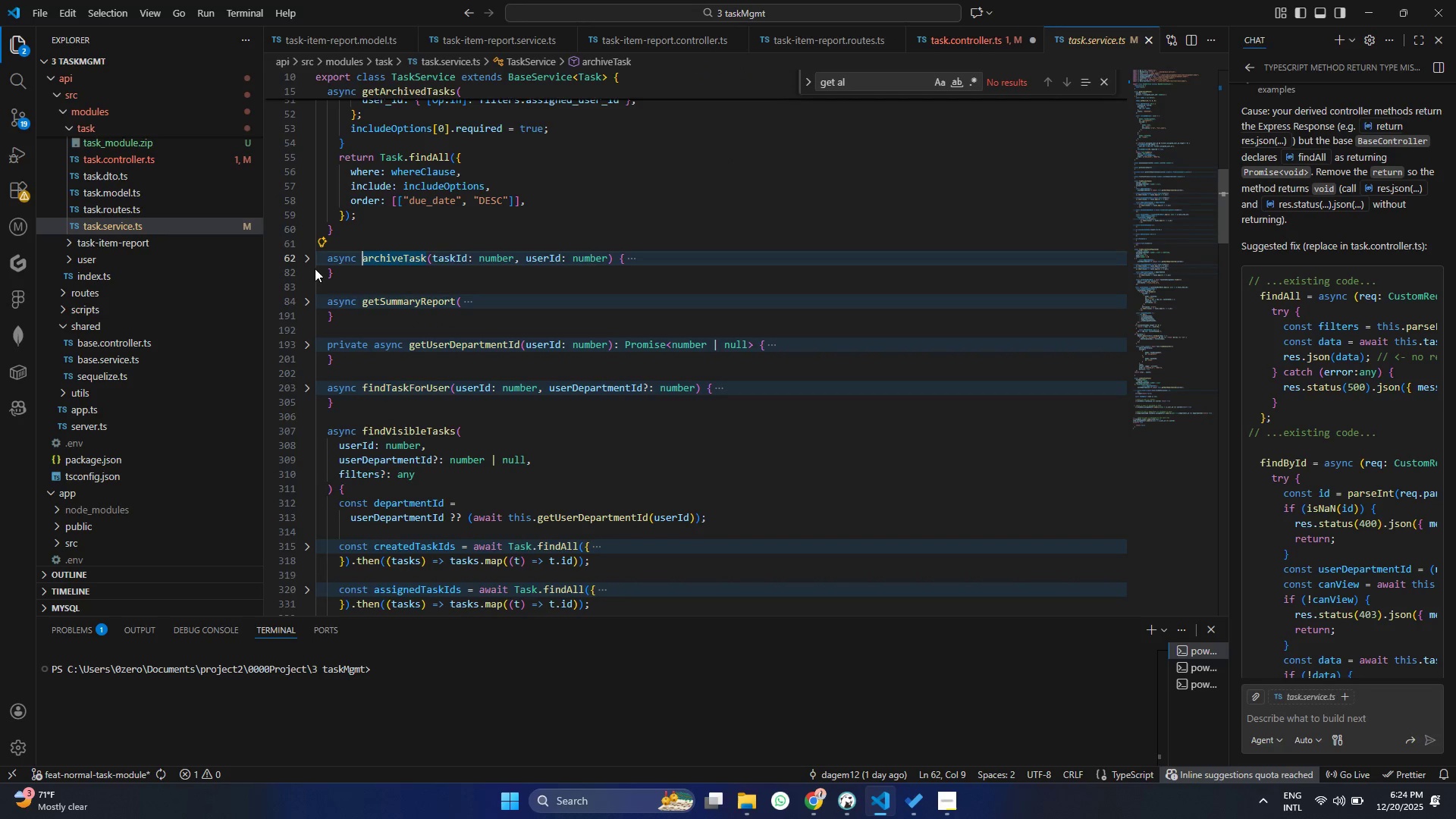 
left_click([305, 257])
 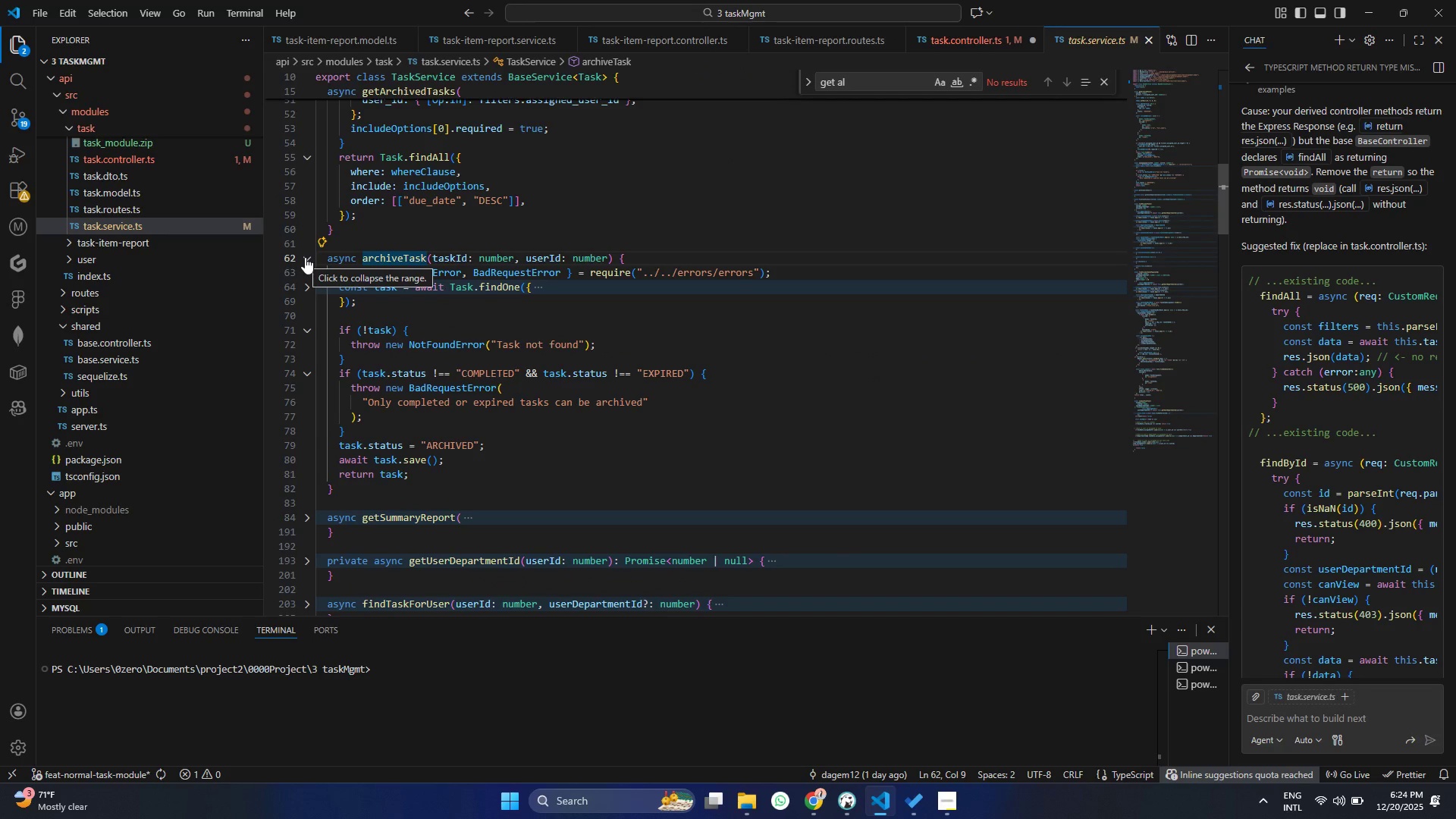 
left_click([305, 257])
 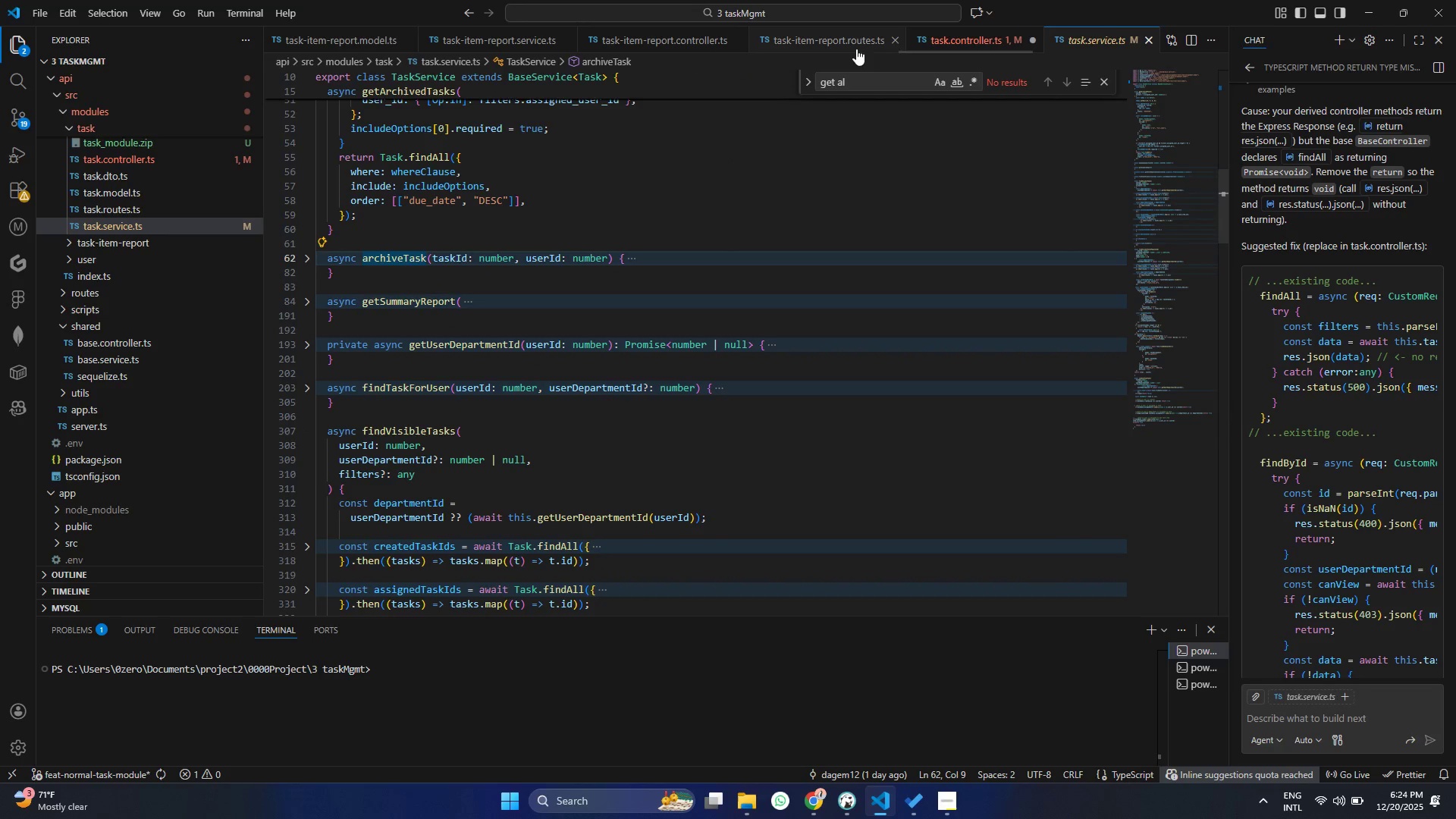 
left_click([952, 49])
 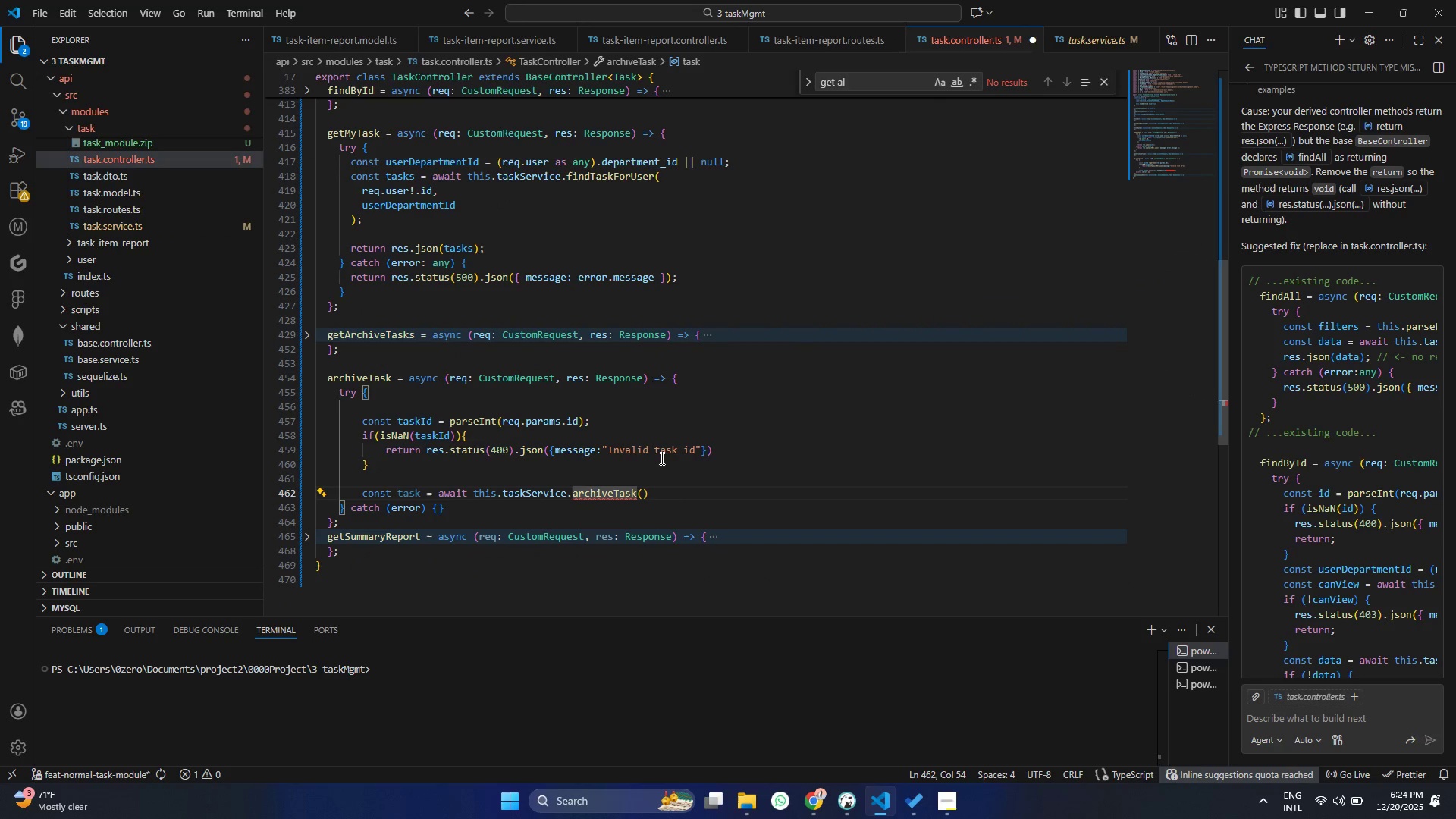 
key(ArrowRight)
 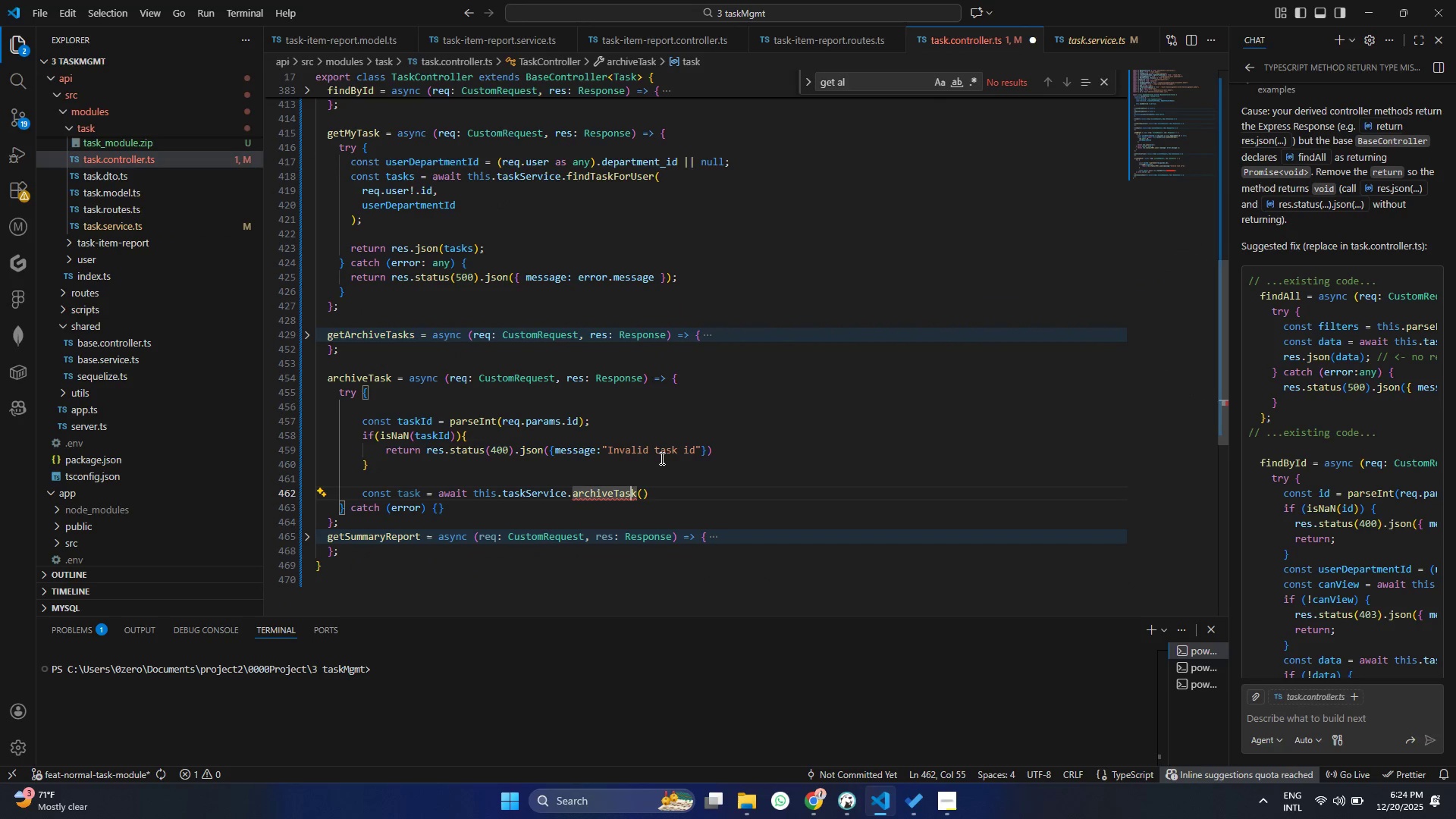 
key(ArrowRight)
 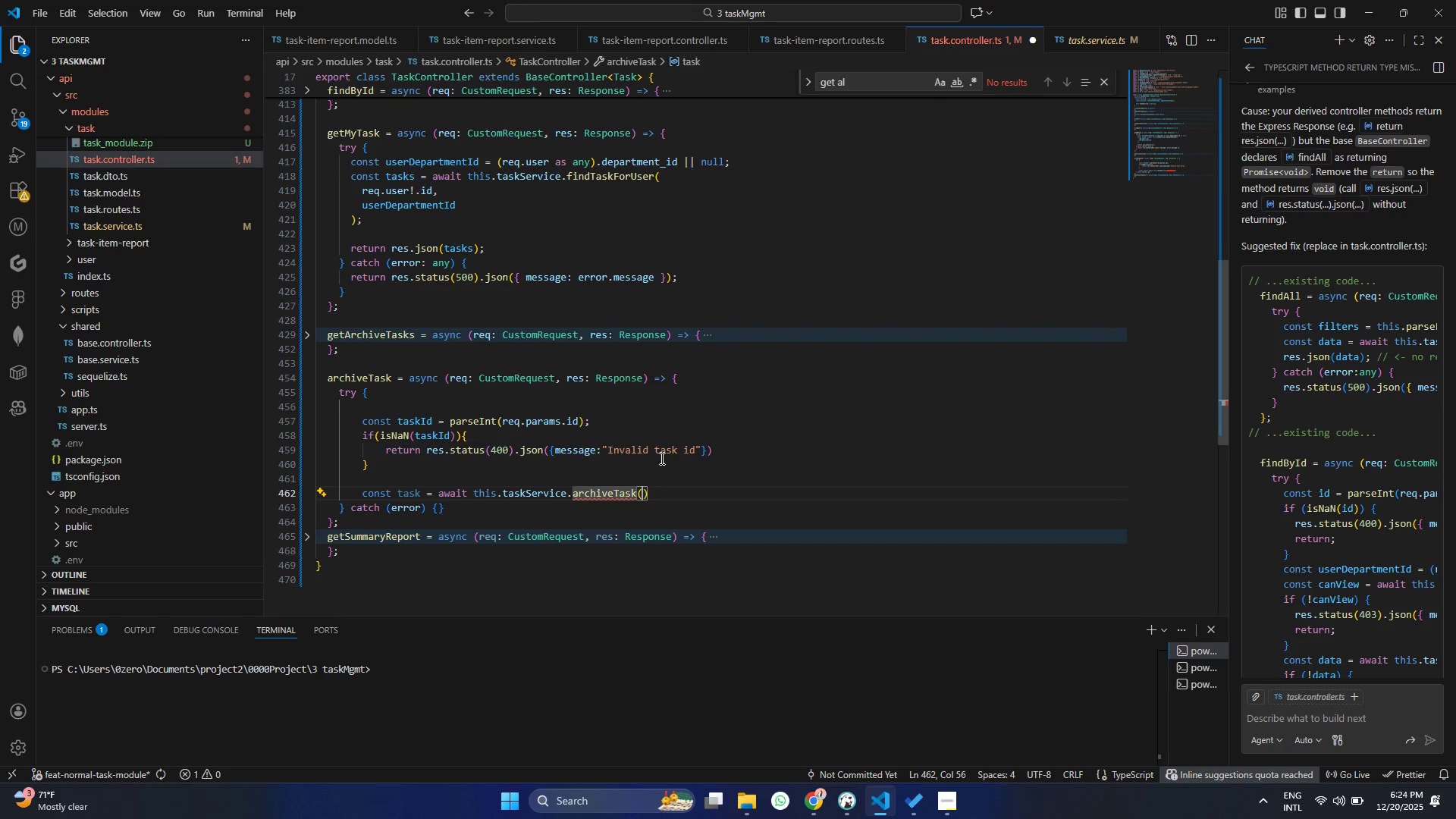 
key(ArrowRight)
 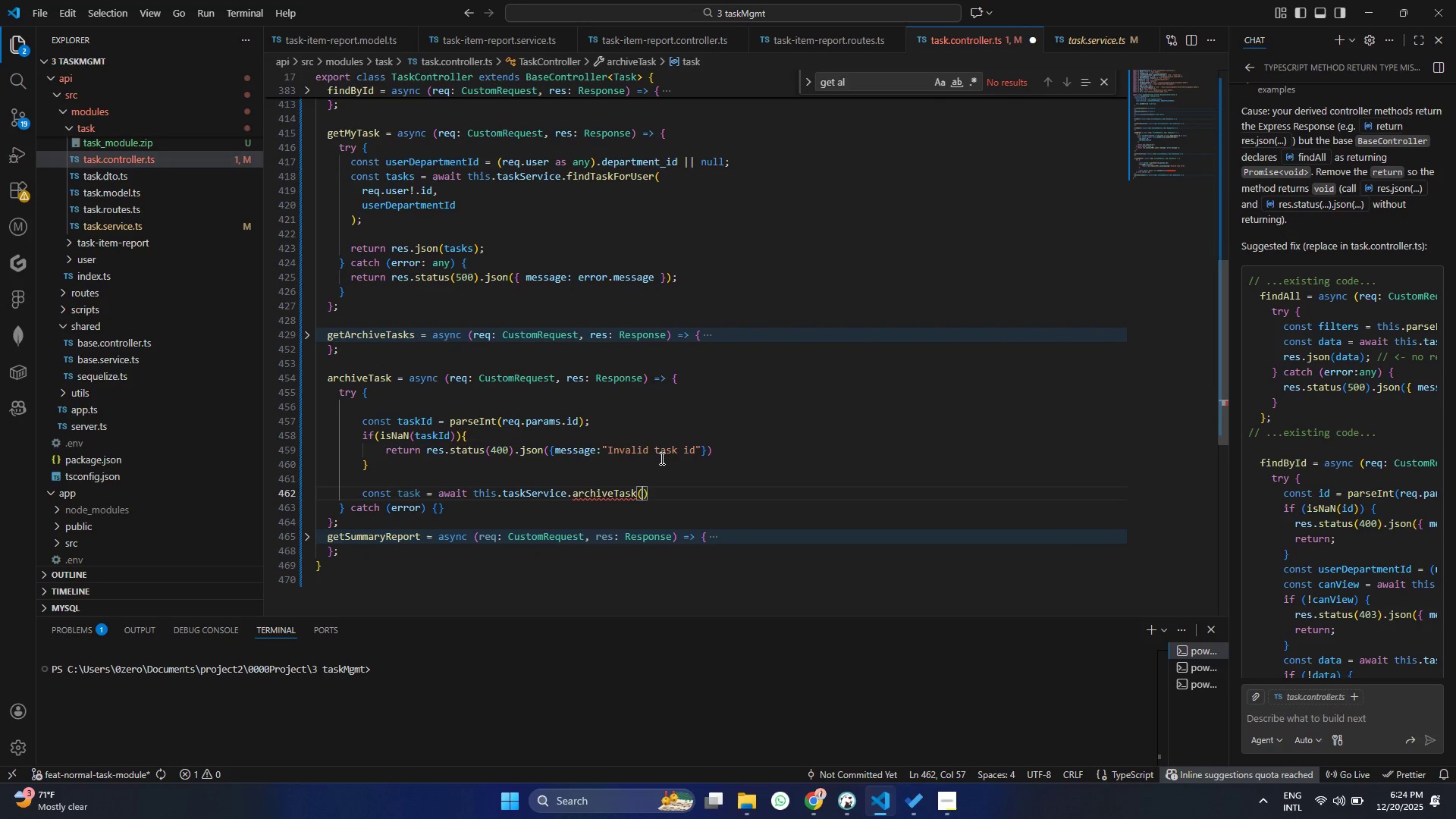 
type(tas)
 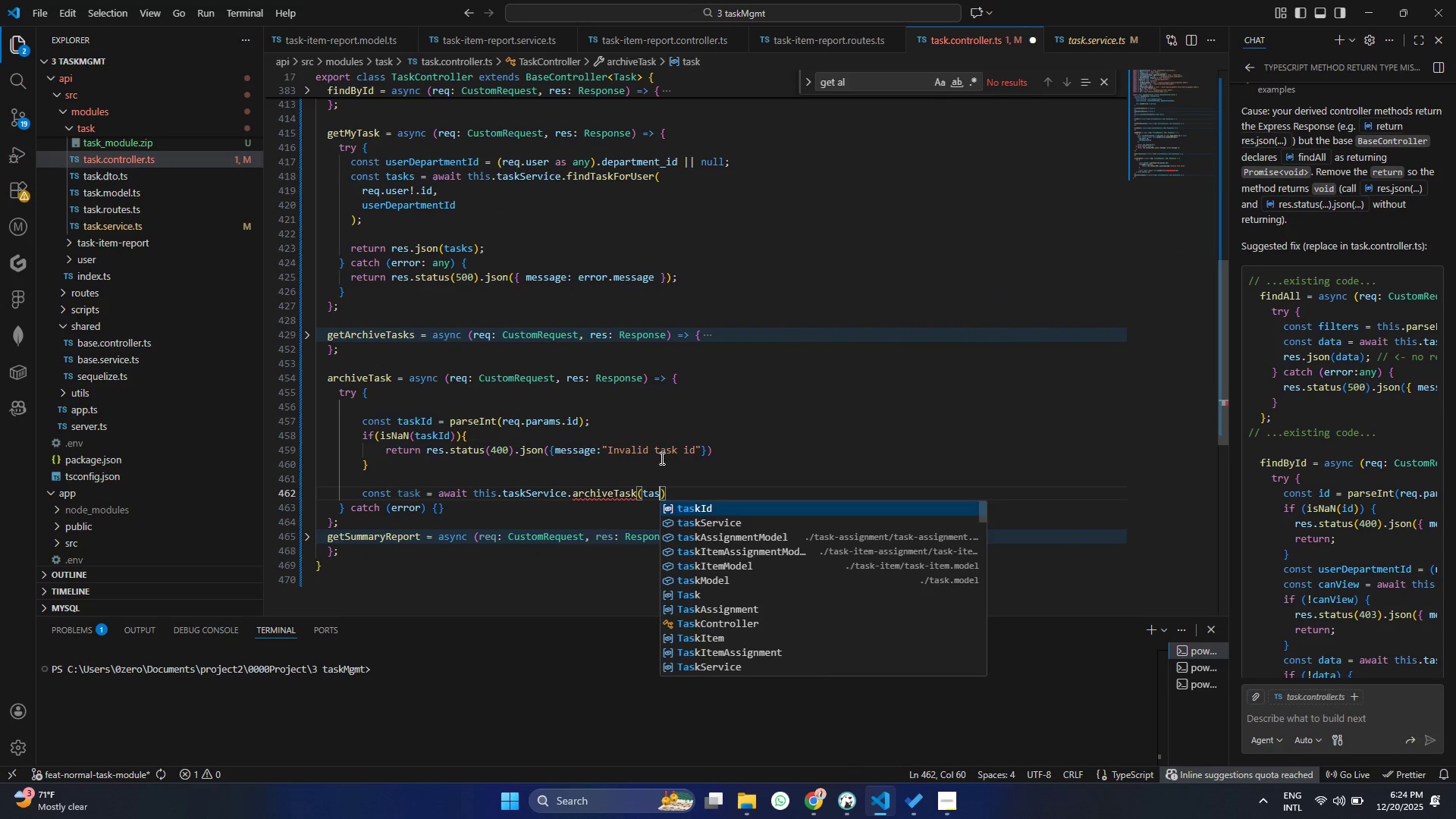 
key(Enter)
 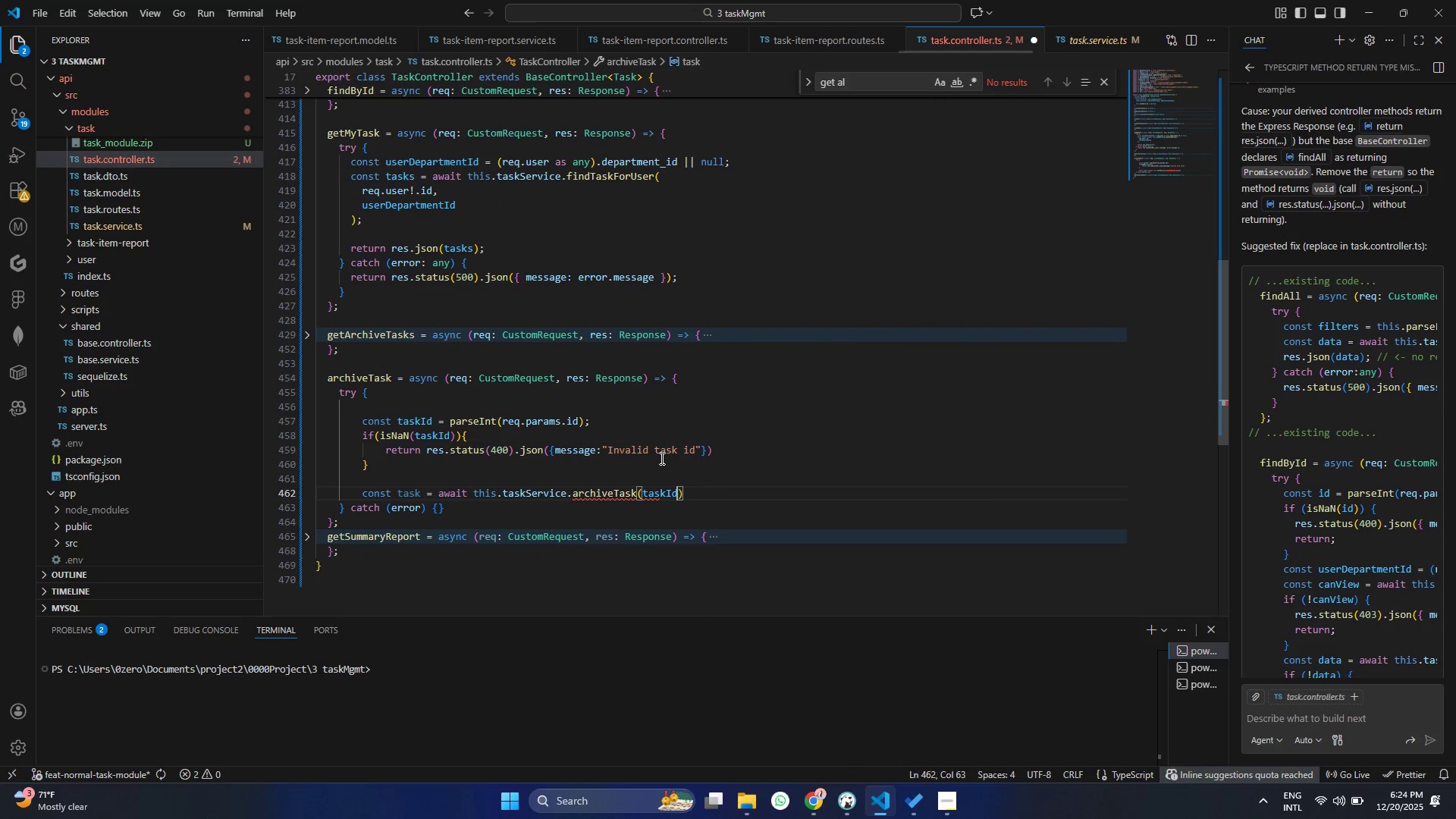 
type( , re)
 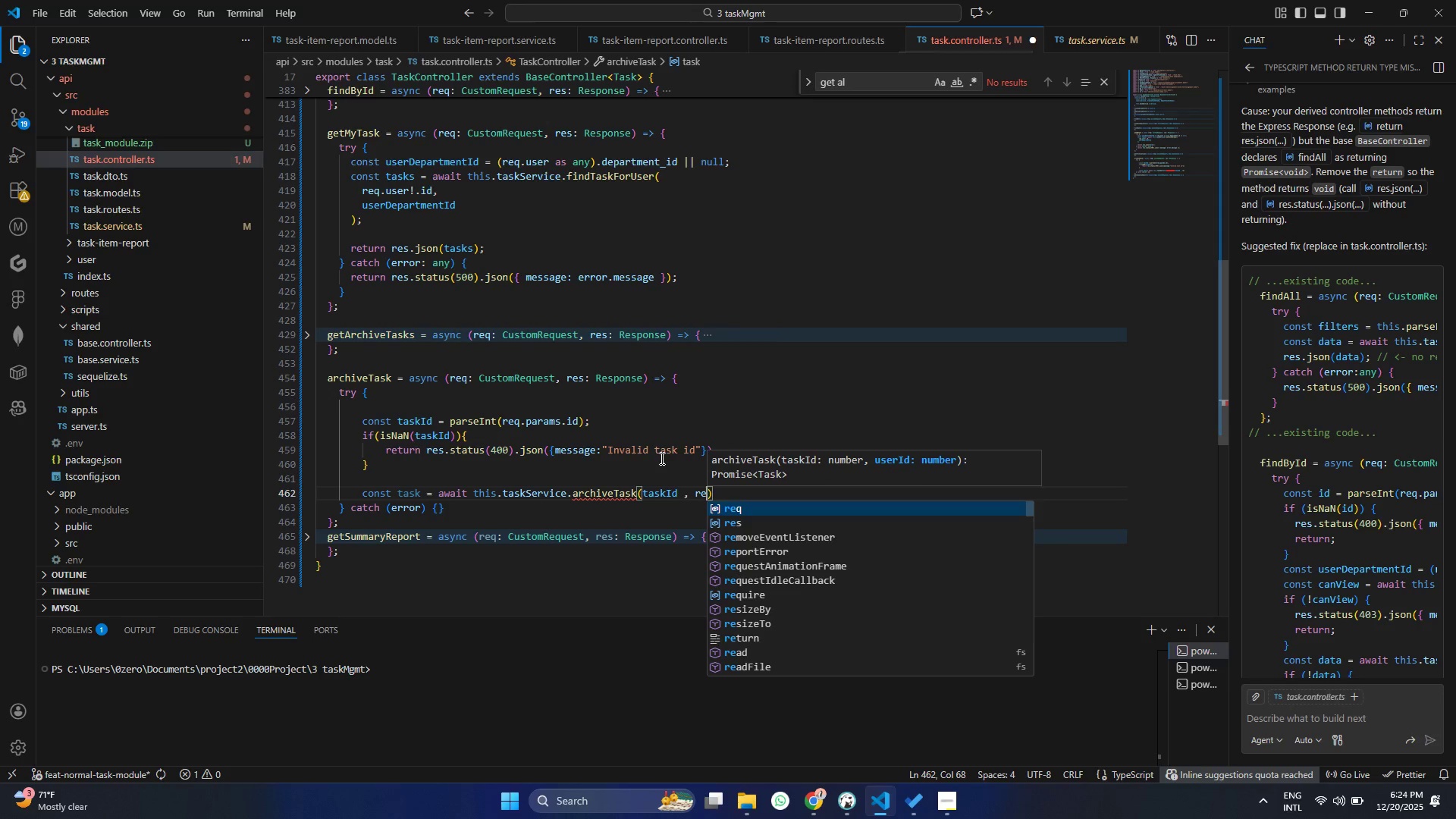 
key(Enter)
 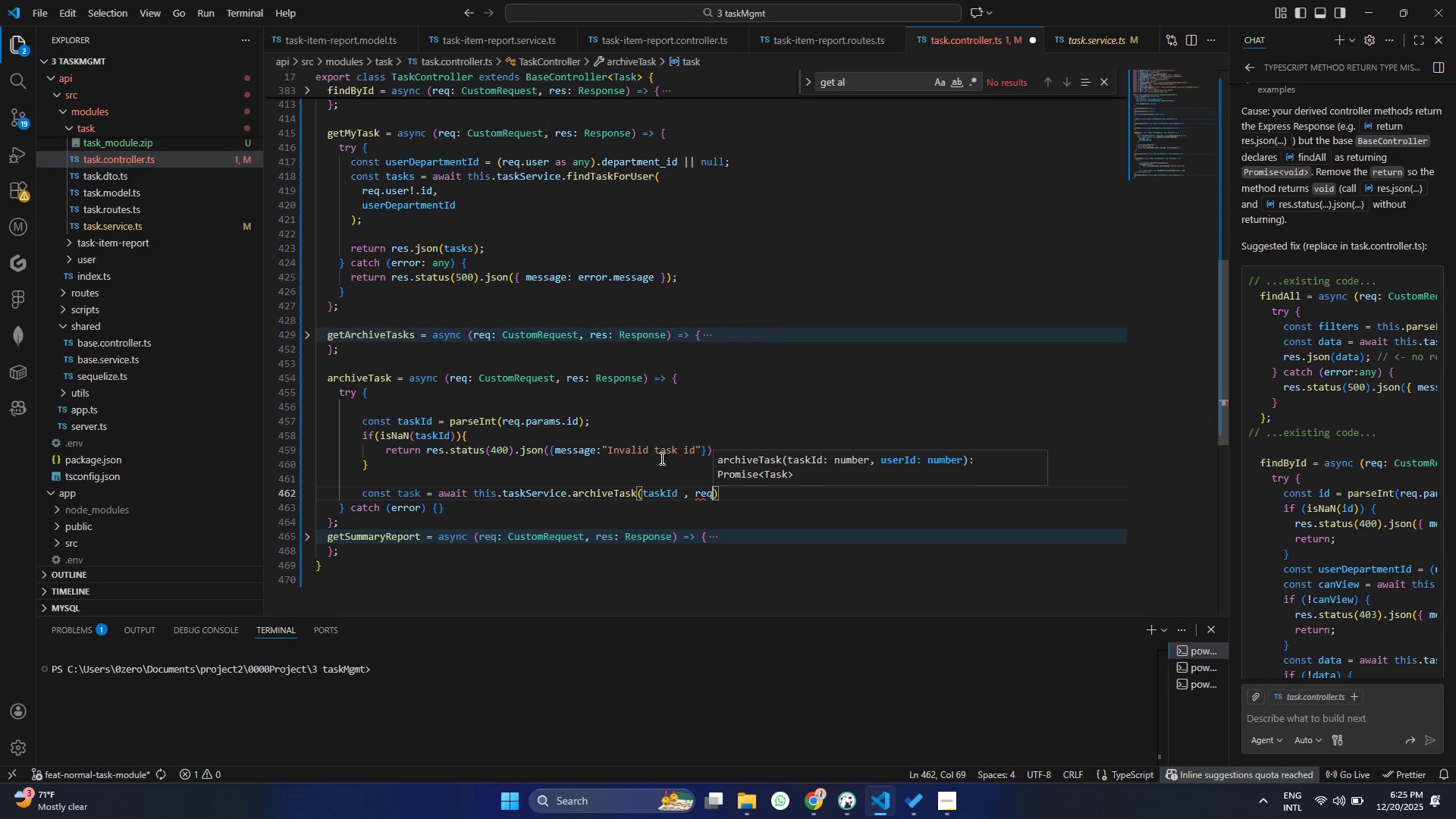 
type(.use)
 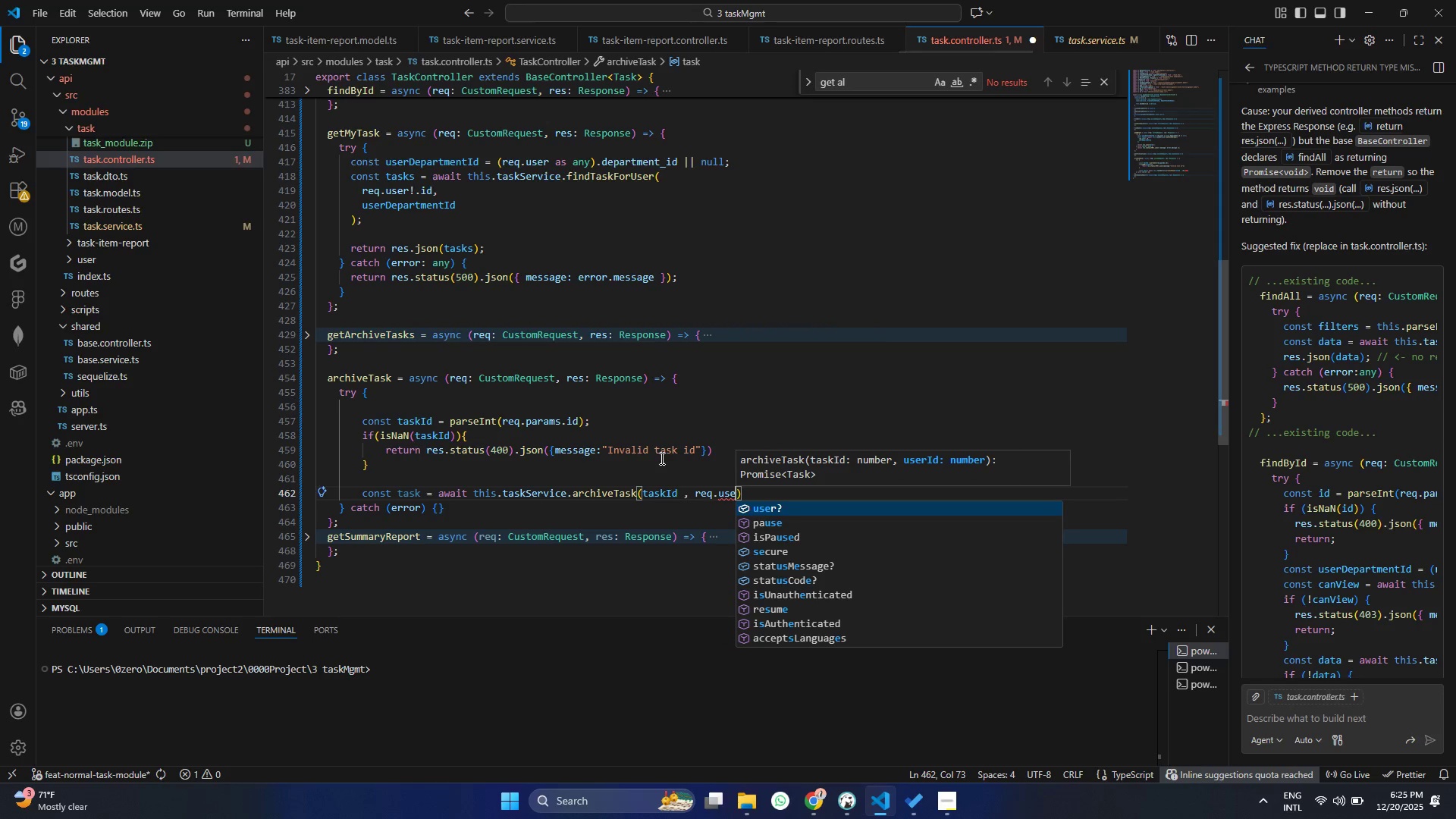 
key(Enter)
 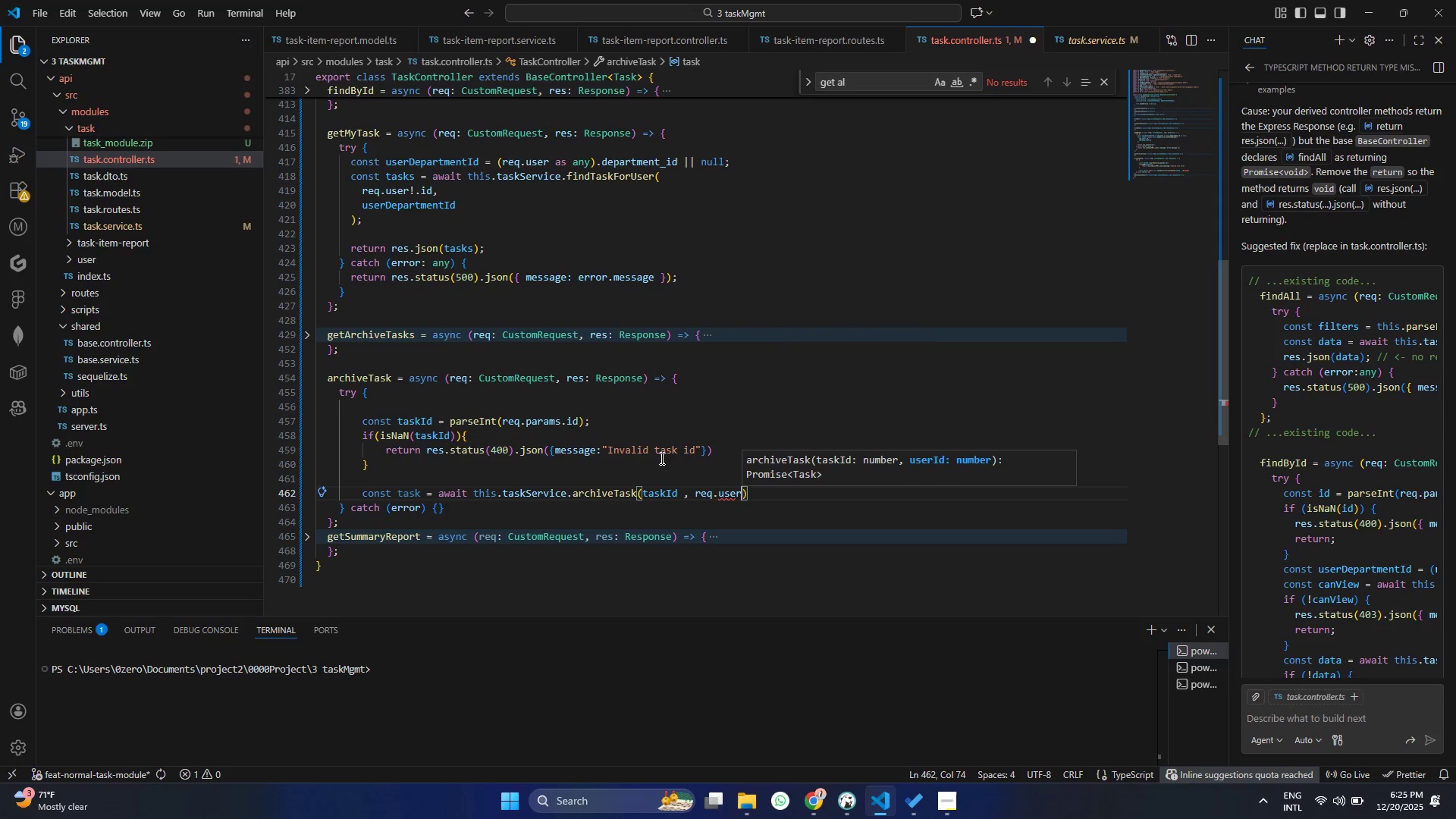 
type(!.id)
 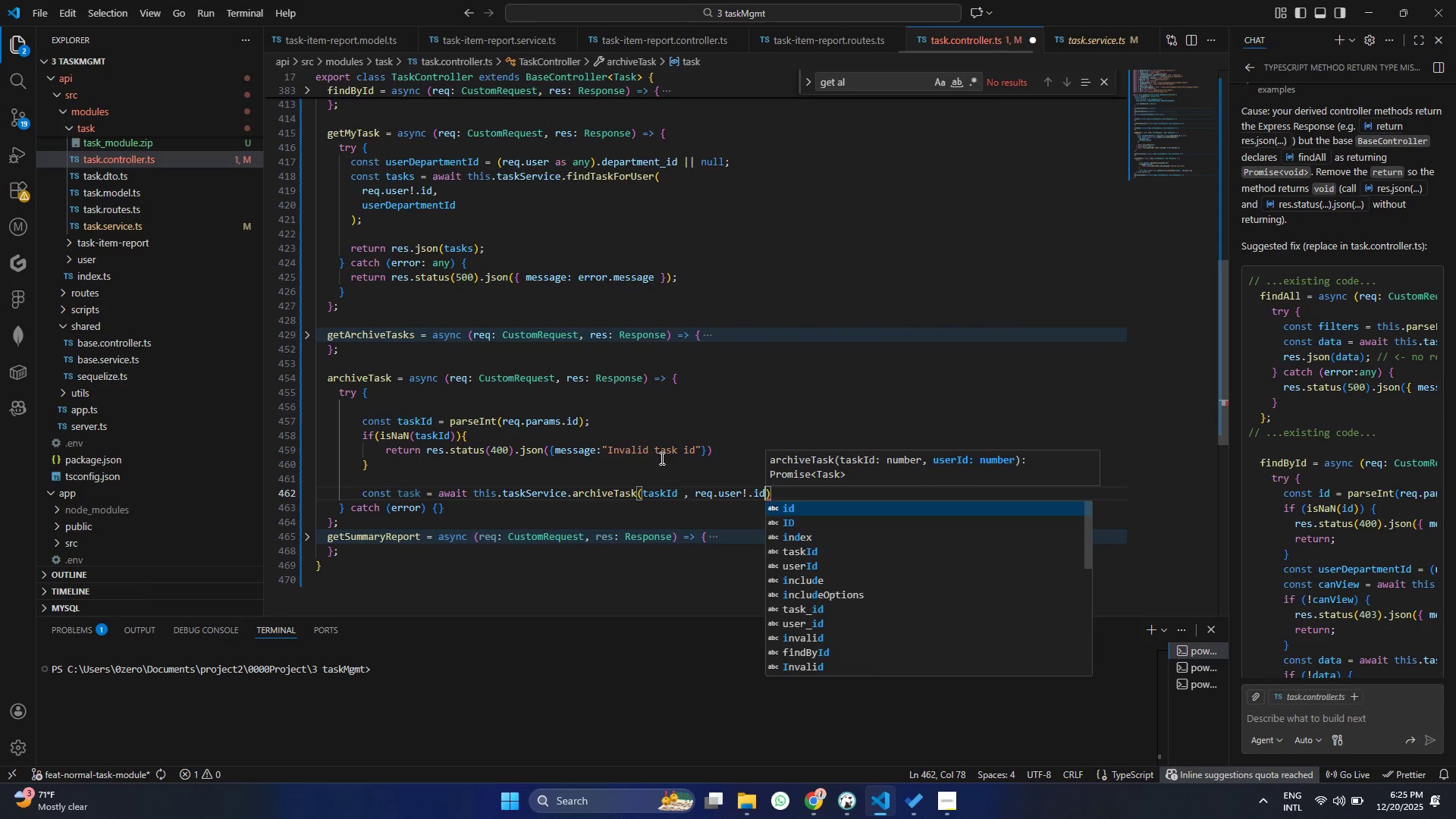 
key(Control+ControlLeft)
 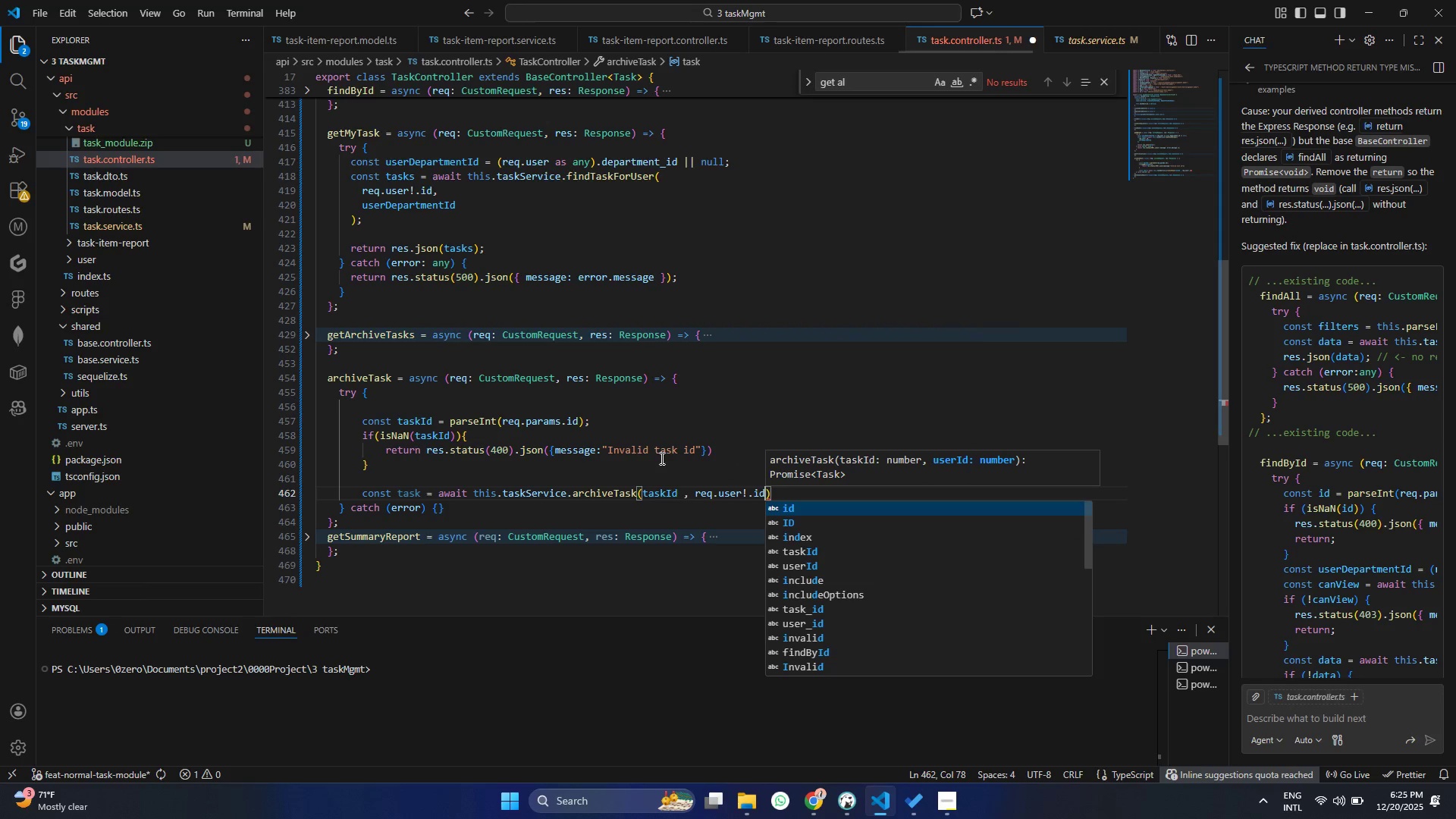 
key(Control+S)
 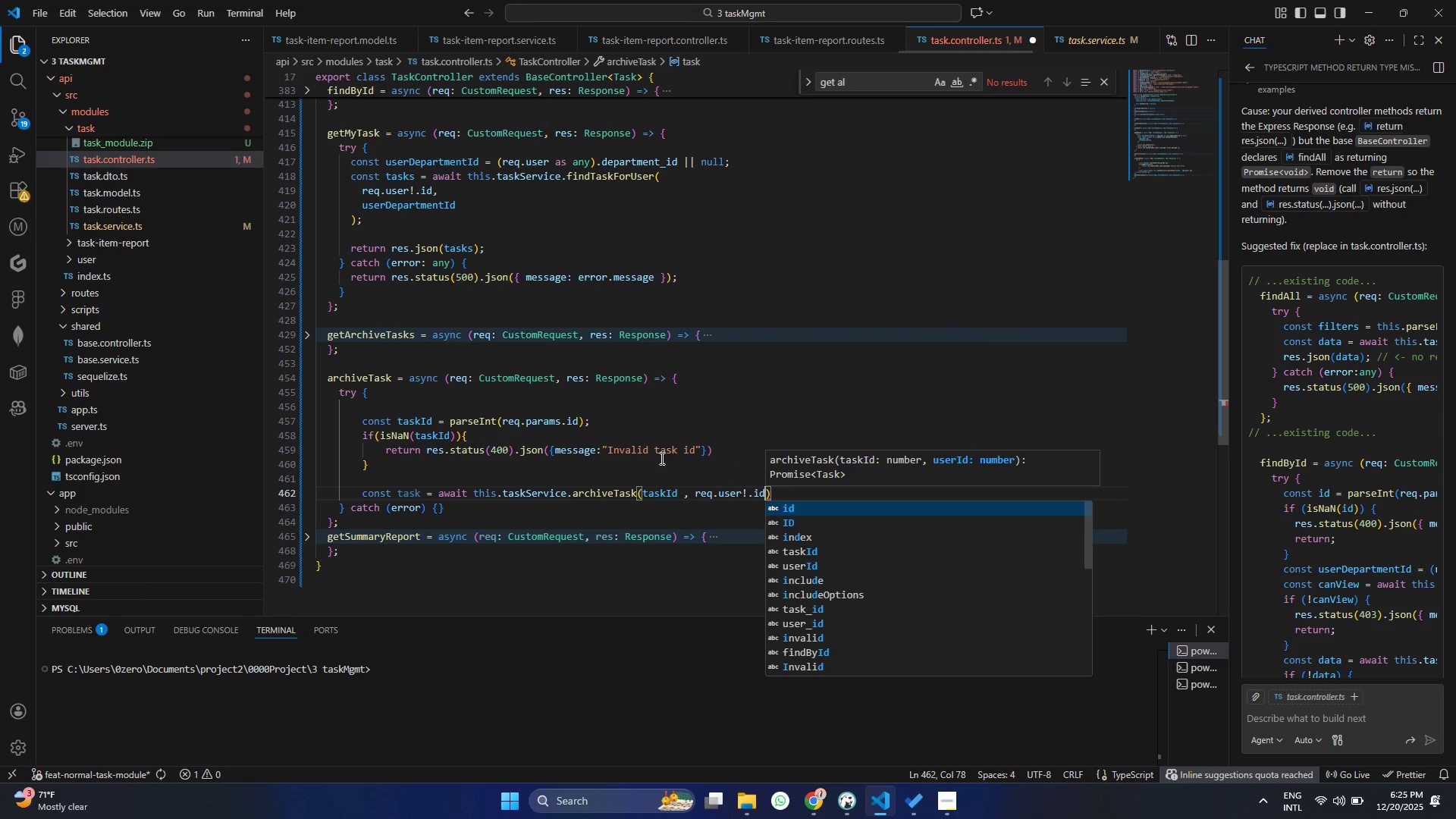 
key(Control+Enter)
 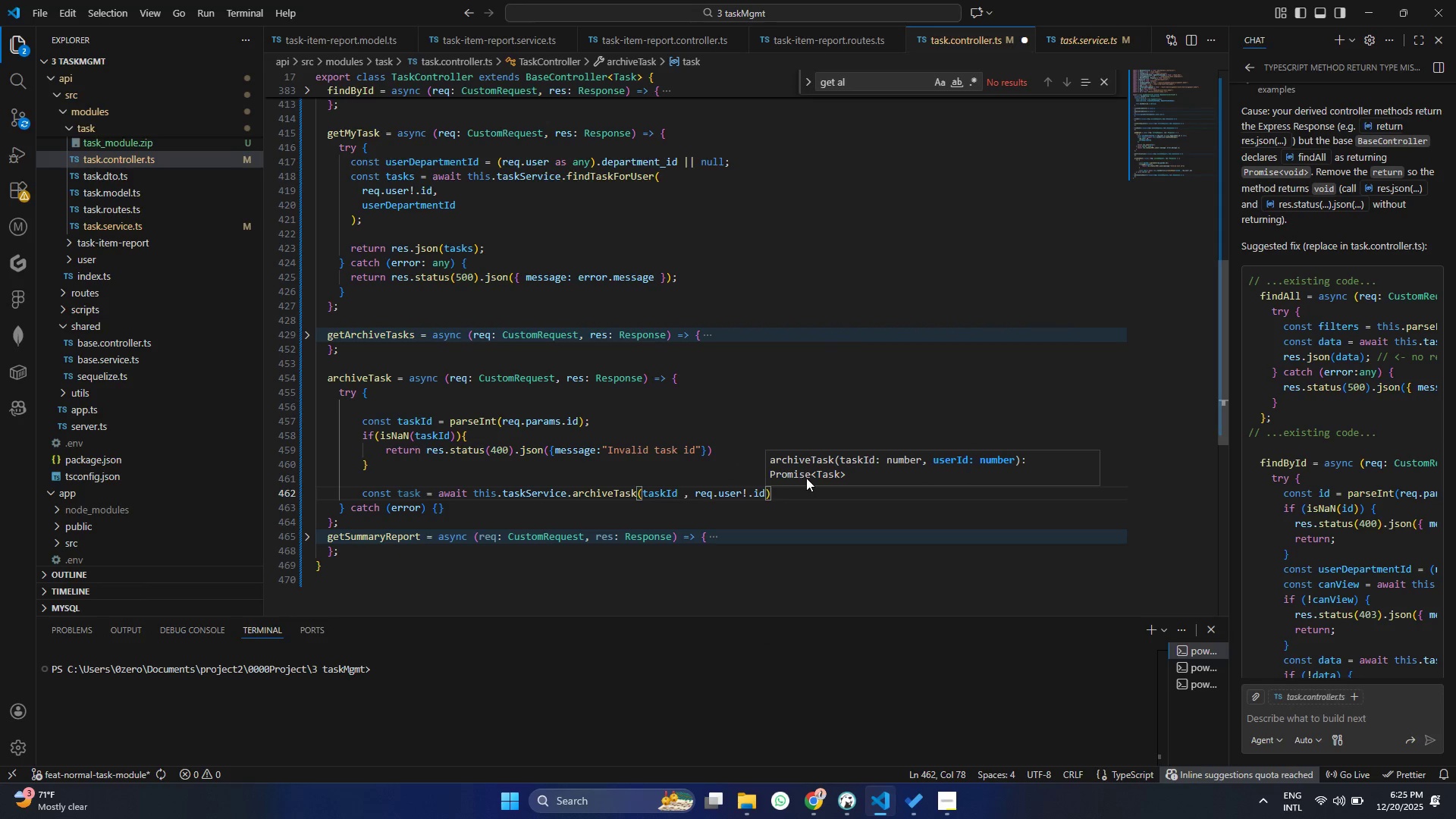 
left_click([794, 488])
 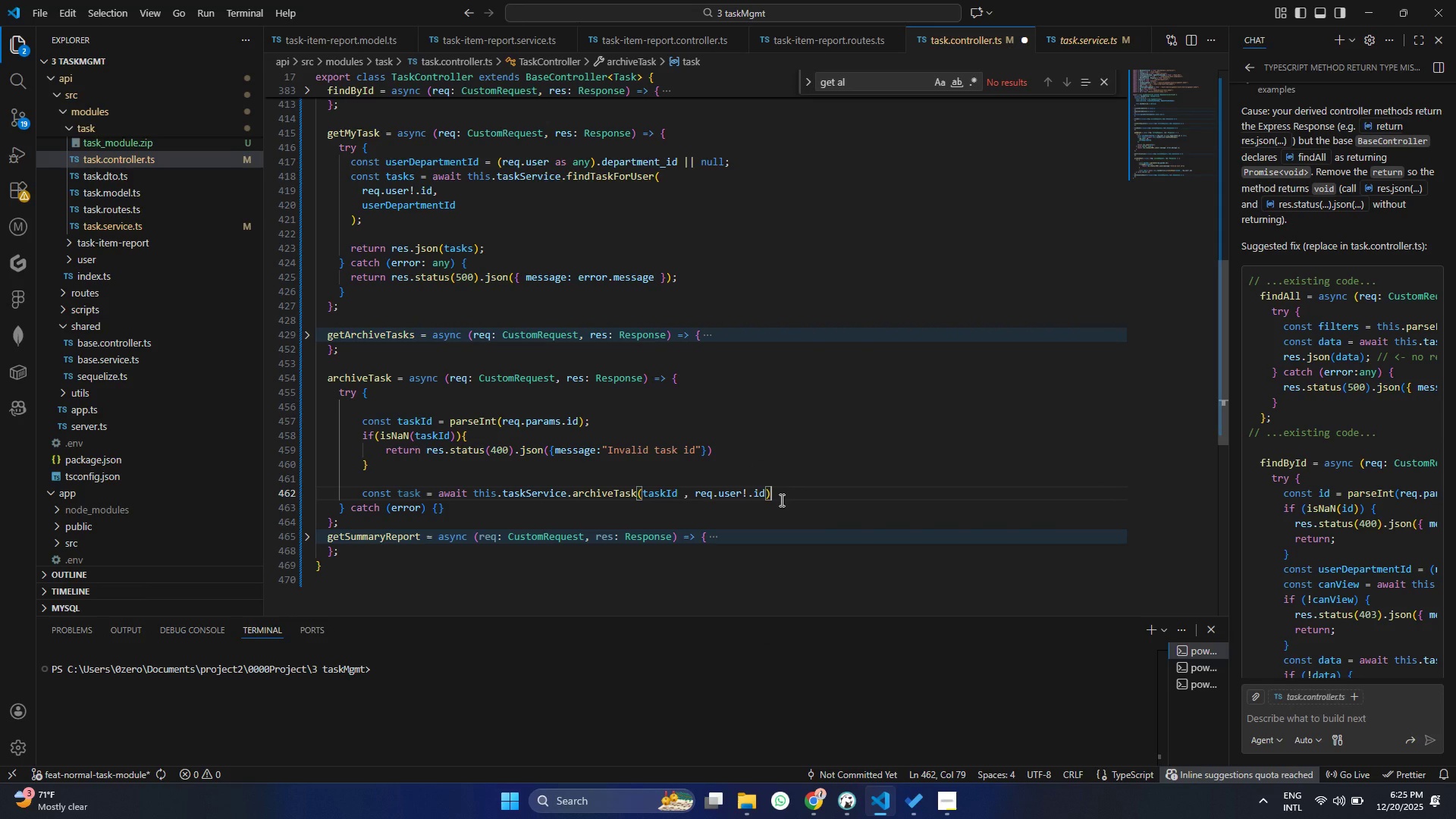 
key(Enter)
 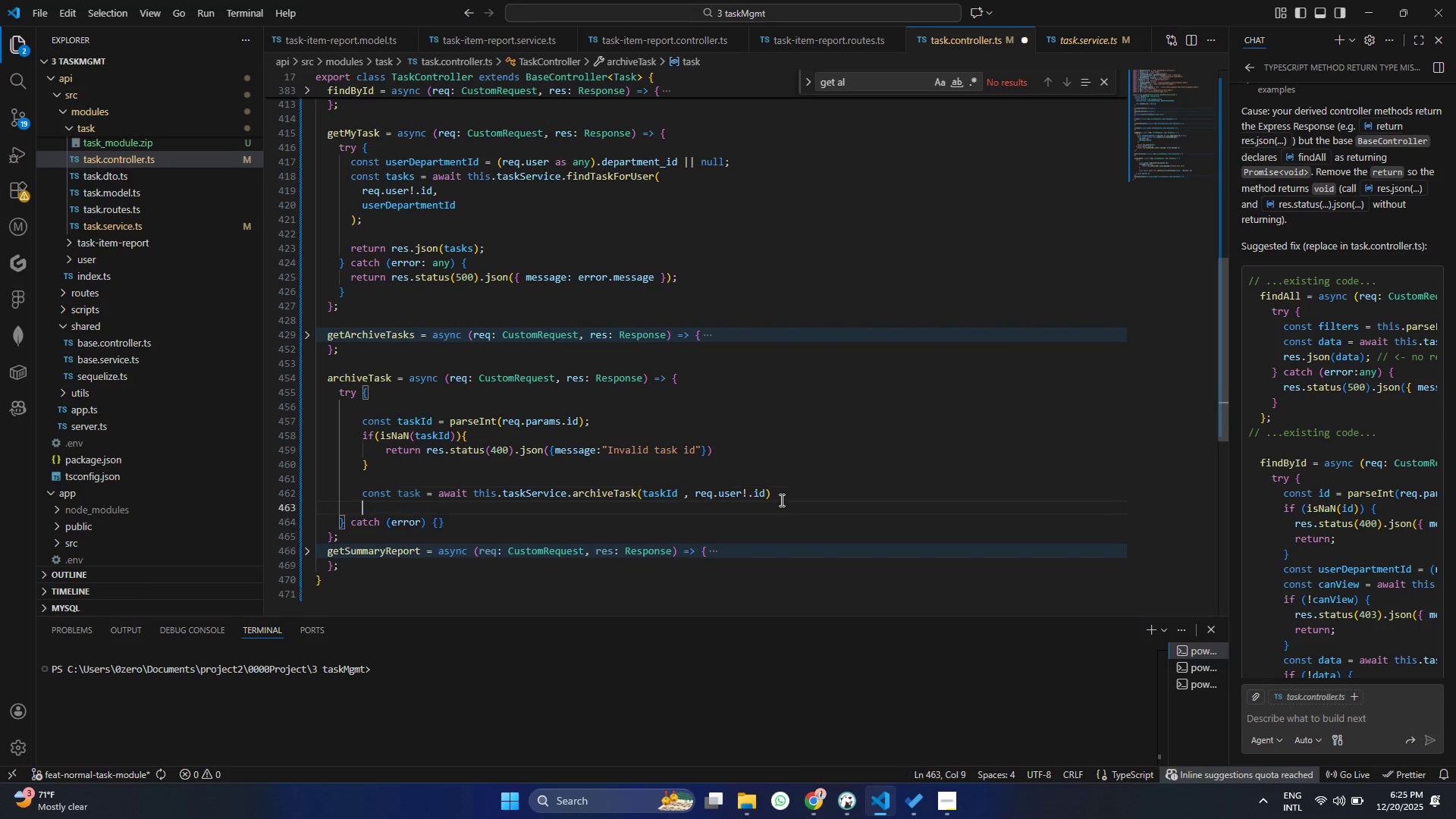 
key(Enter)
 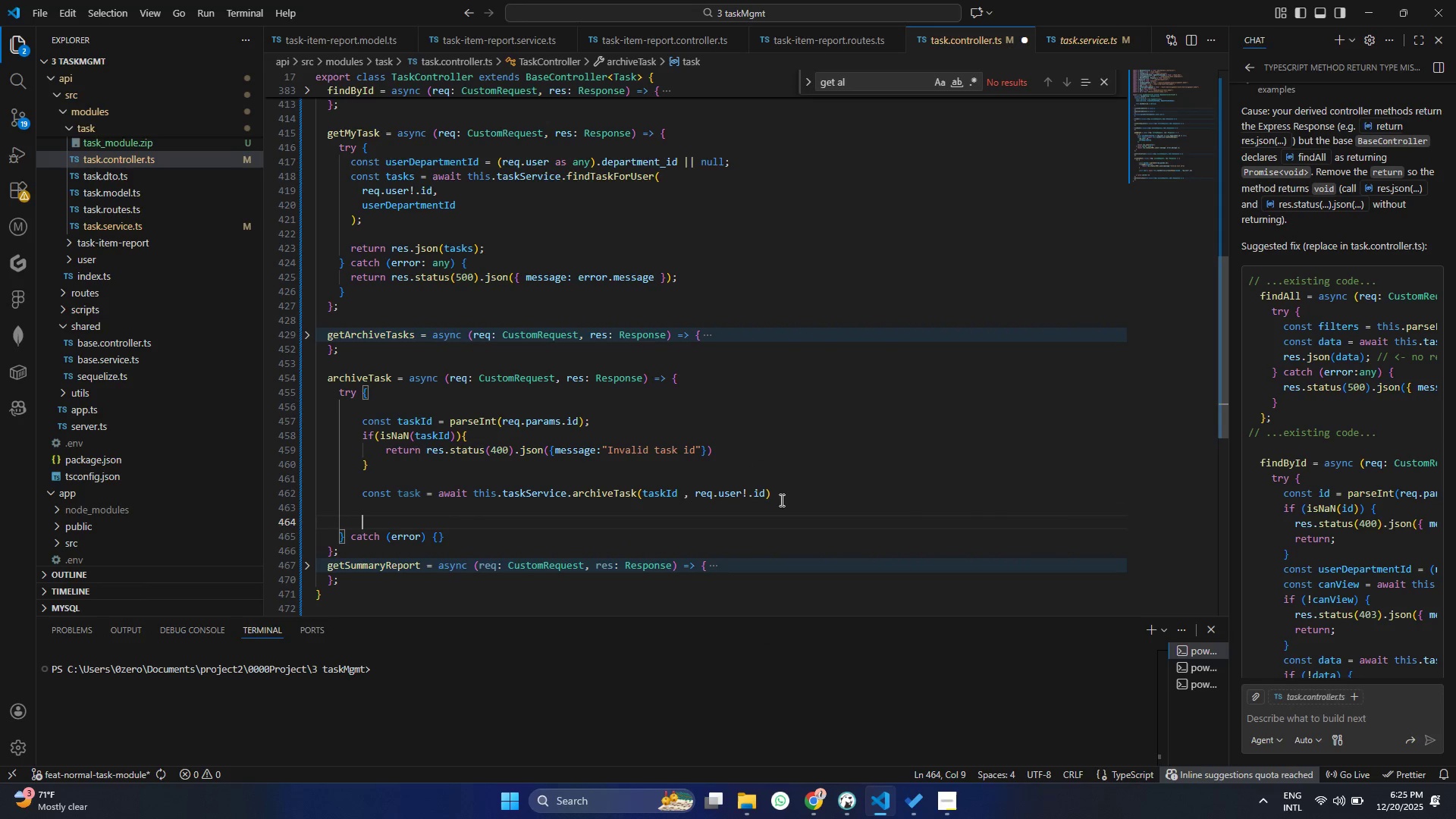 
type(re)
 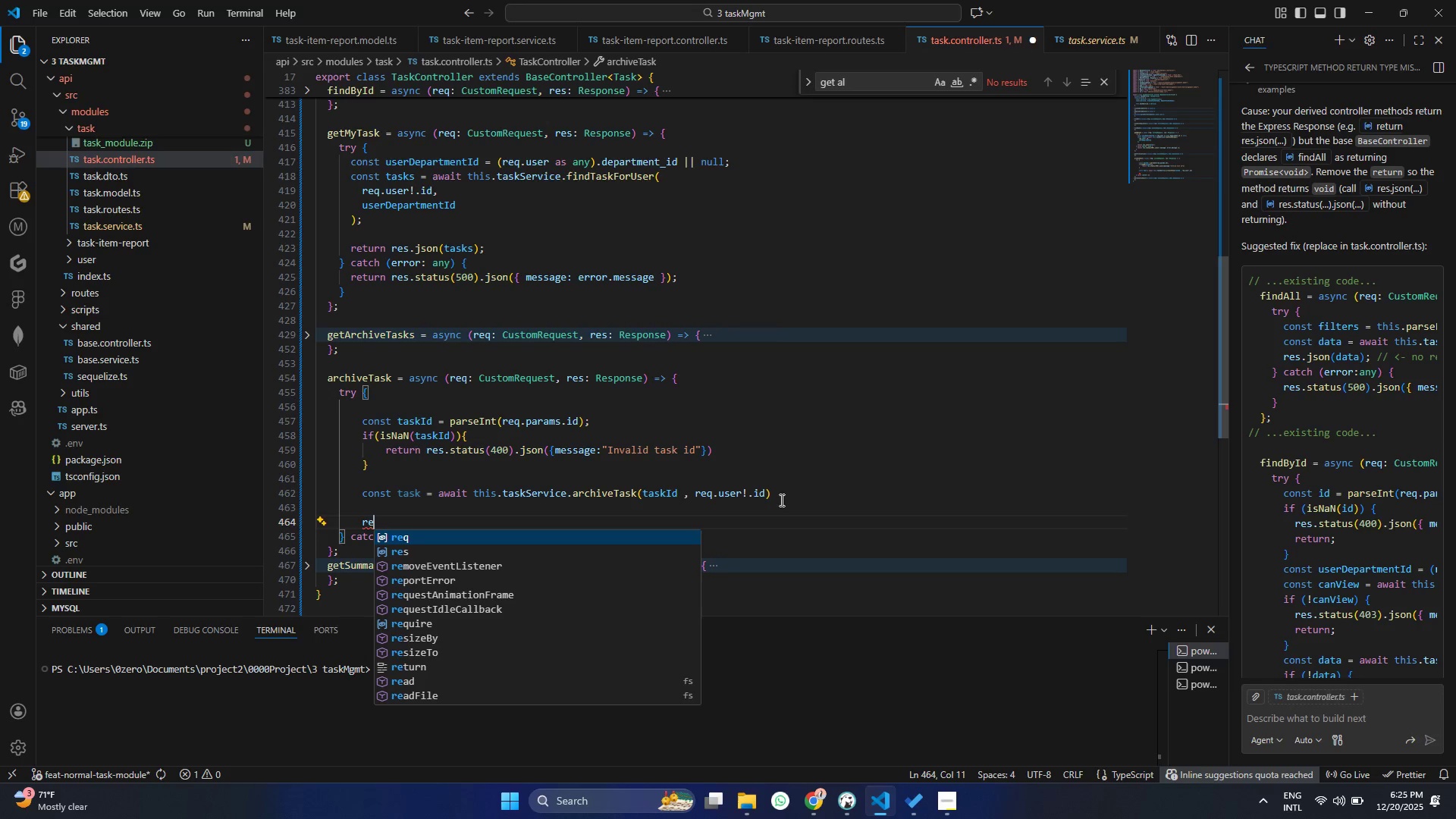 
key(T)
 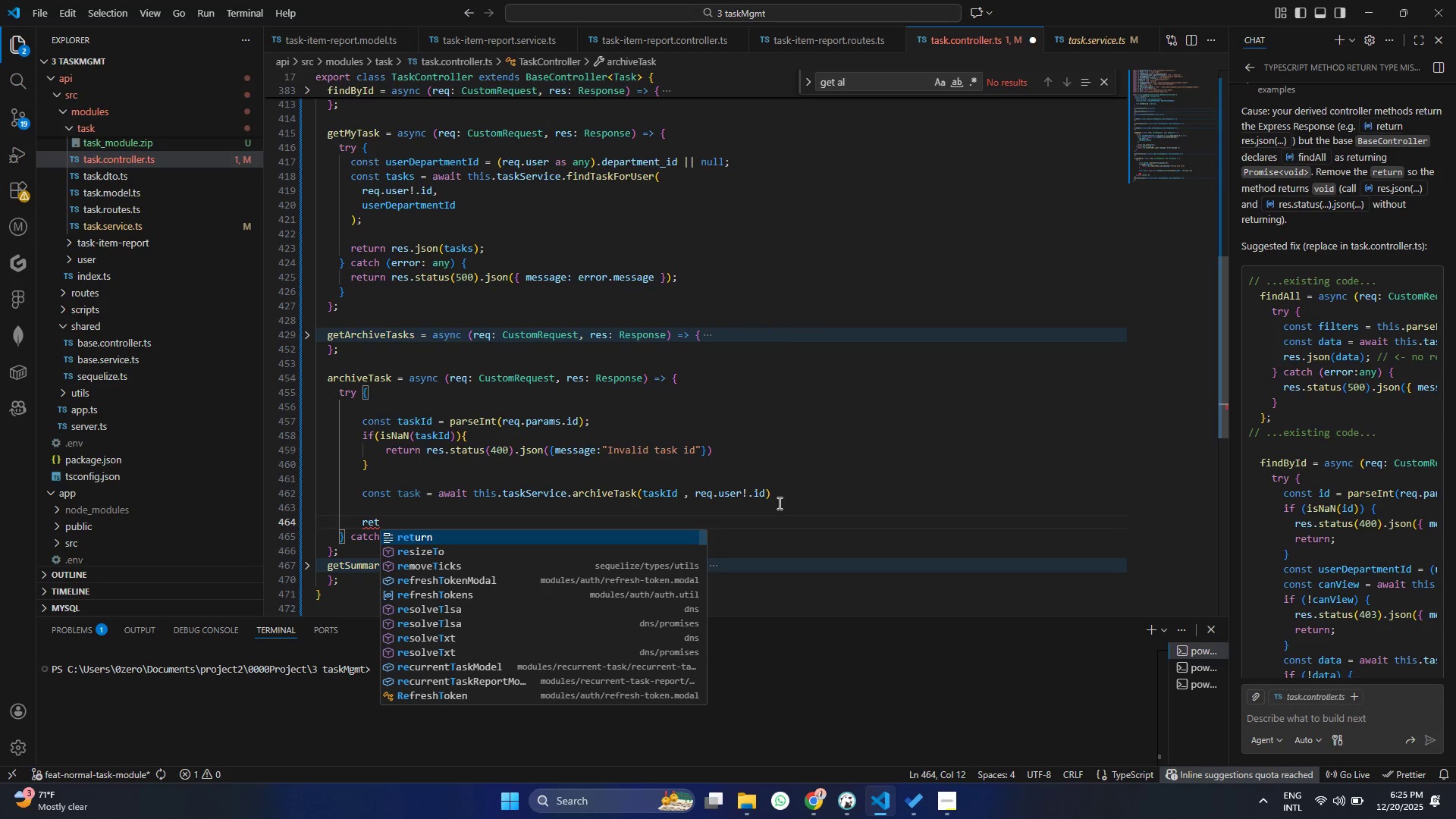 
key(Enter)
 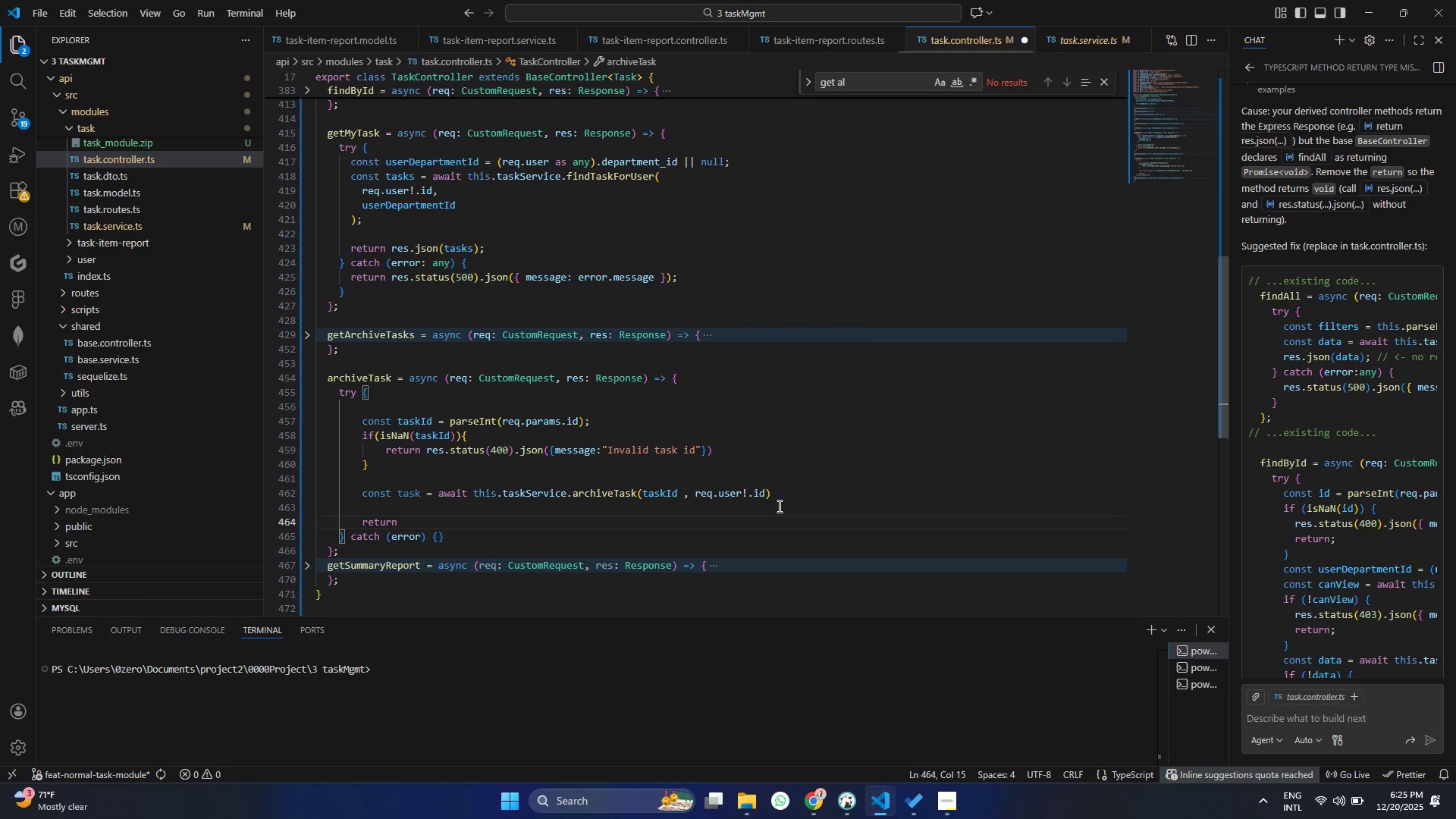 
type( res)
 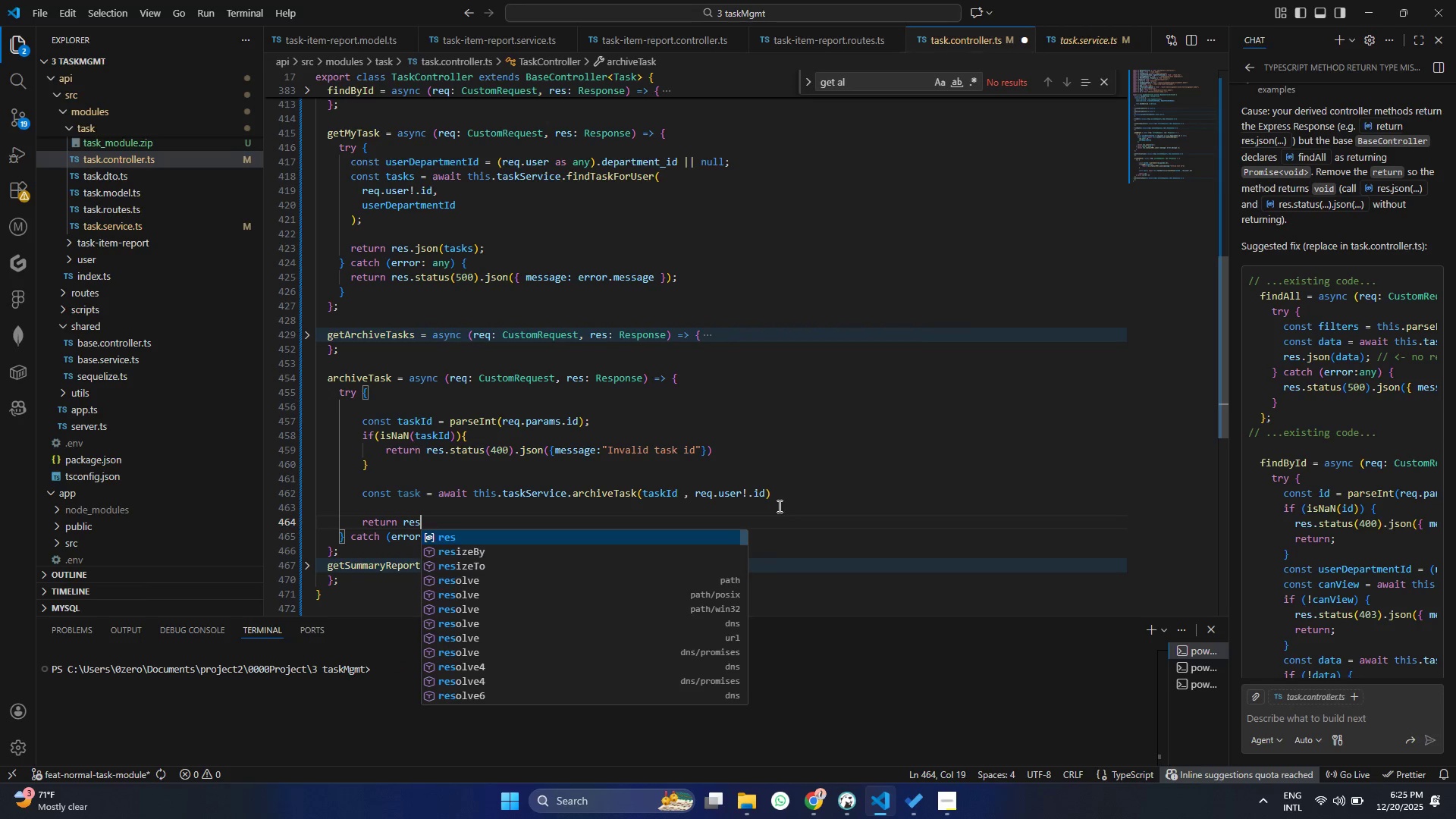 
key(Enter)
 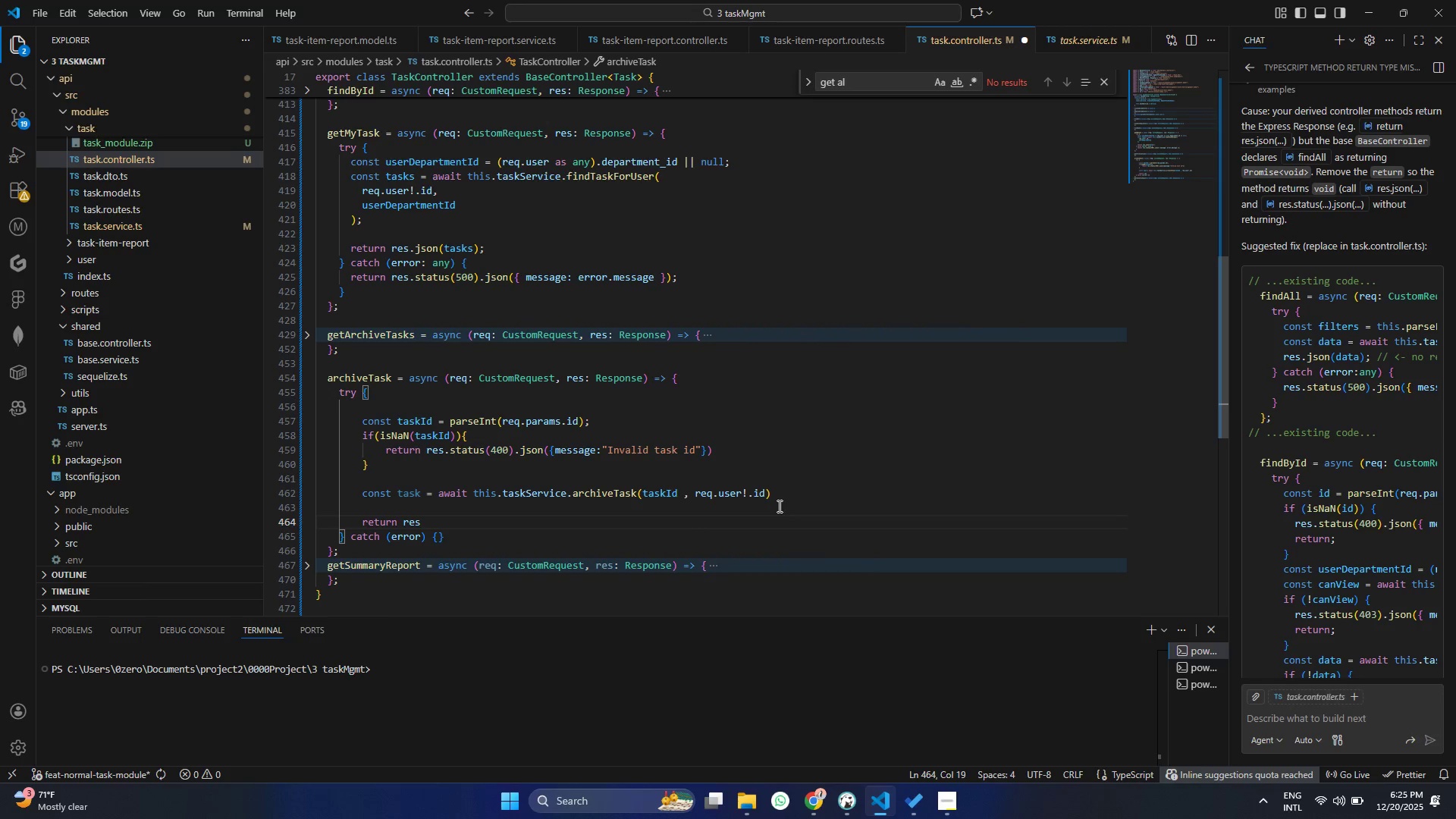 
type(.js)
 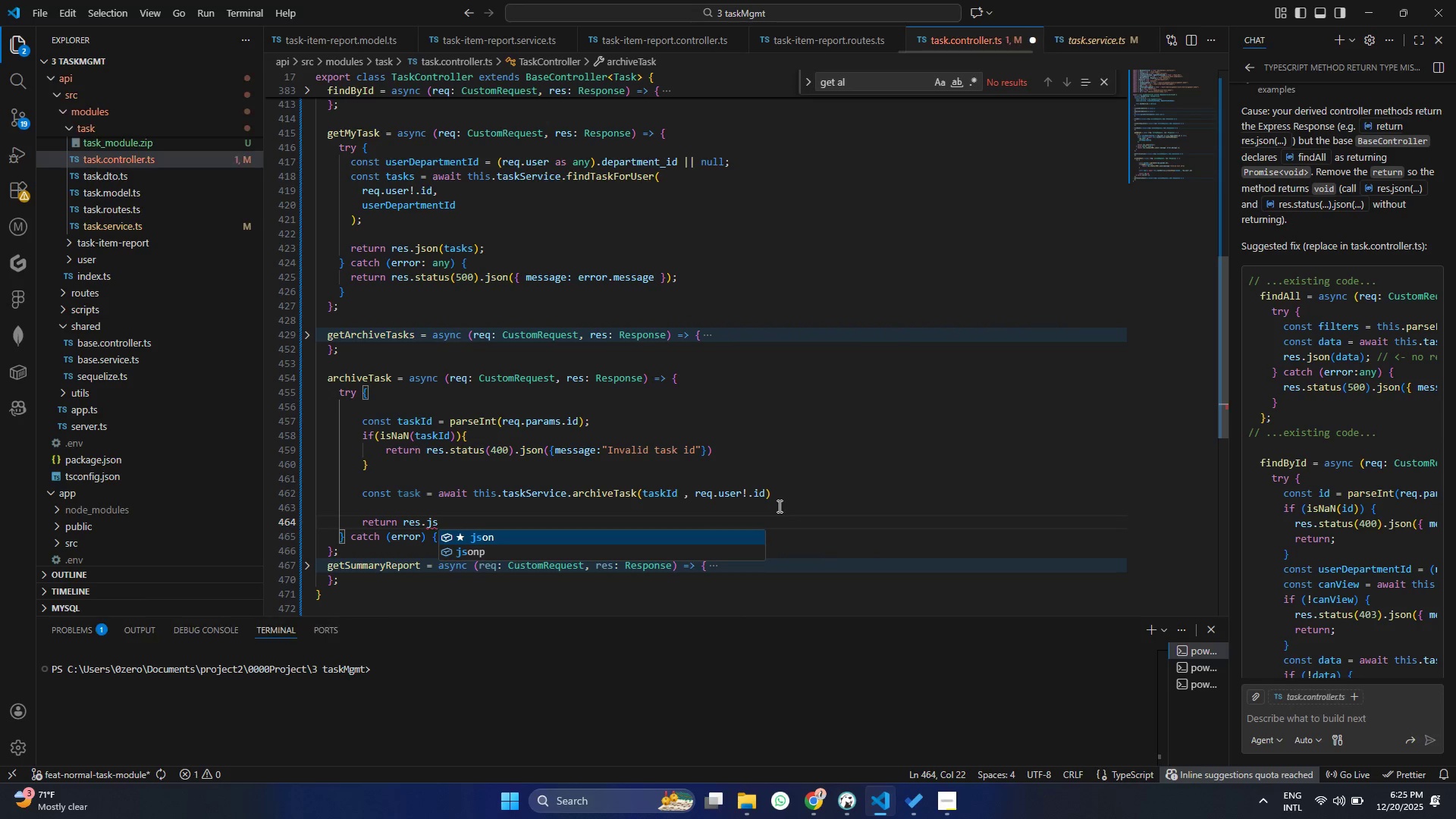 
key(Enter)
 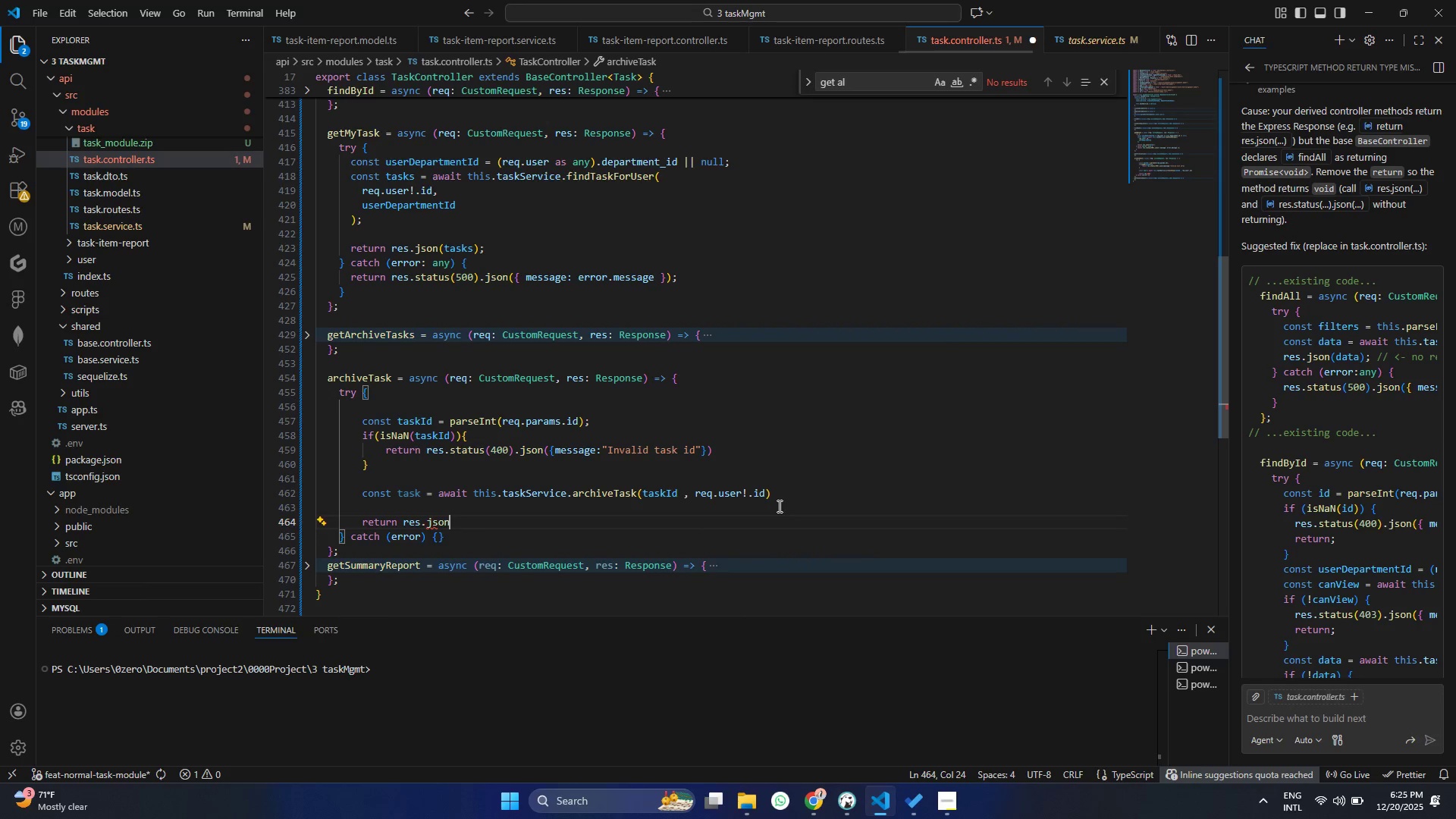 
type((tas)
 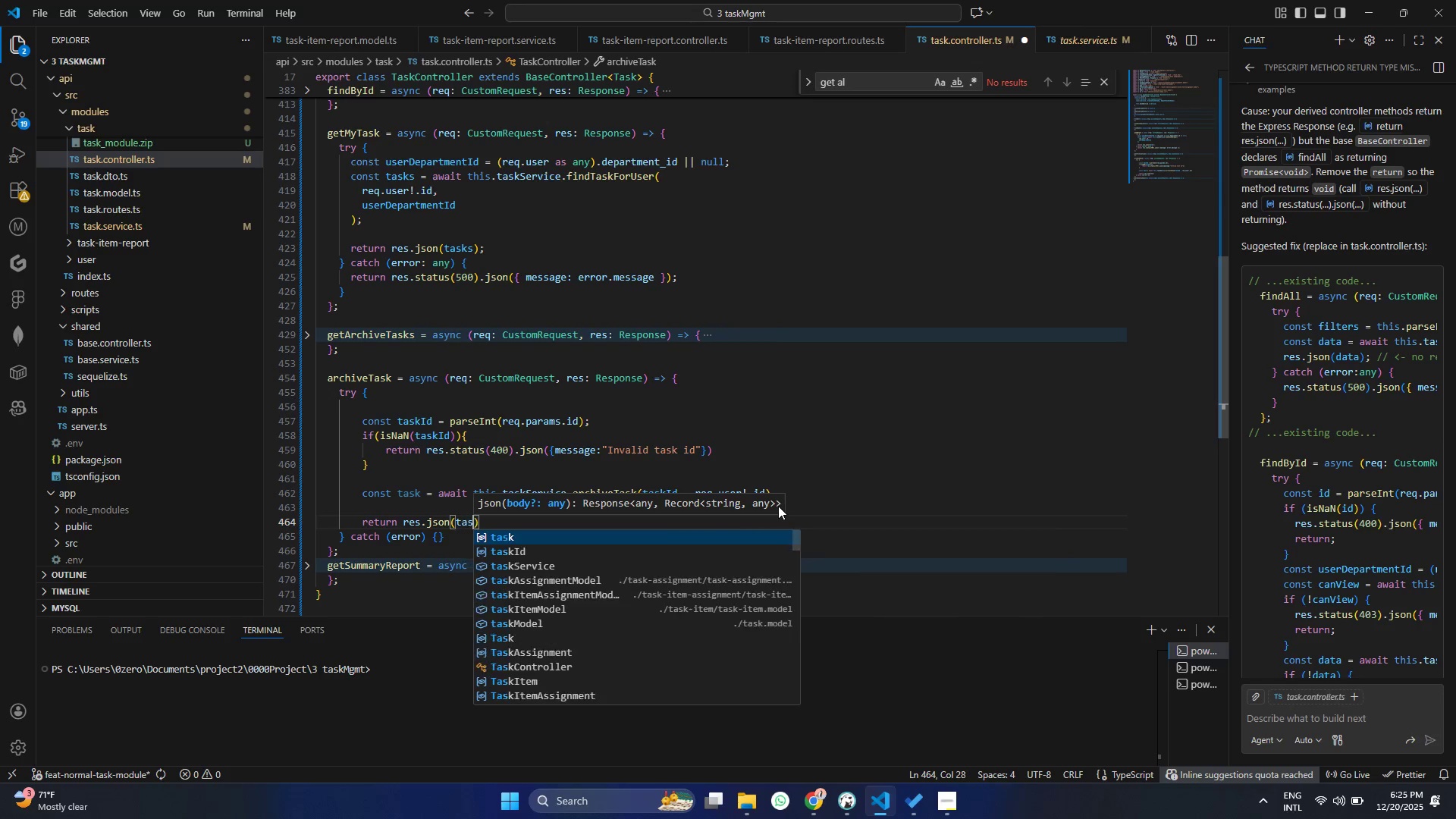 
key(Enter)
 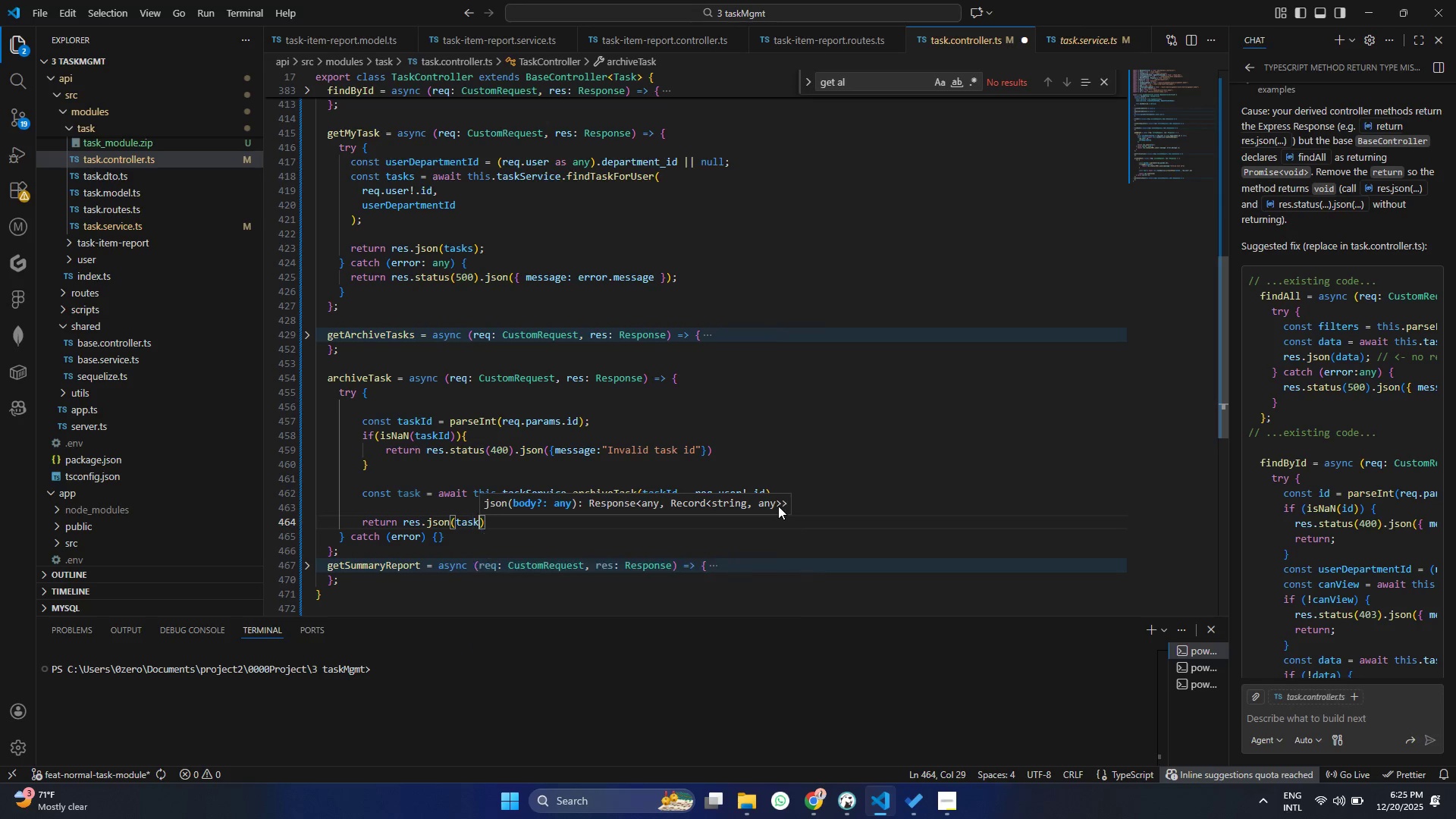 
key(Control+ControlLeft)
 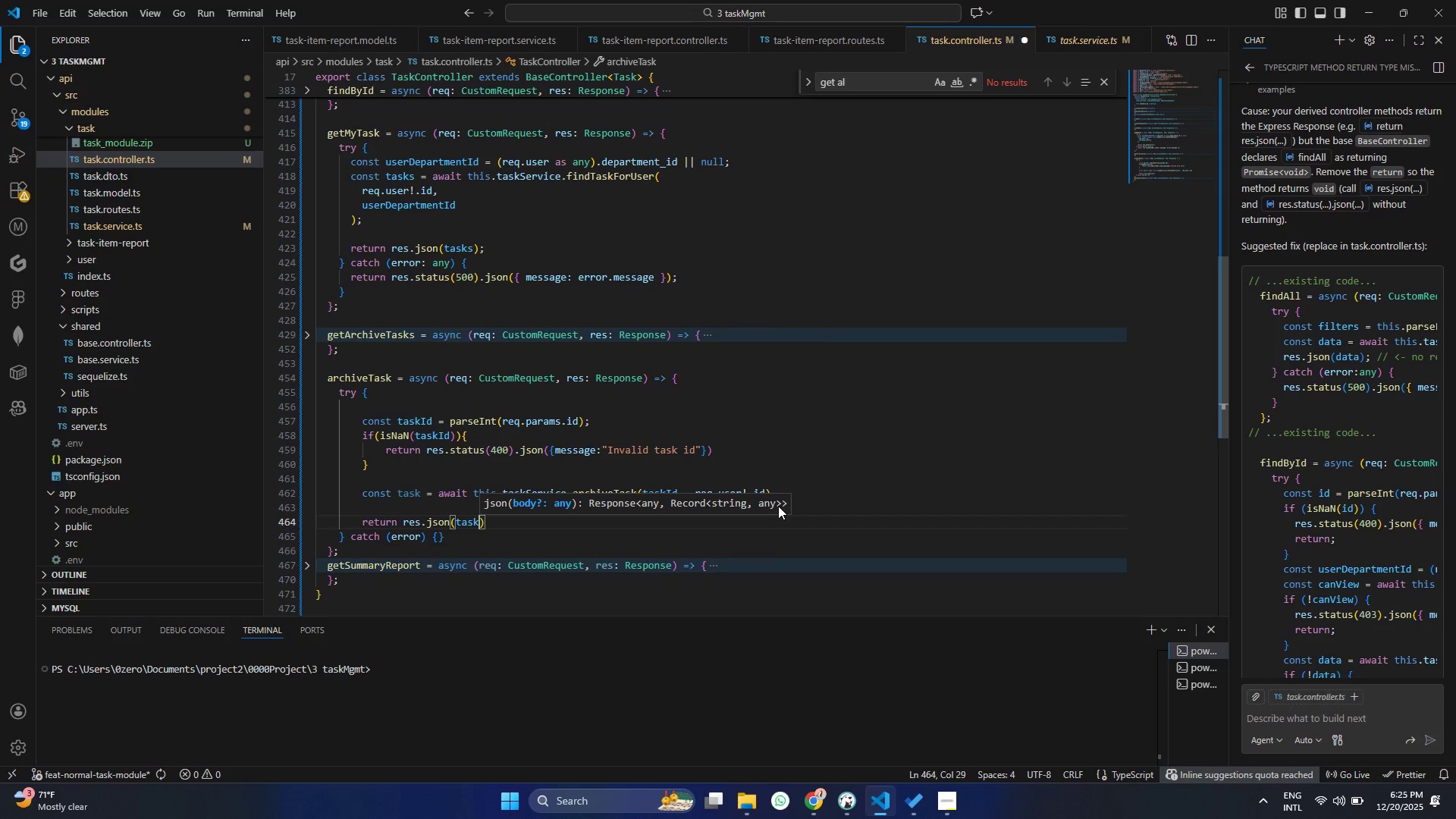 
key(Control+S)
 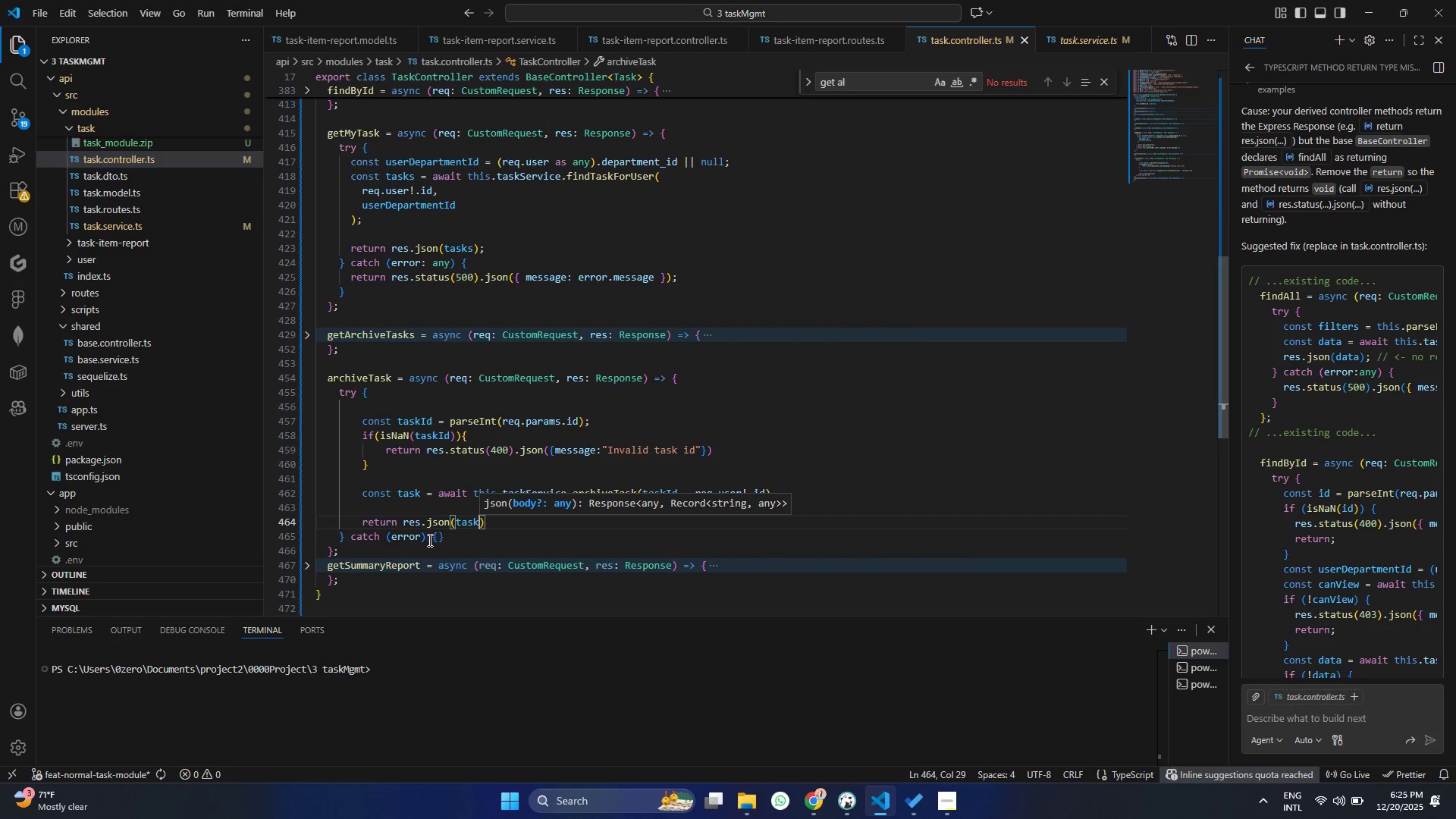 
wait(5.16)
 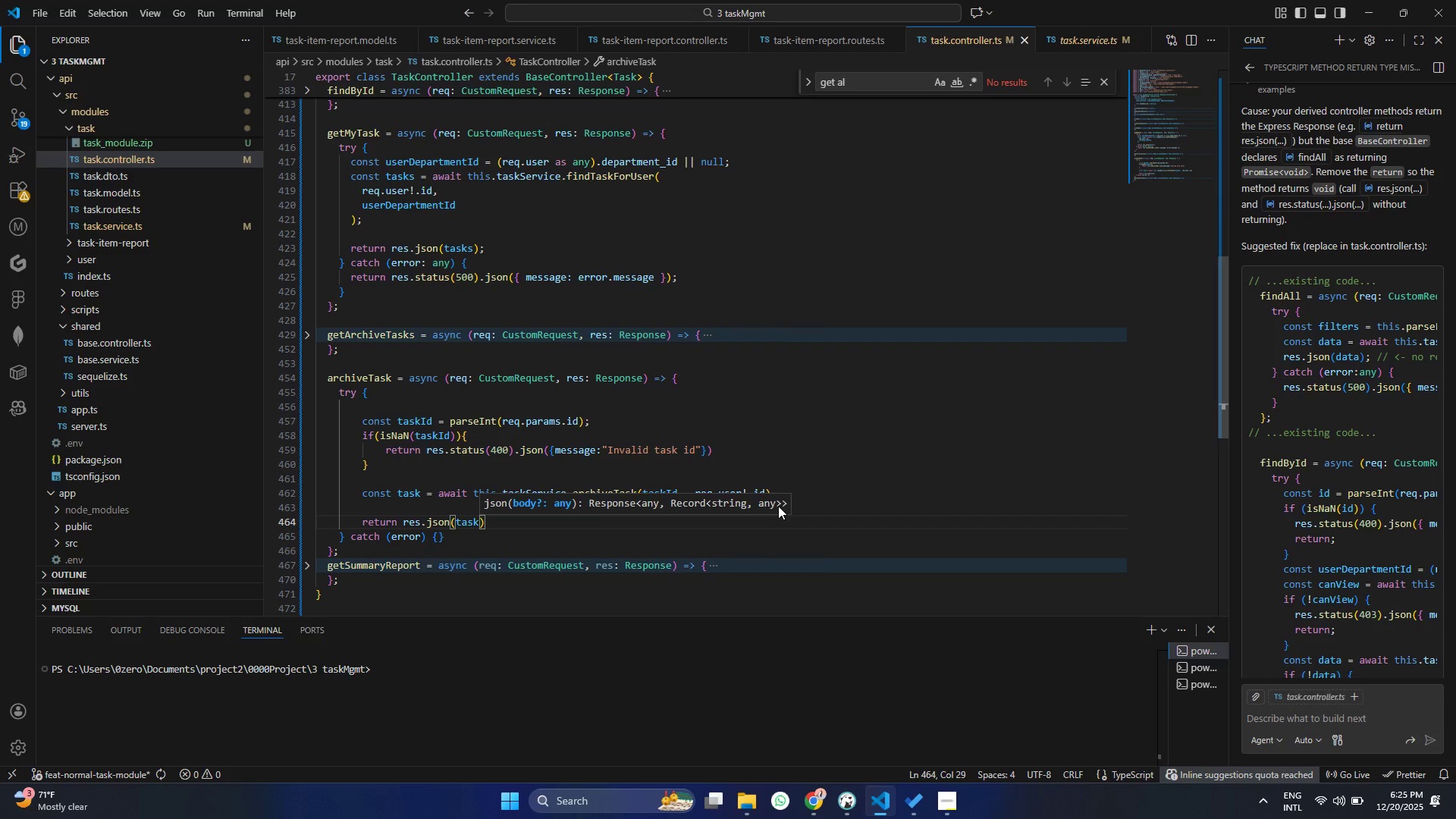 
key(ArrowLeft)
 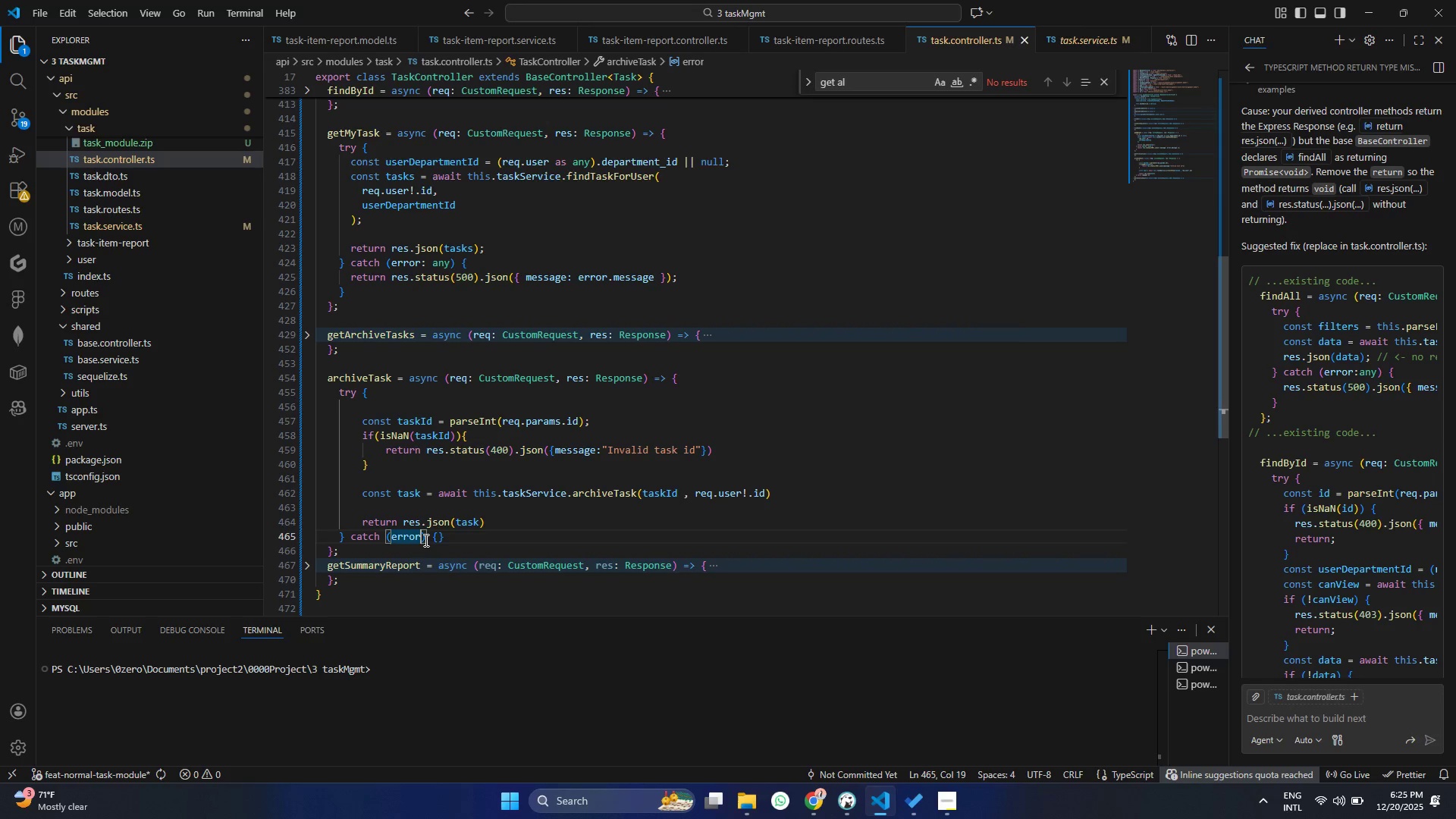 
type(:any)
 